 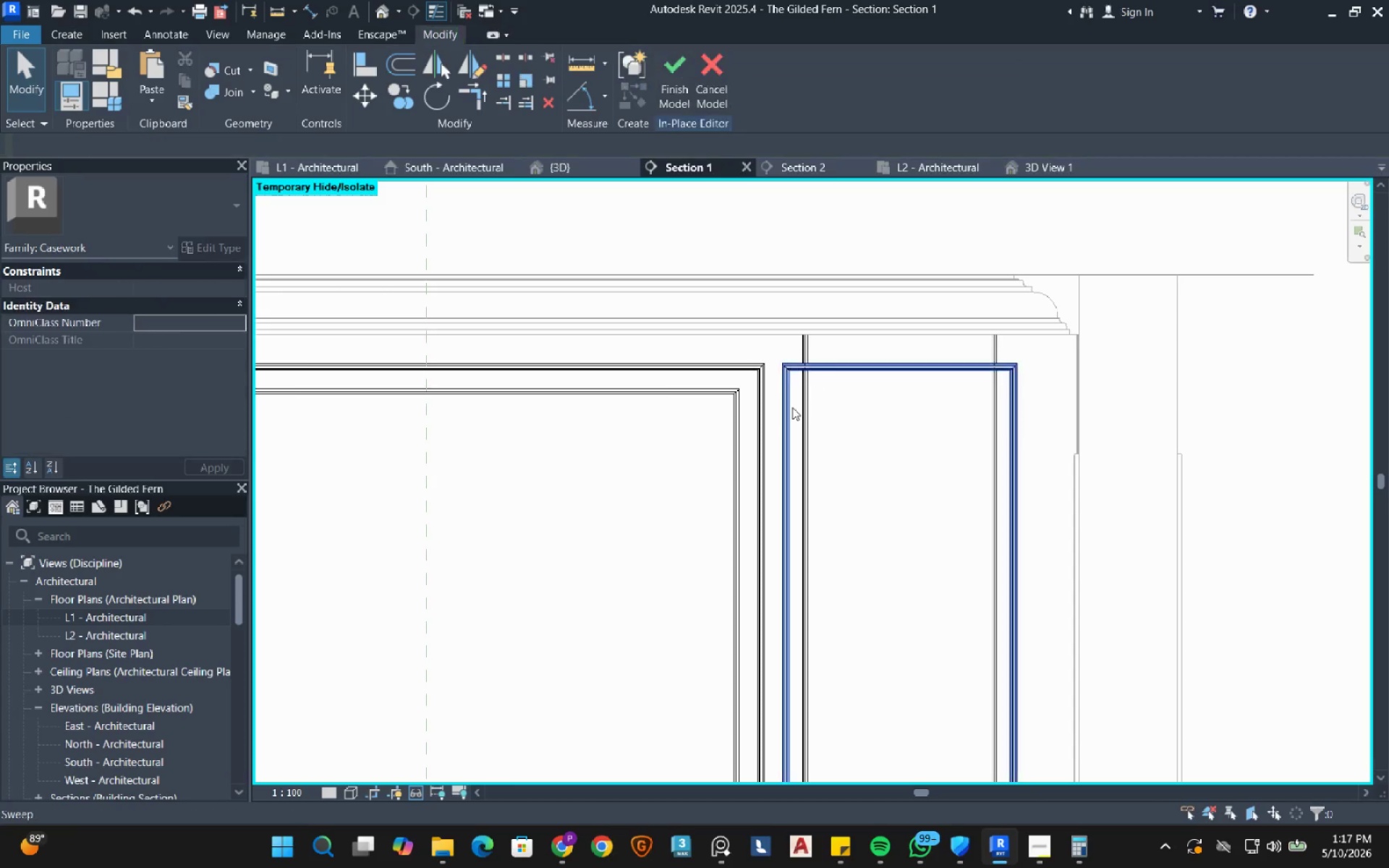 
left_click([792, 407])
 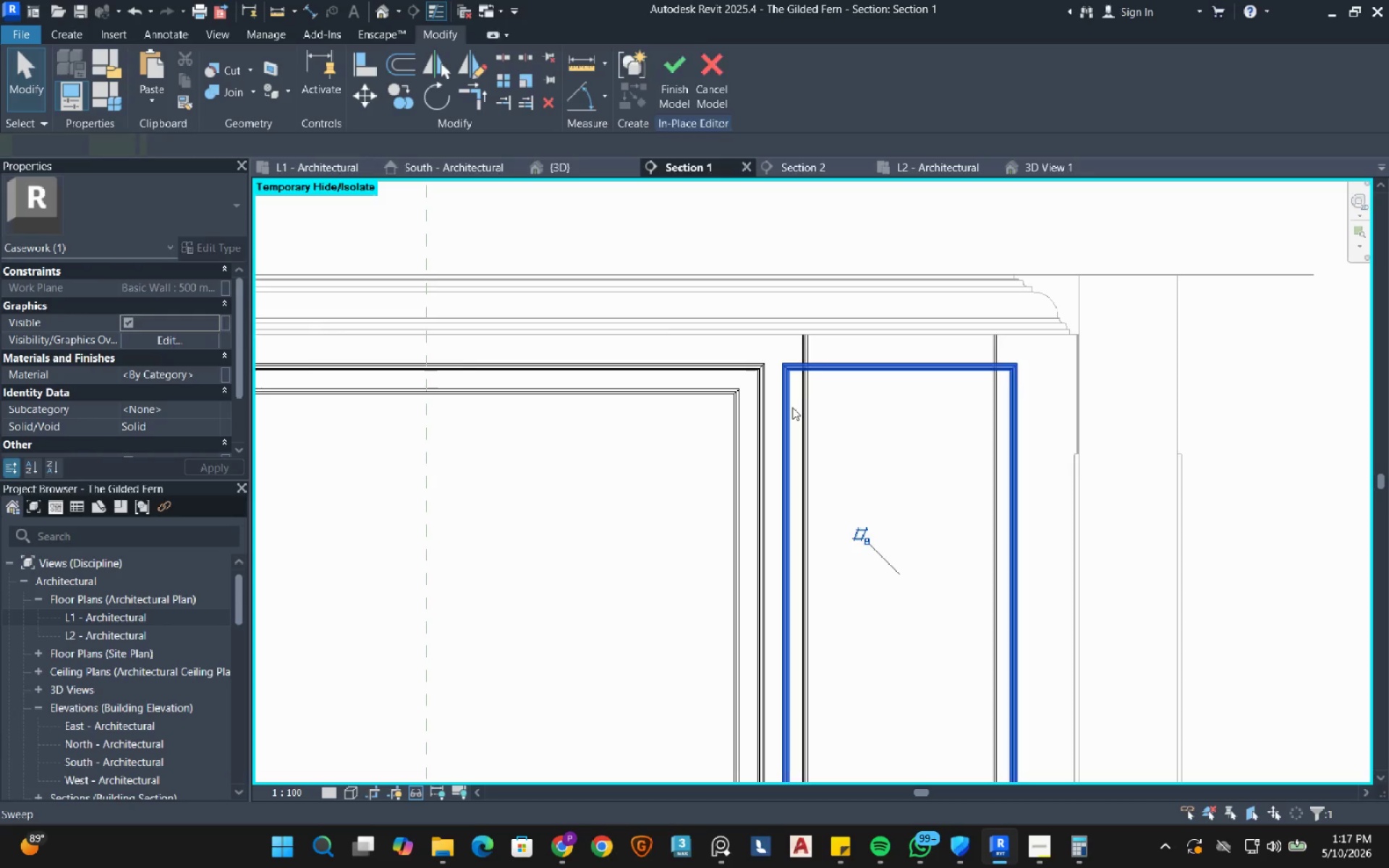 
key(Escape)
 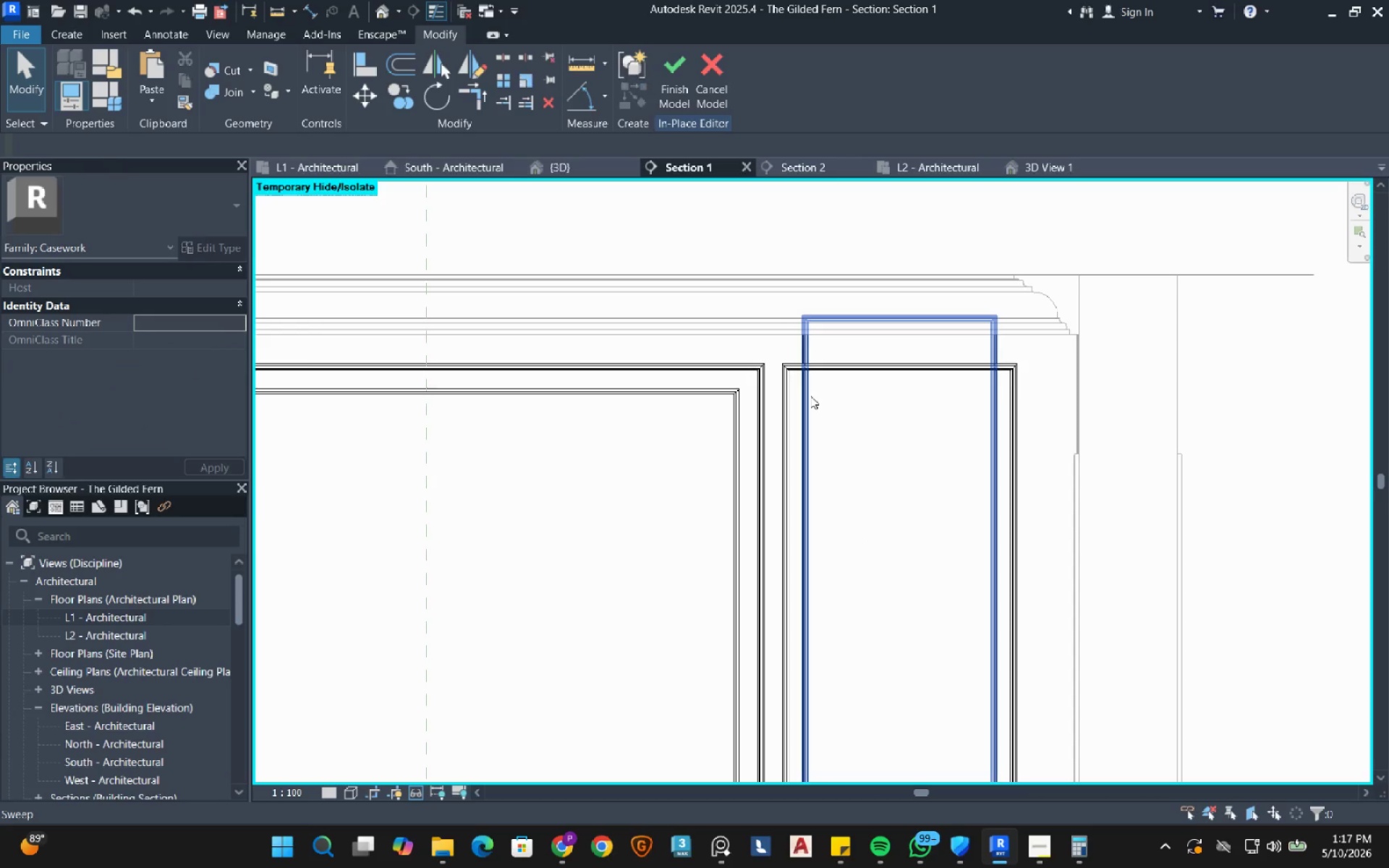 
left_click([810, 396])
 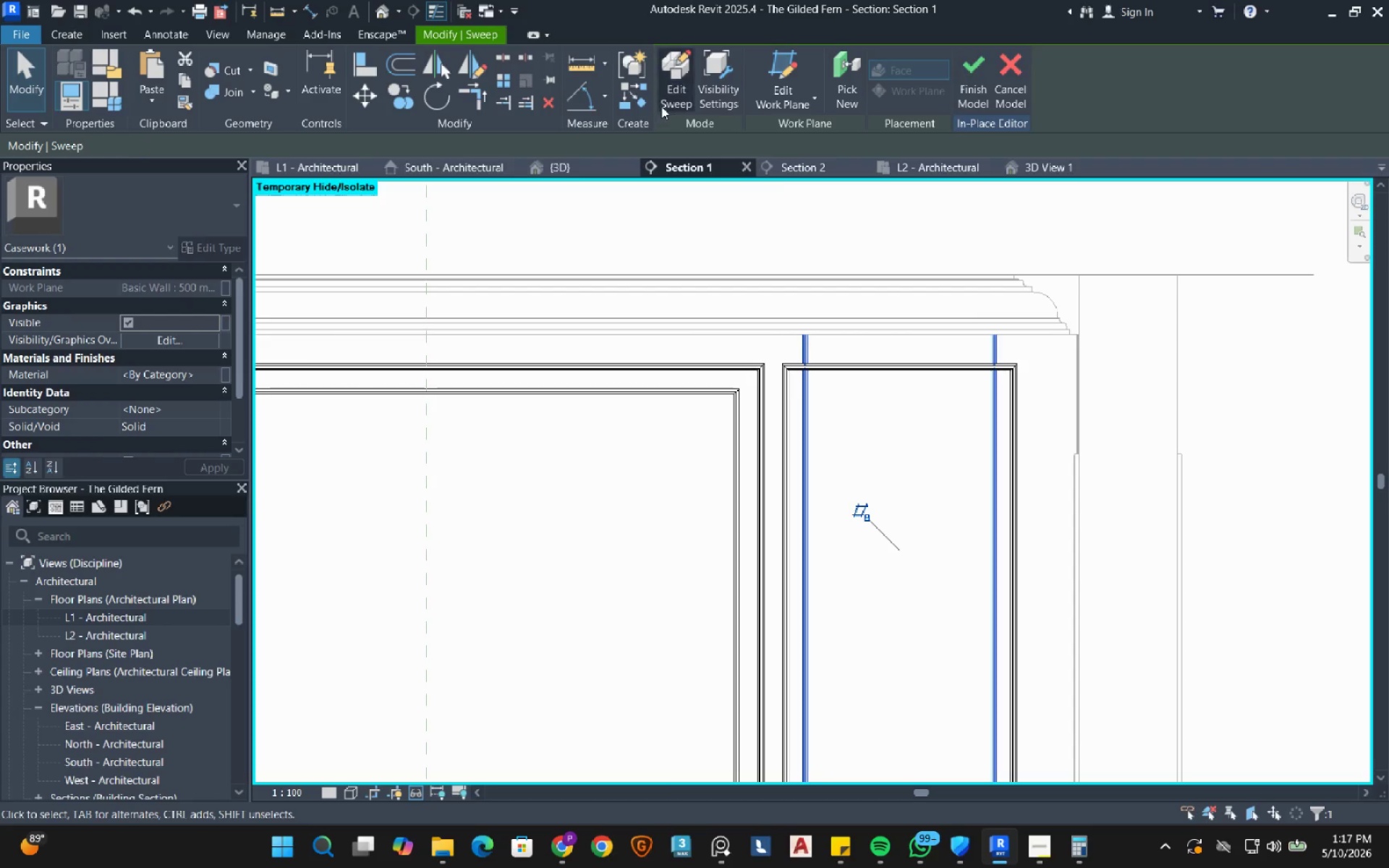 
left_click([663, 99])
 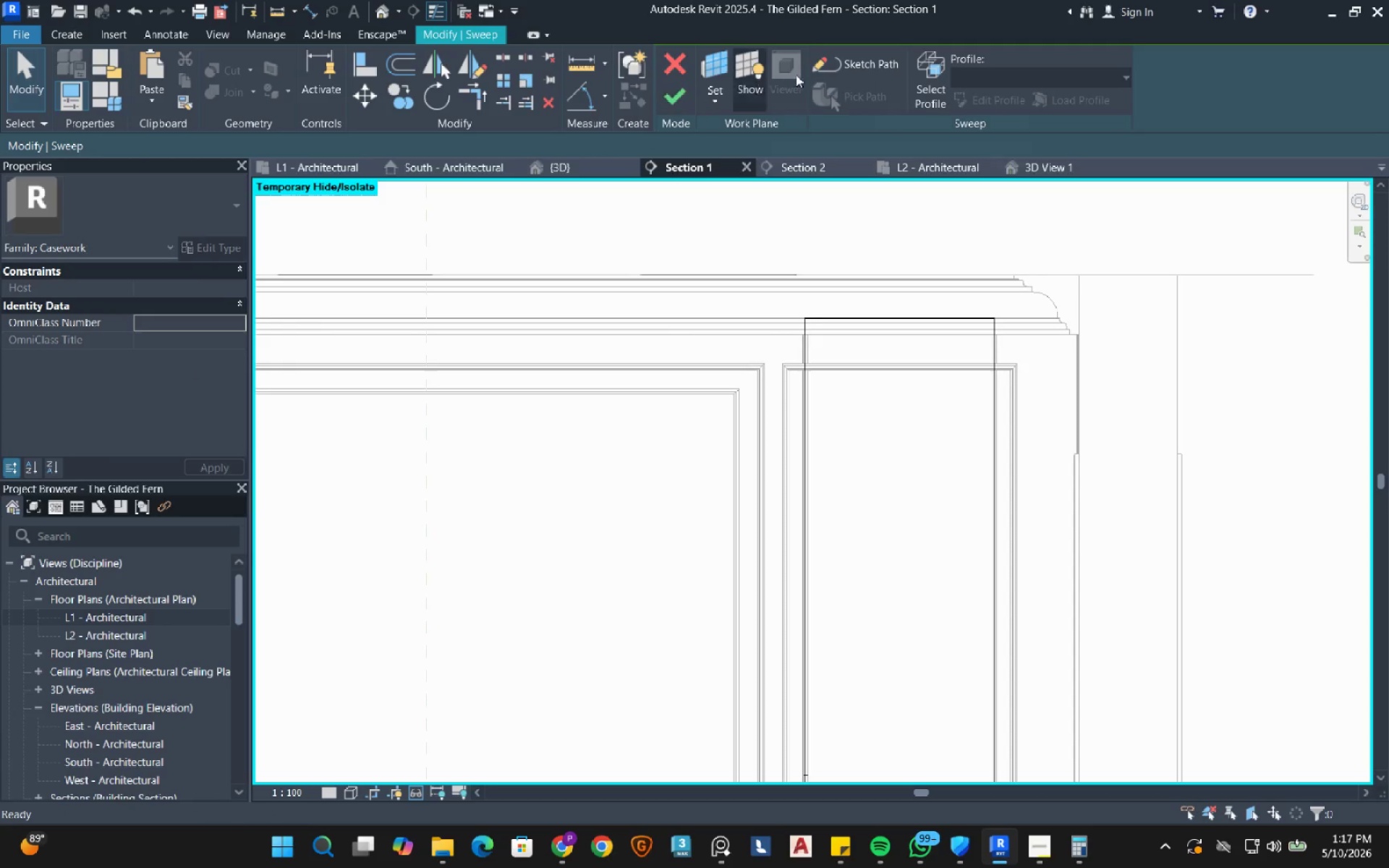 
left_click([823, 62])
 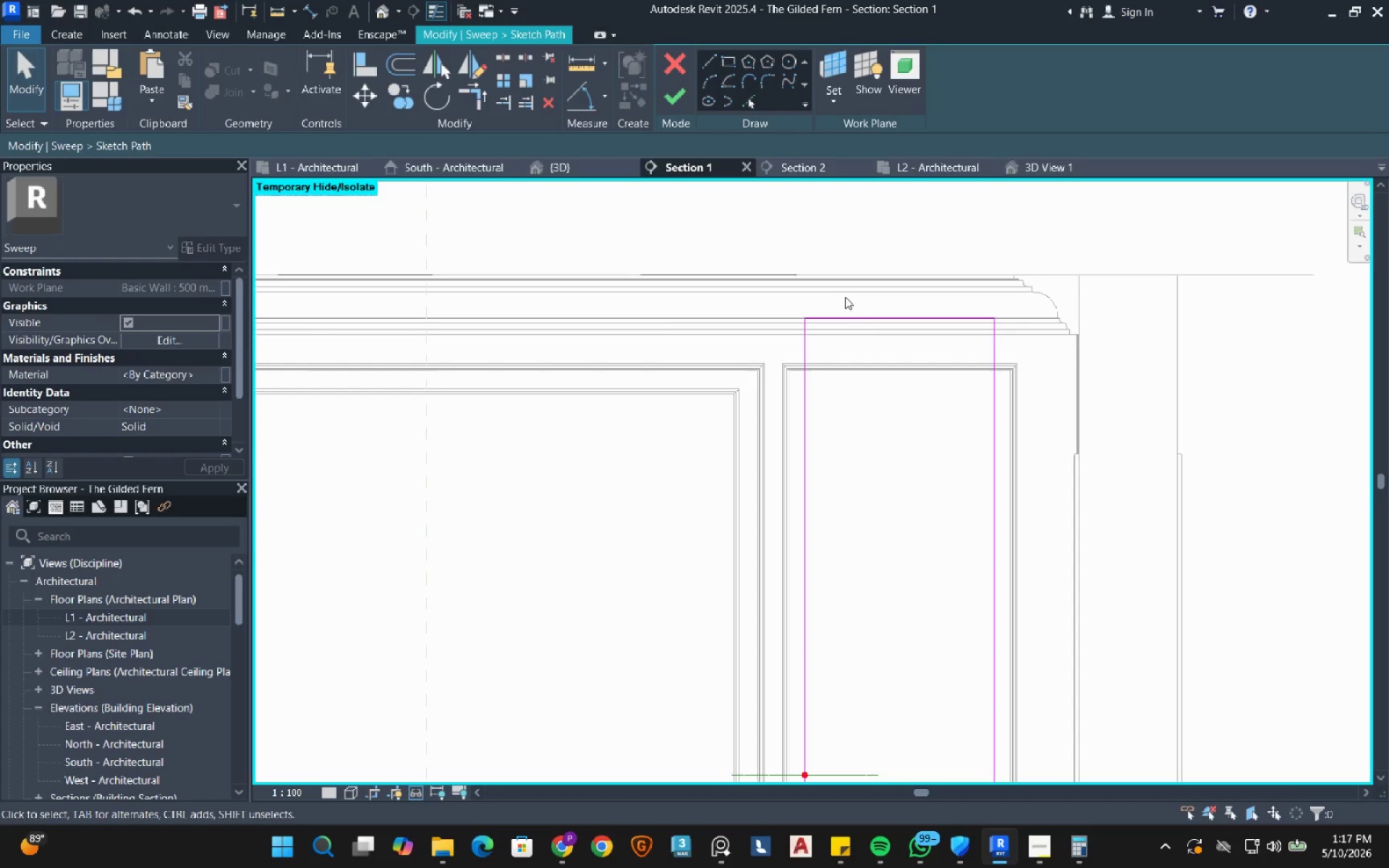 
left_click_drag(start_coordinate=[922, 401], to_coordinate=[917, 255])
 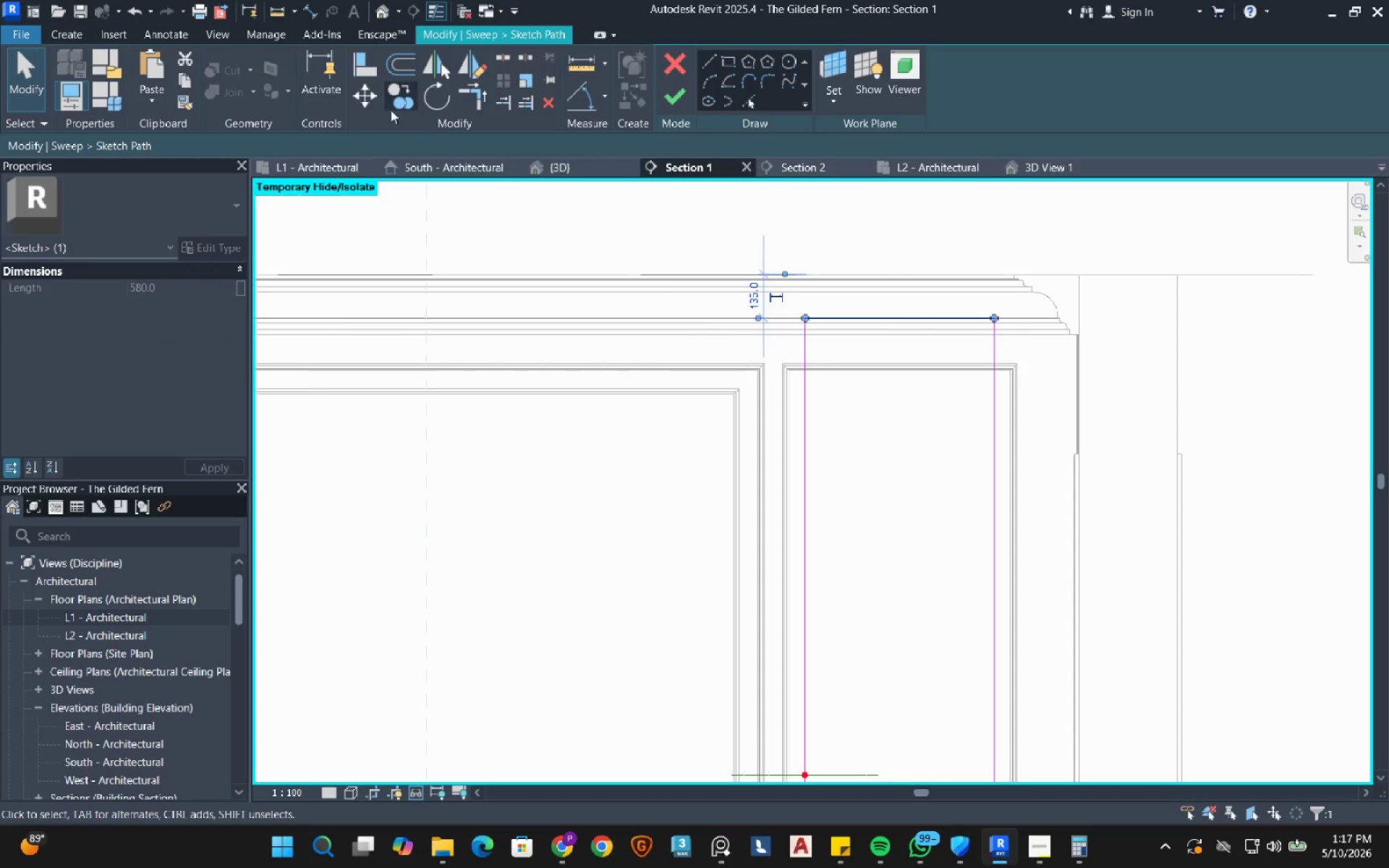 
left_click([364, 99])
 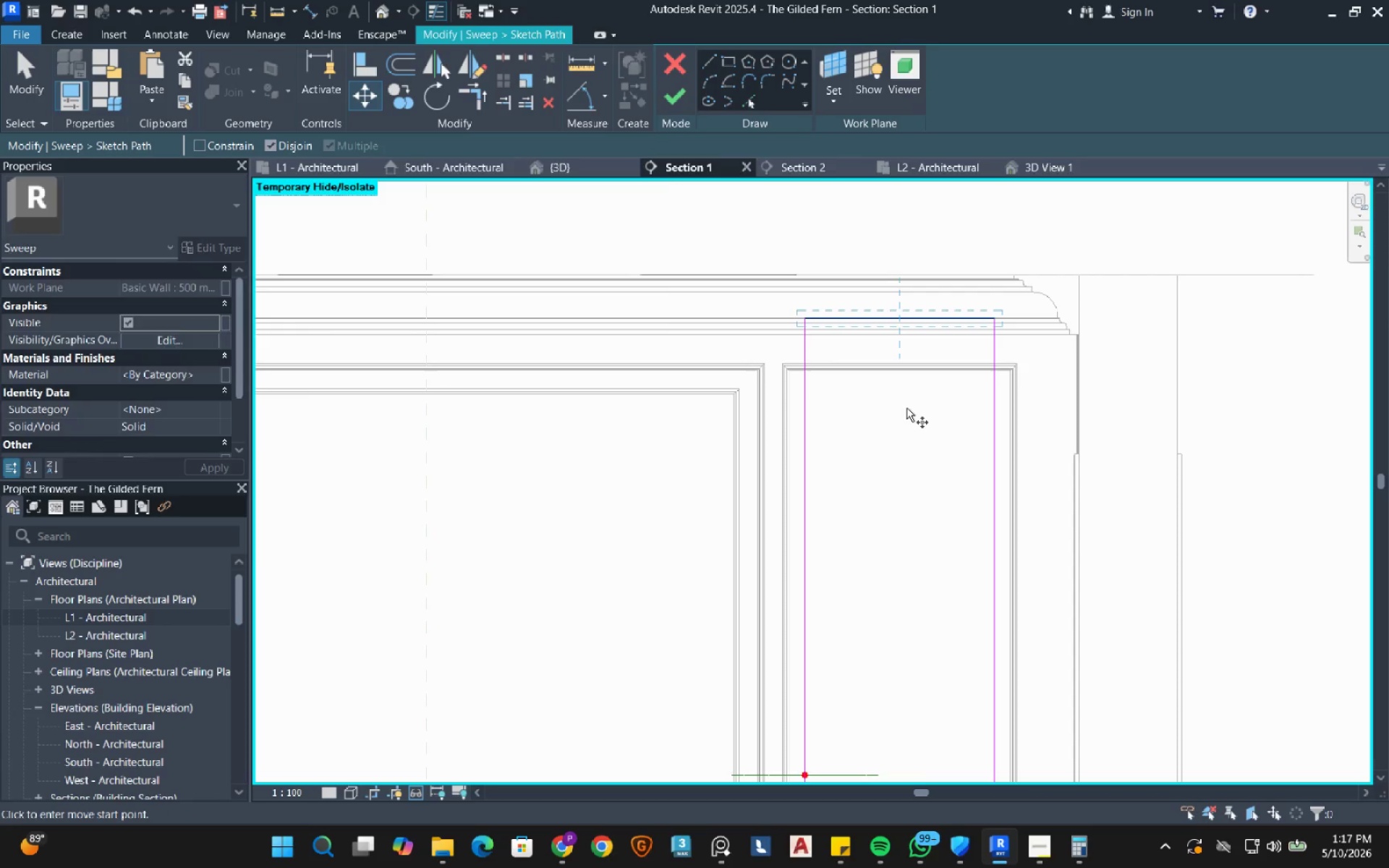 
left_click([906, 408])
 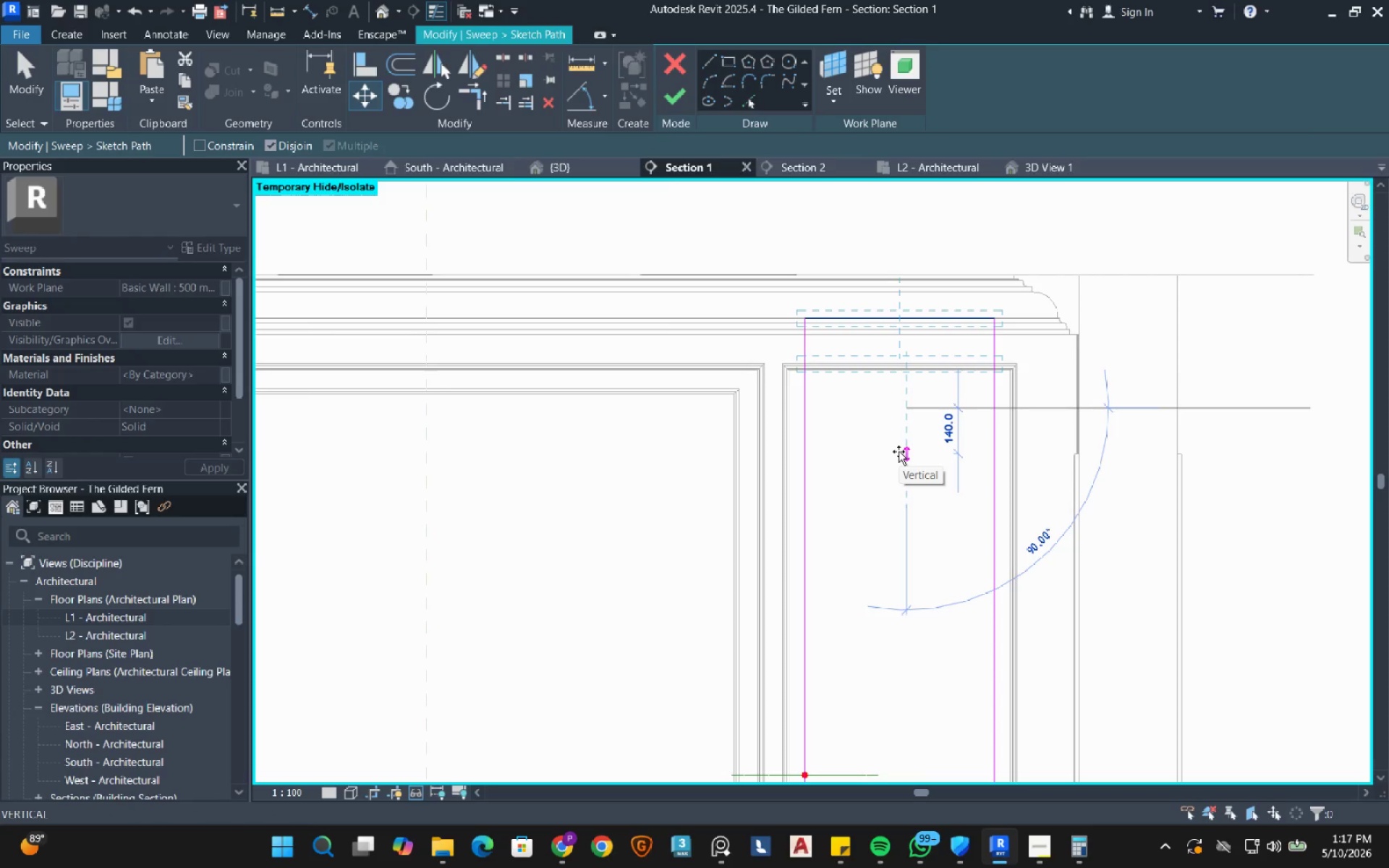 
key(Numpad2)
 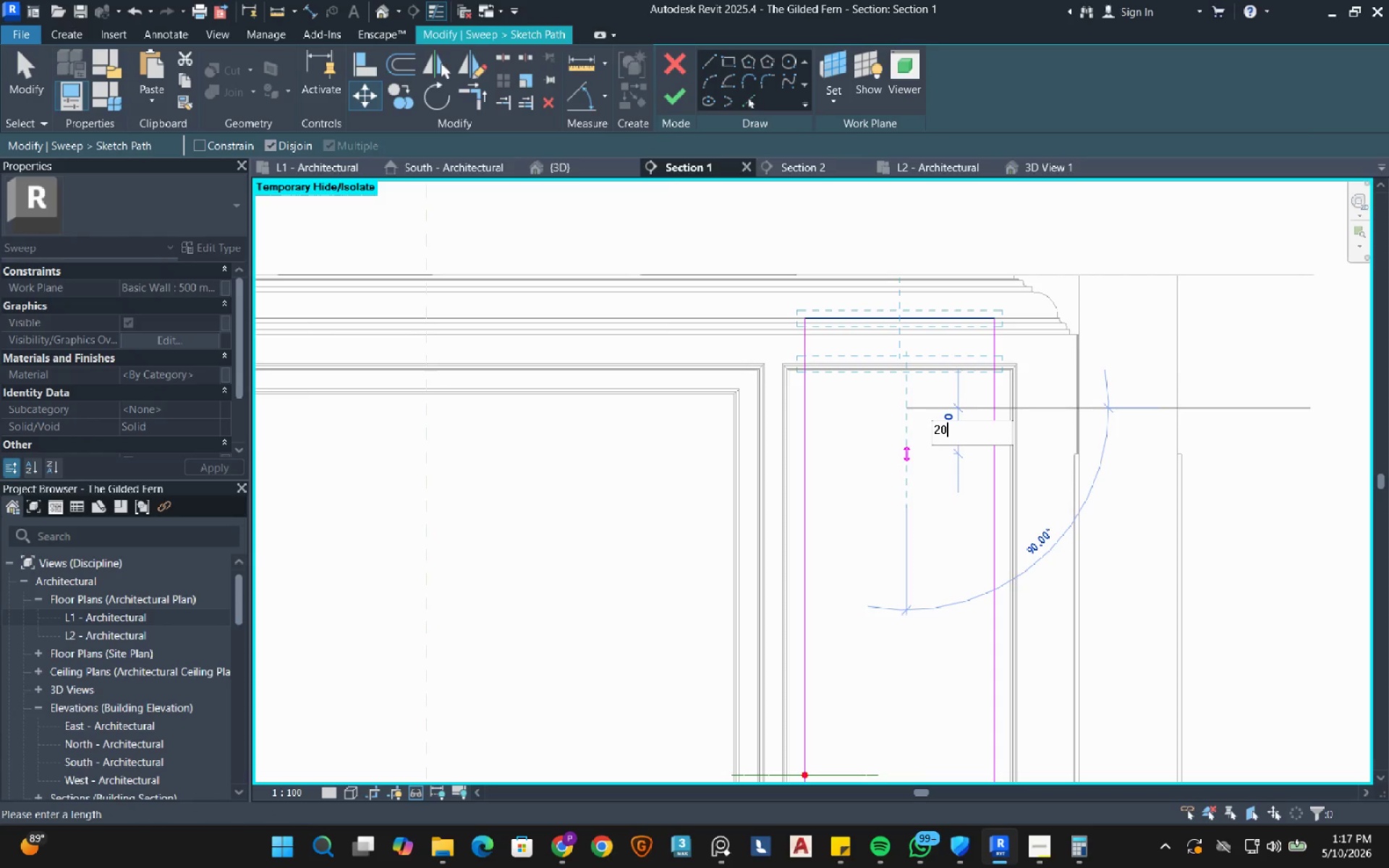 
key(Numpad0)
 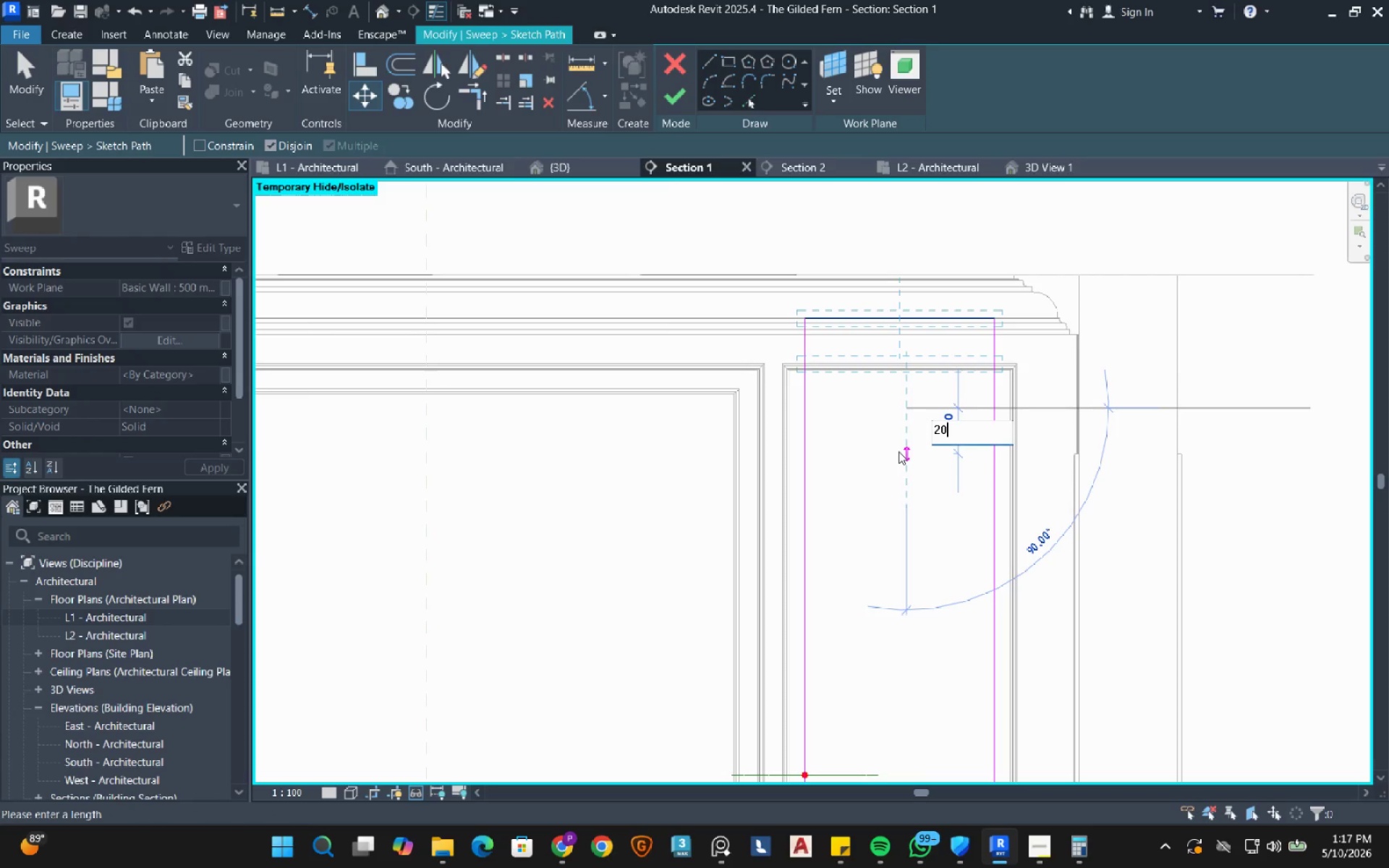 
key(Numpad9)
 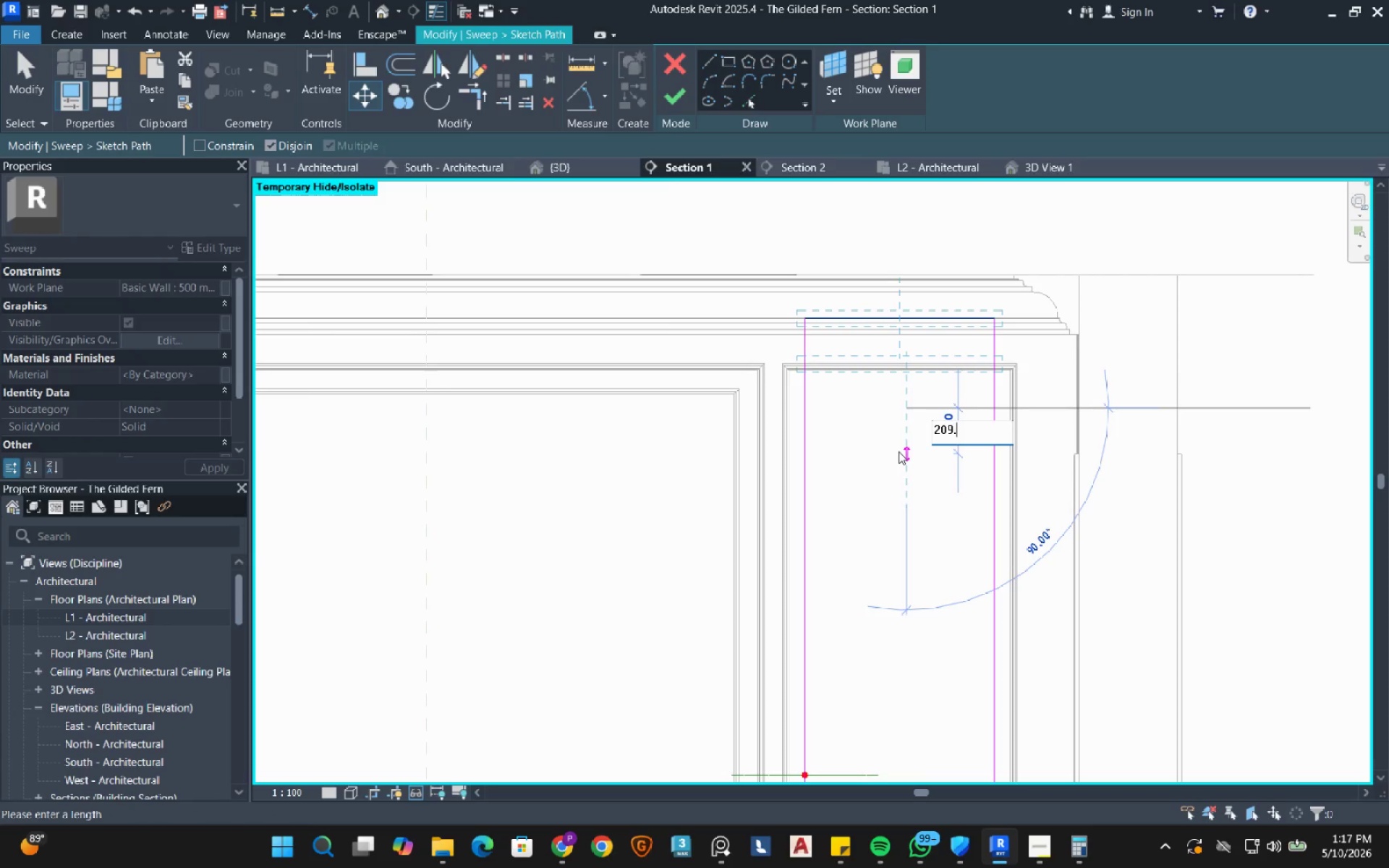 
key(NumpadDecimal)
 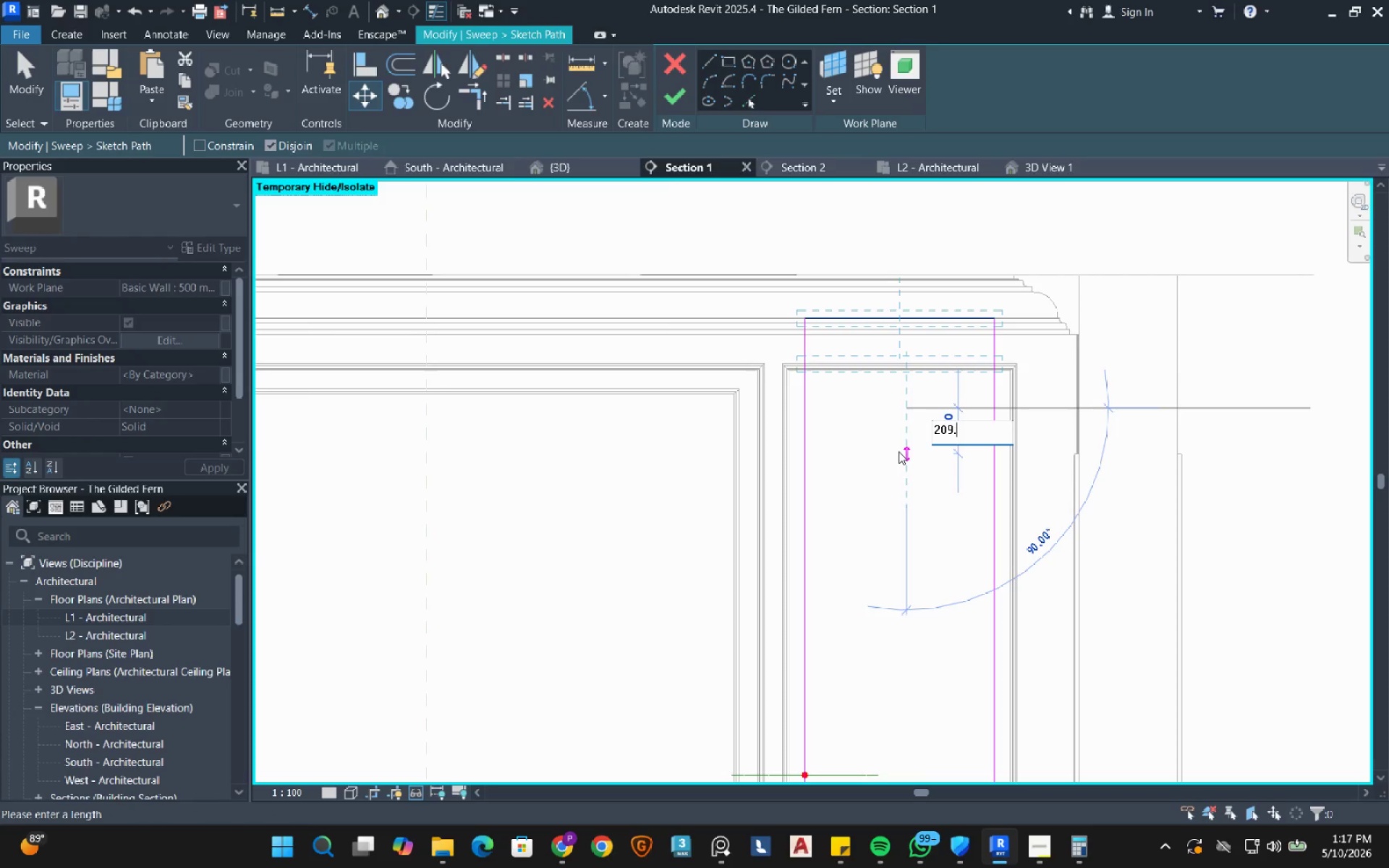 
key(Numpad1)
 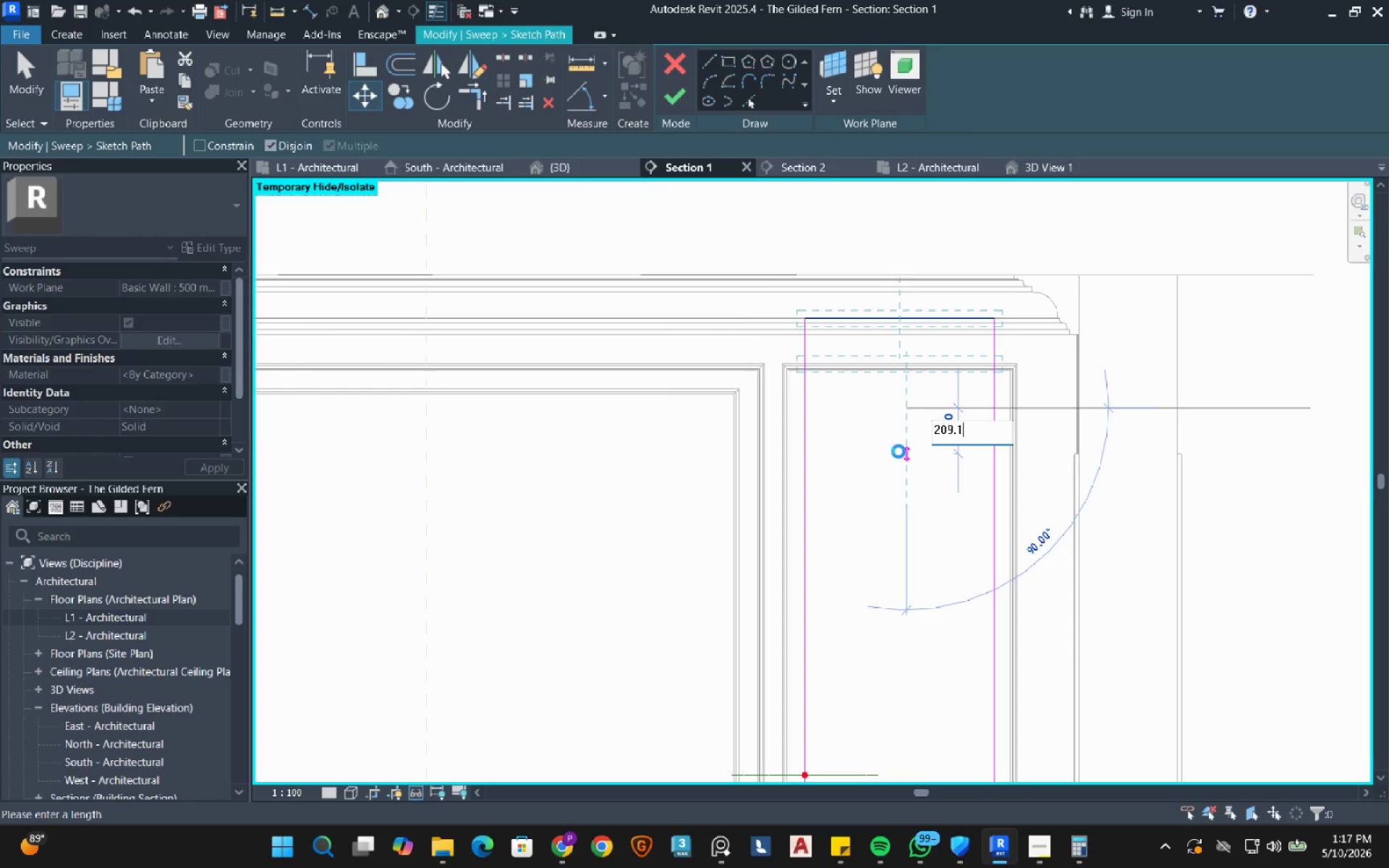 
key(NumpadEnter)
 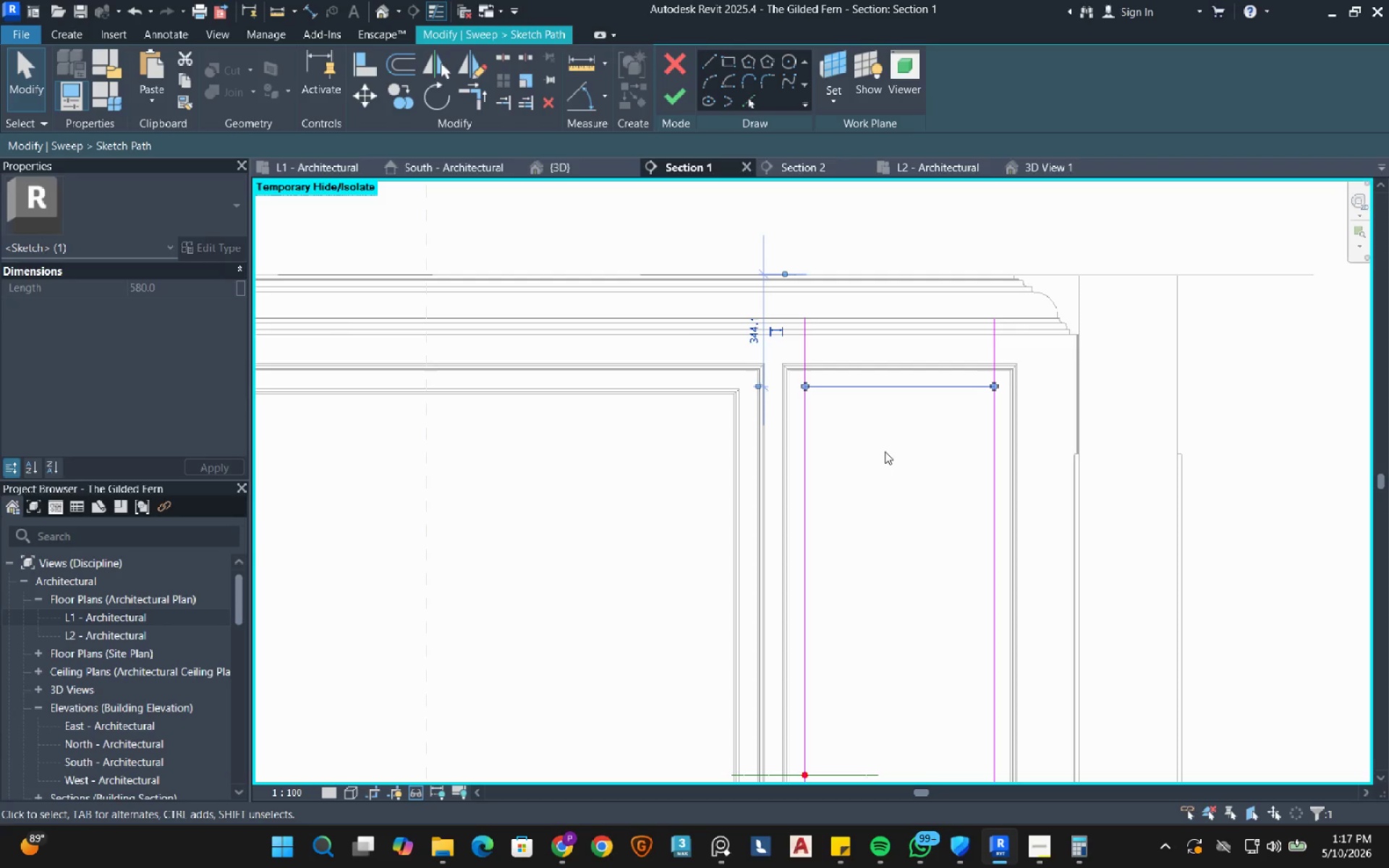 
key(Escape)
 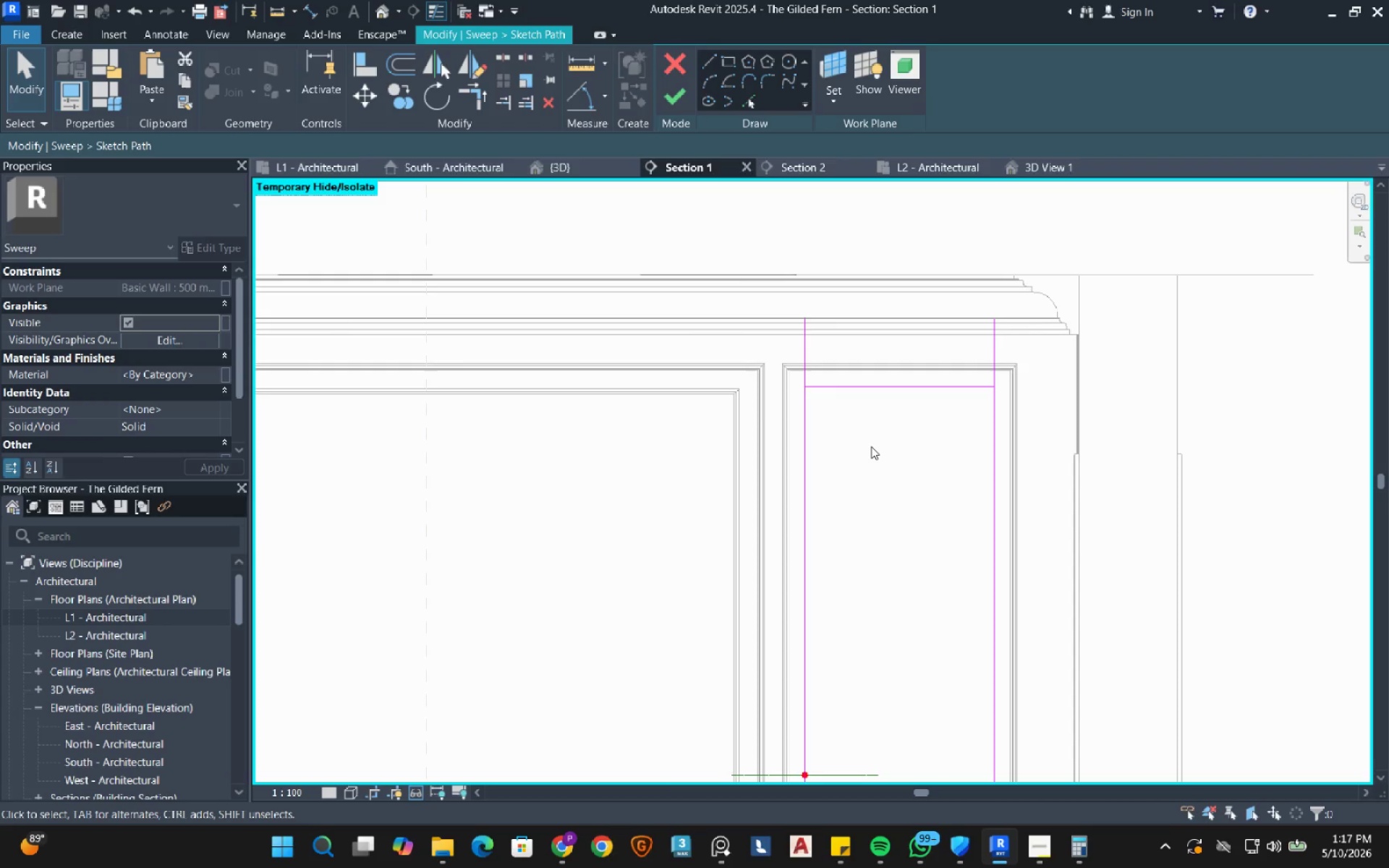 
key(Escape)
 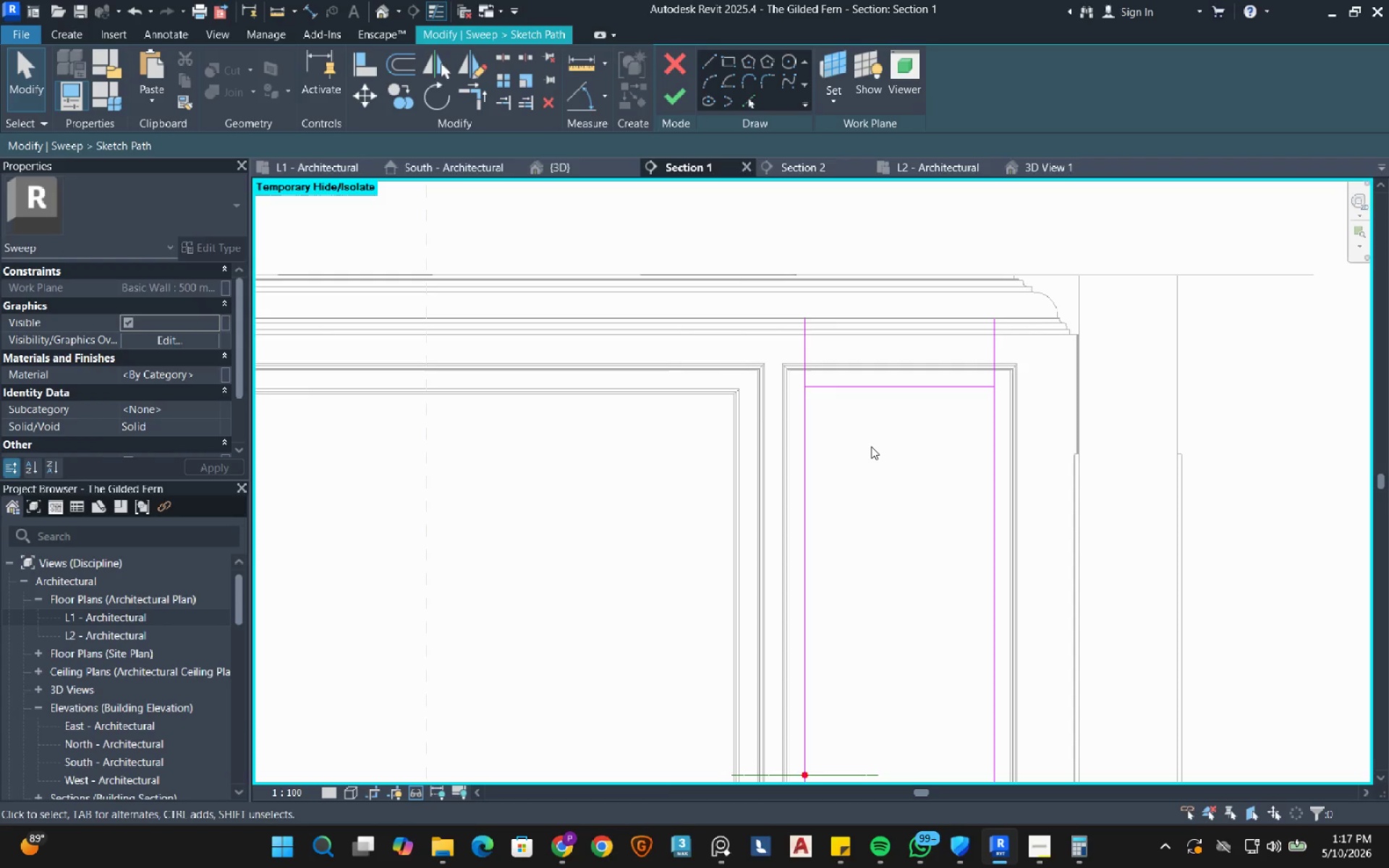 
key(T)
 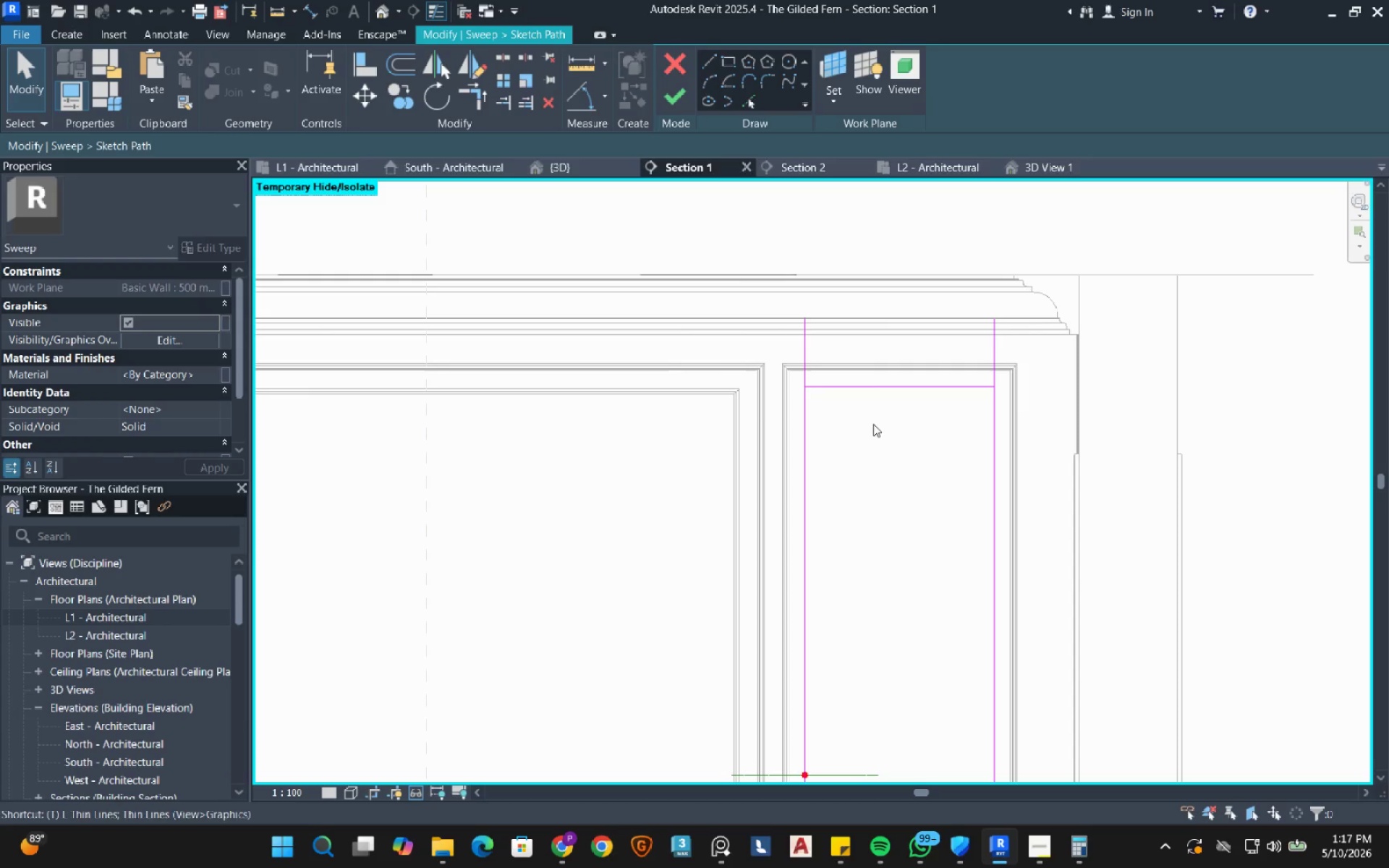 
left_click([841, 386])
 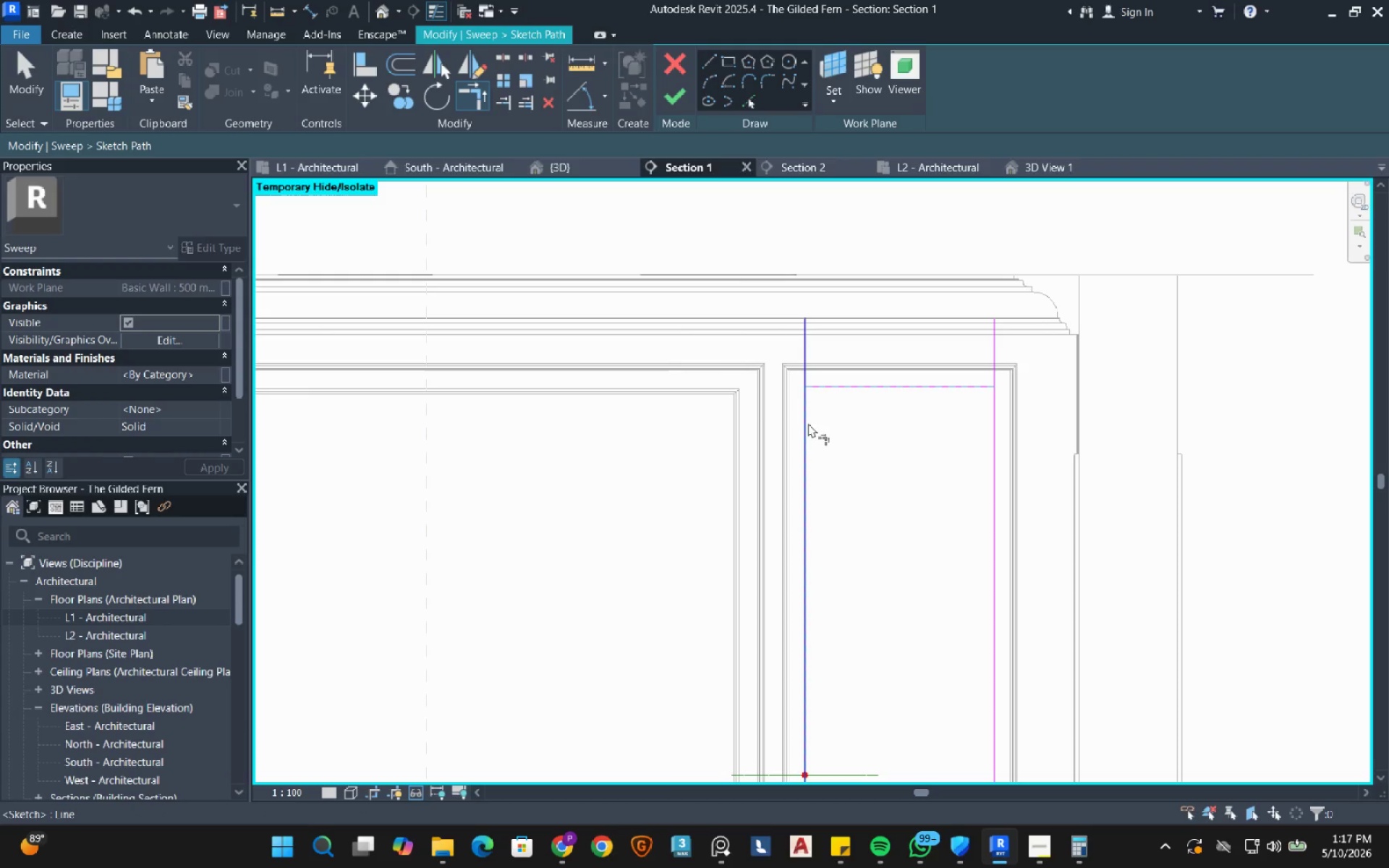 
left_click([808, 423])
 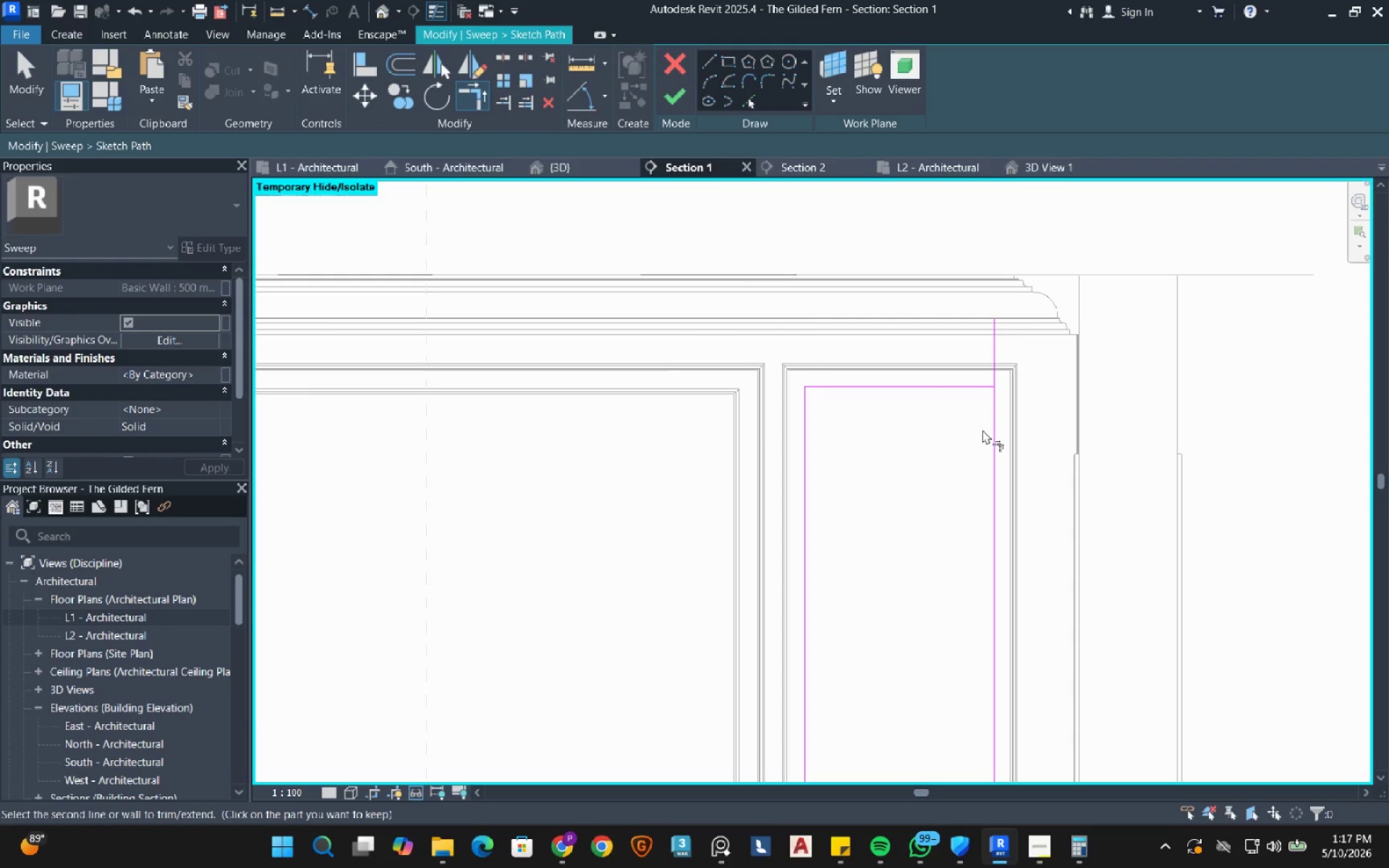 
left_click([990, 437])
 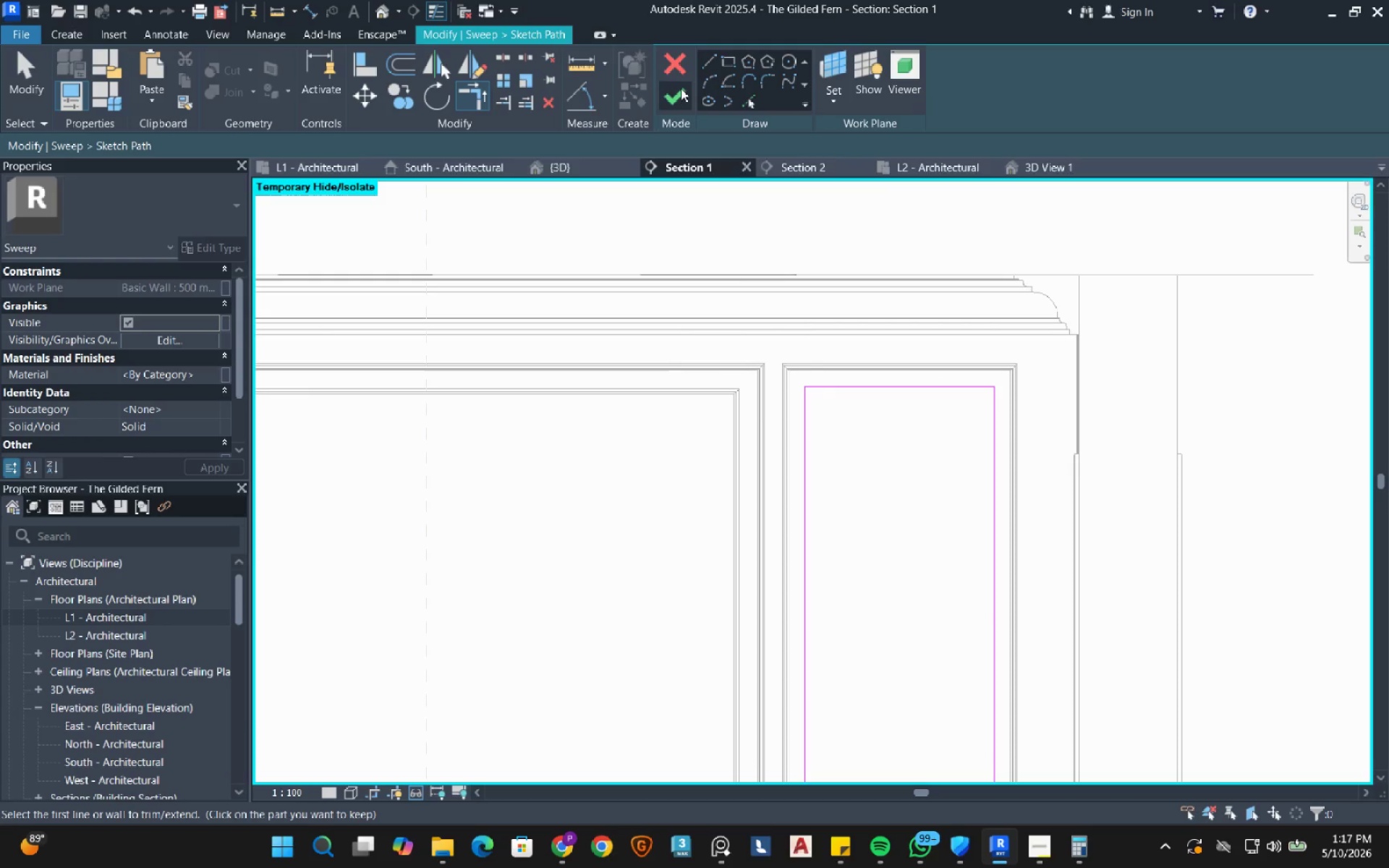 
left_click([681, 88])
 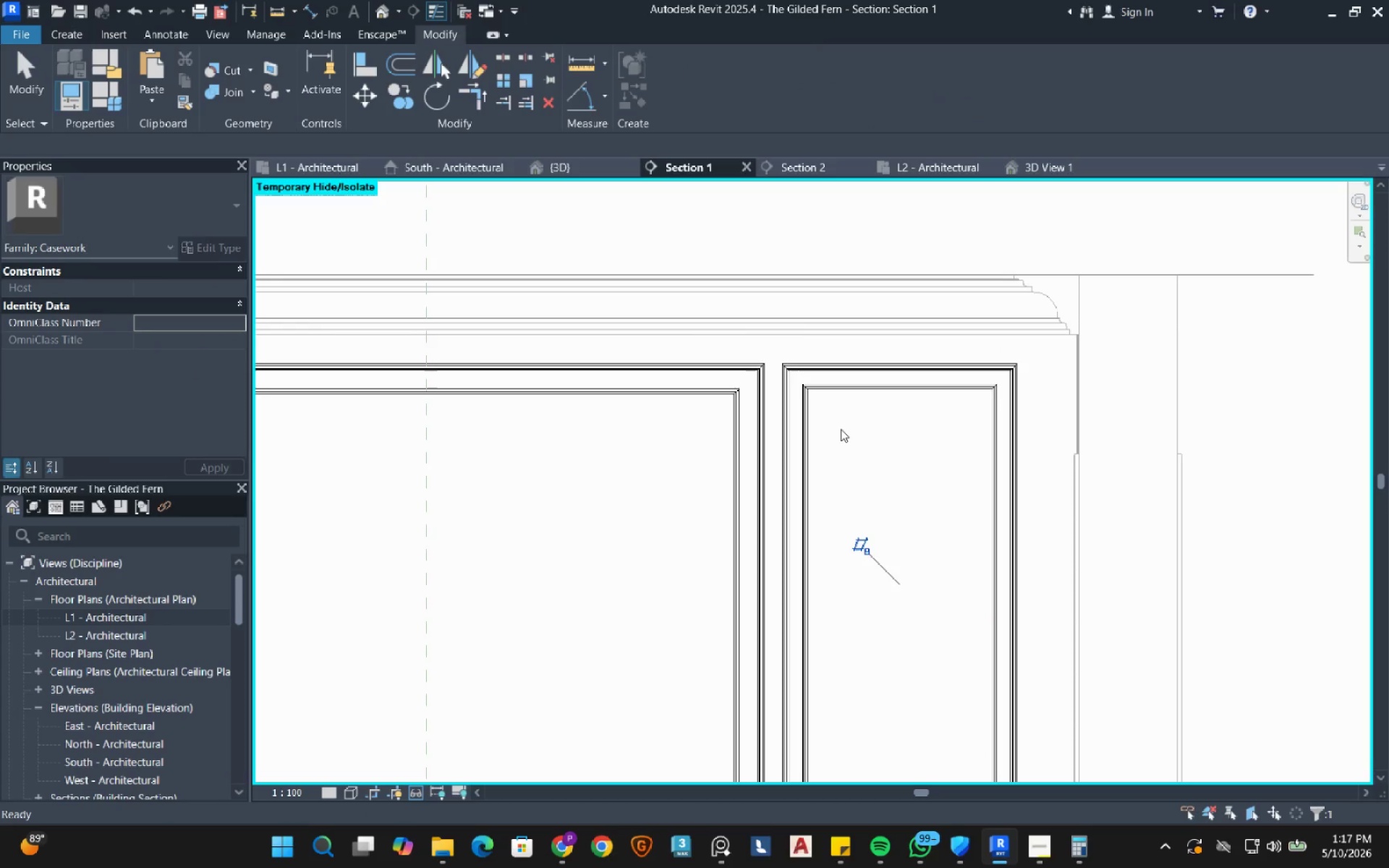 
key(Escape)
 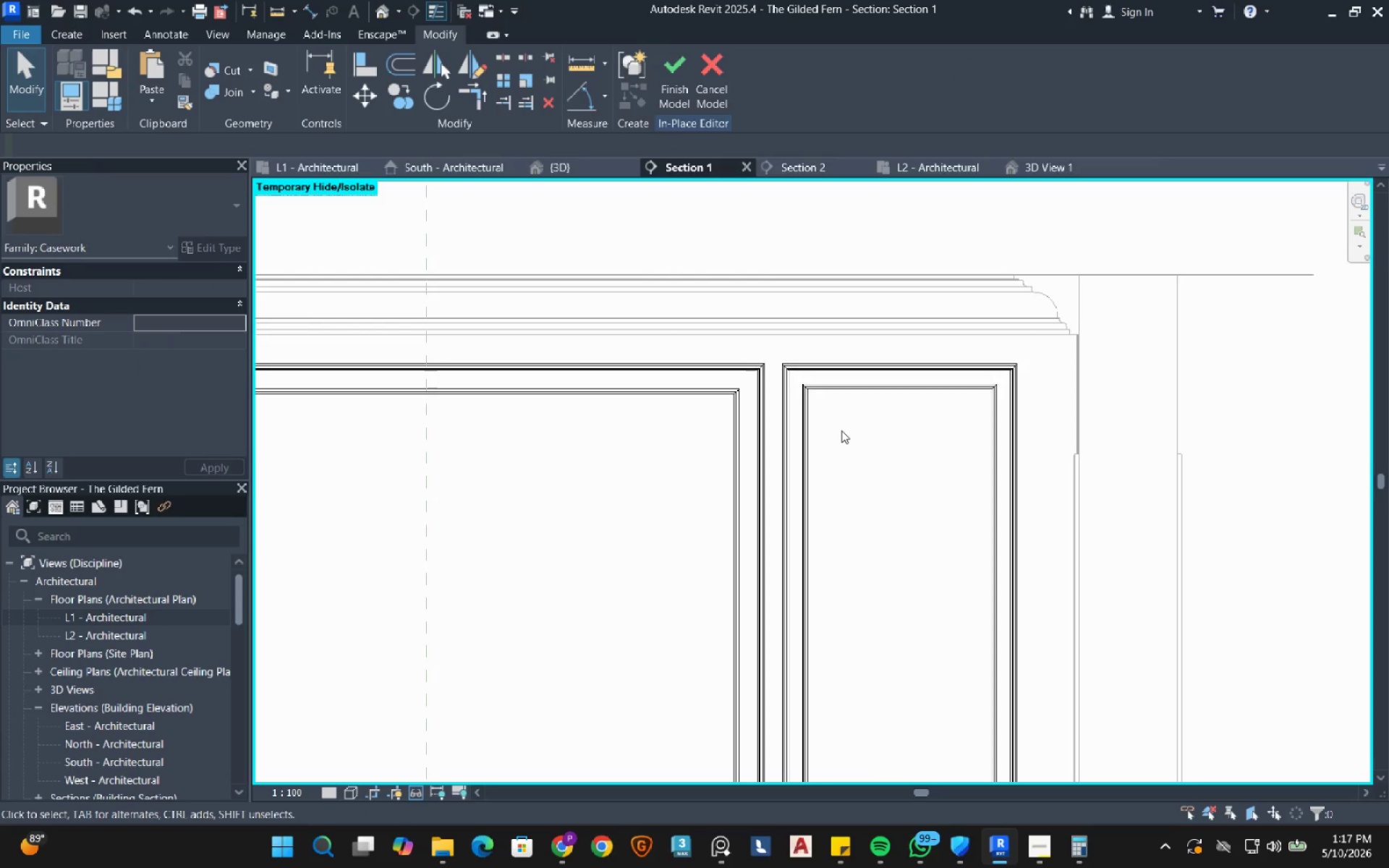 
scroll: coordinate [841, 430], scroll_direction: down, amount: 7.0
 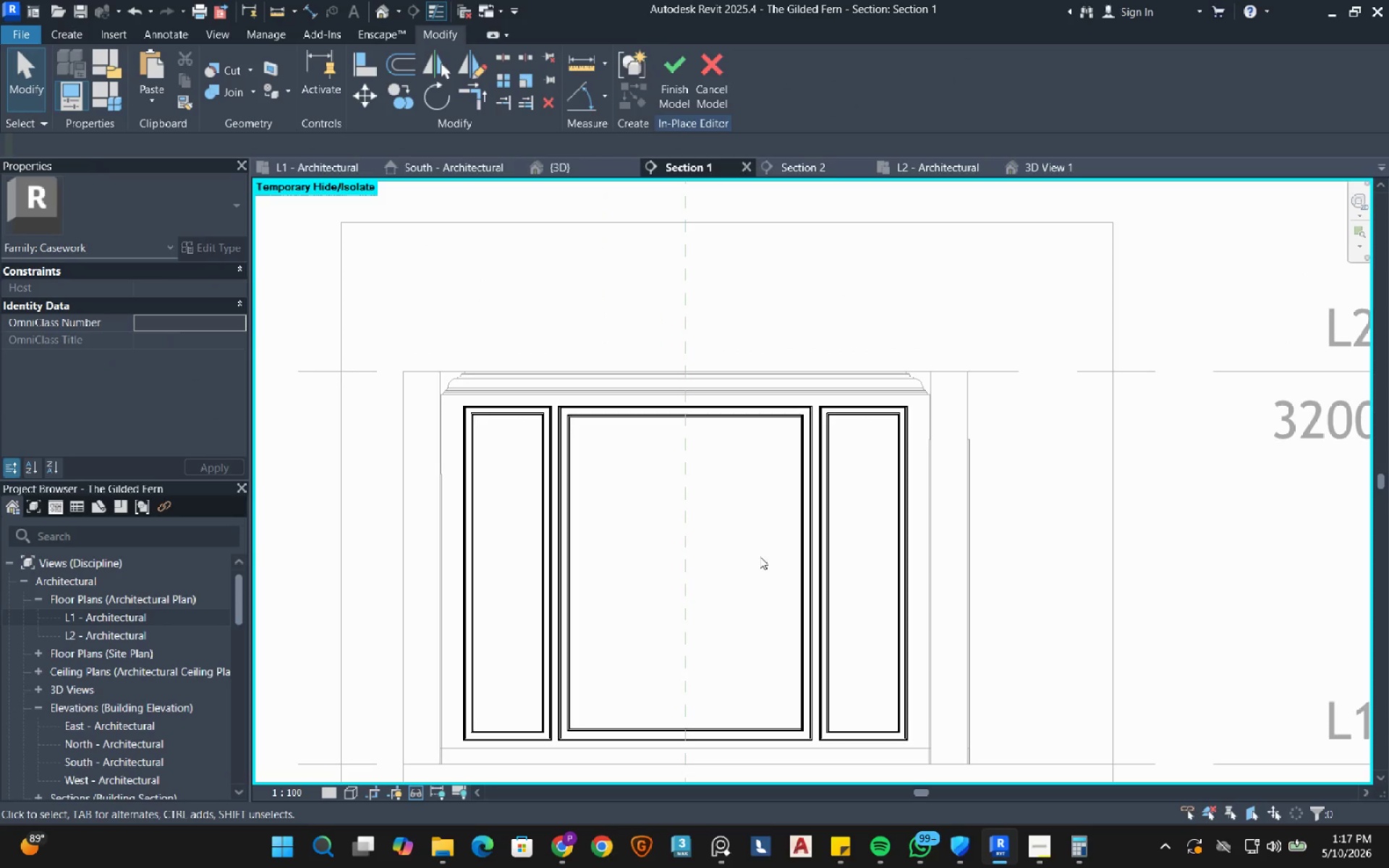 
left_click([1032, 171])
 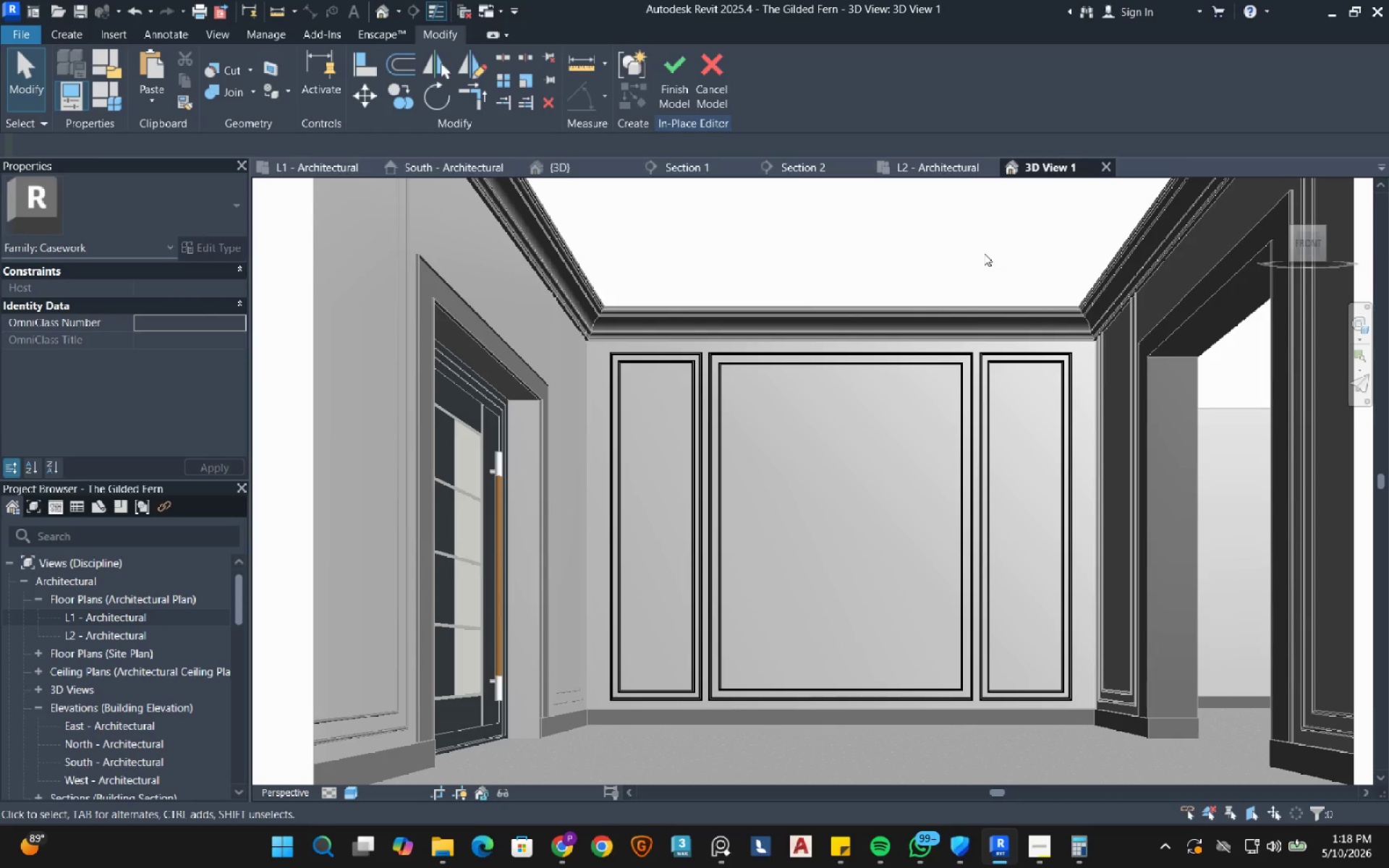 
wait(13.33)
 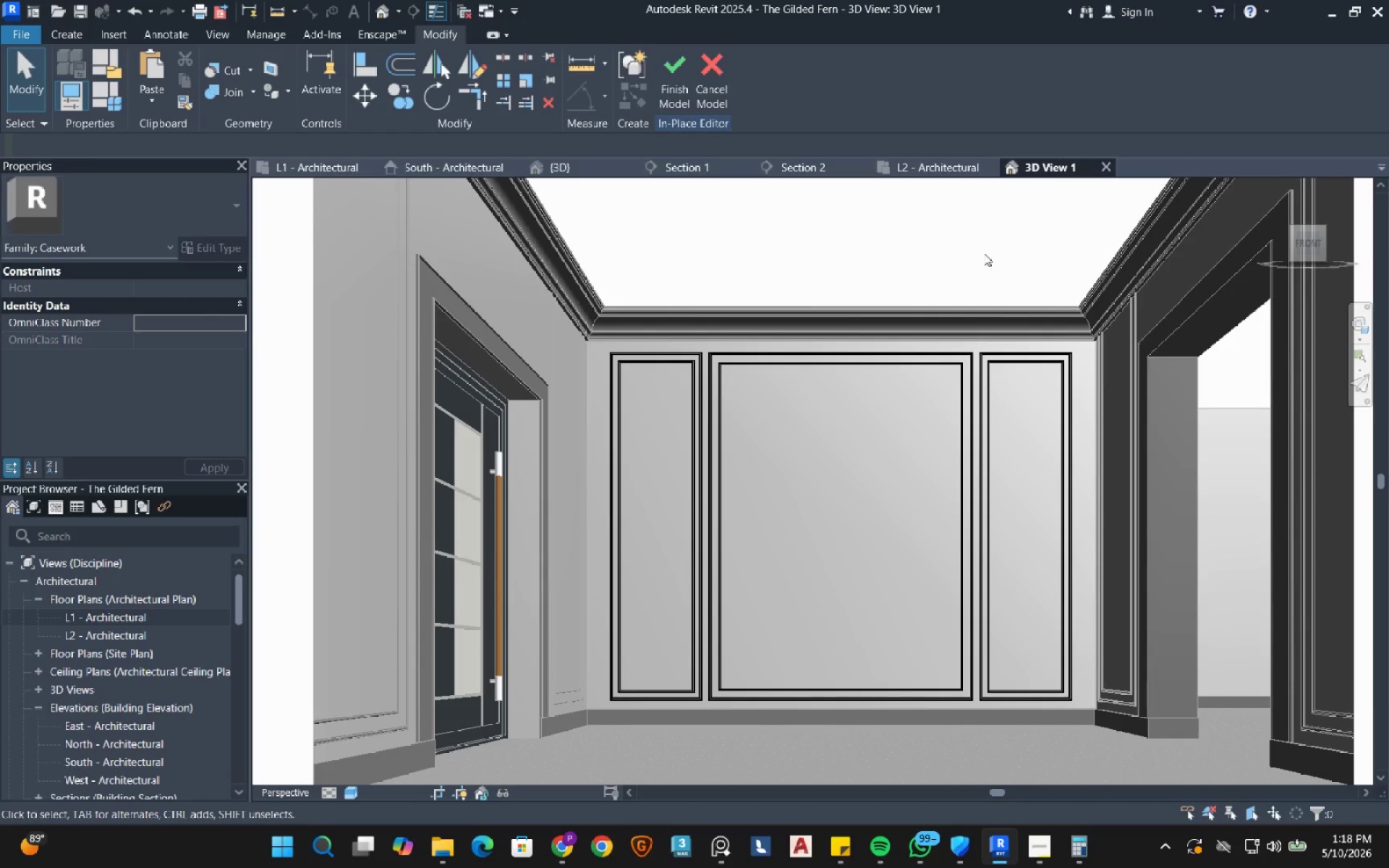 
left_click([665, 80])
 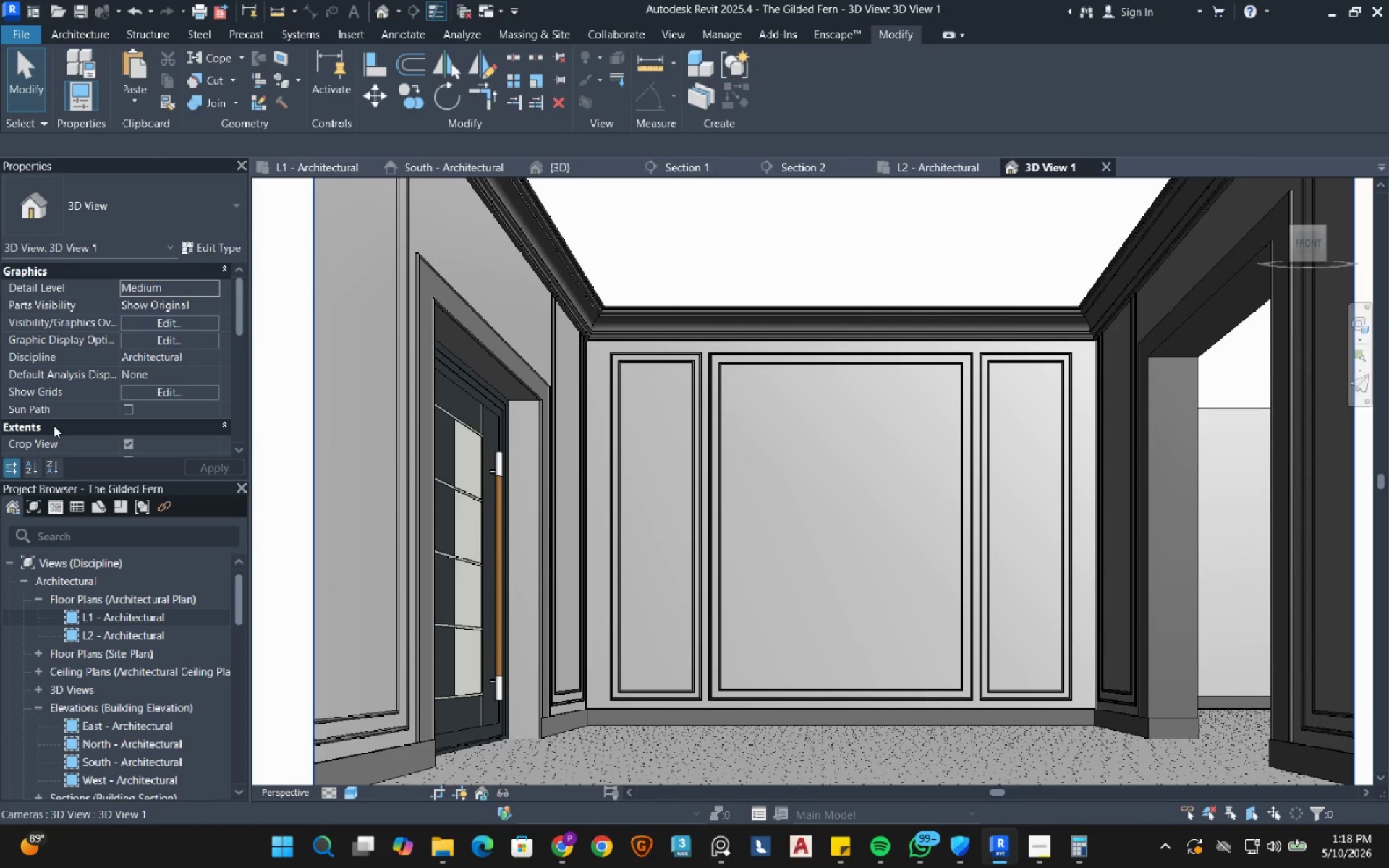 
double_click([126, 634])
 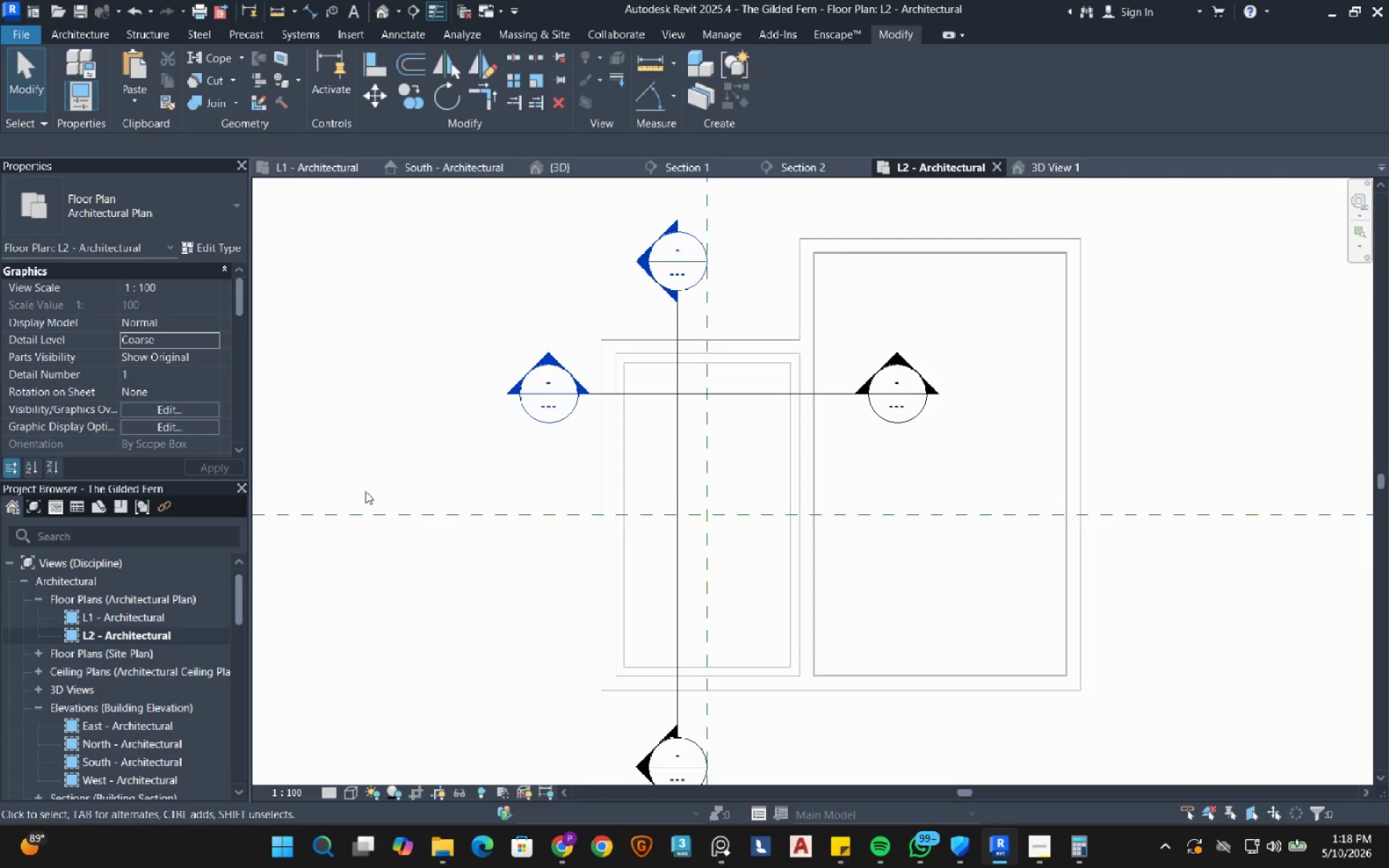 
left_click([91, 34])
 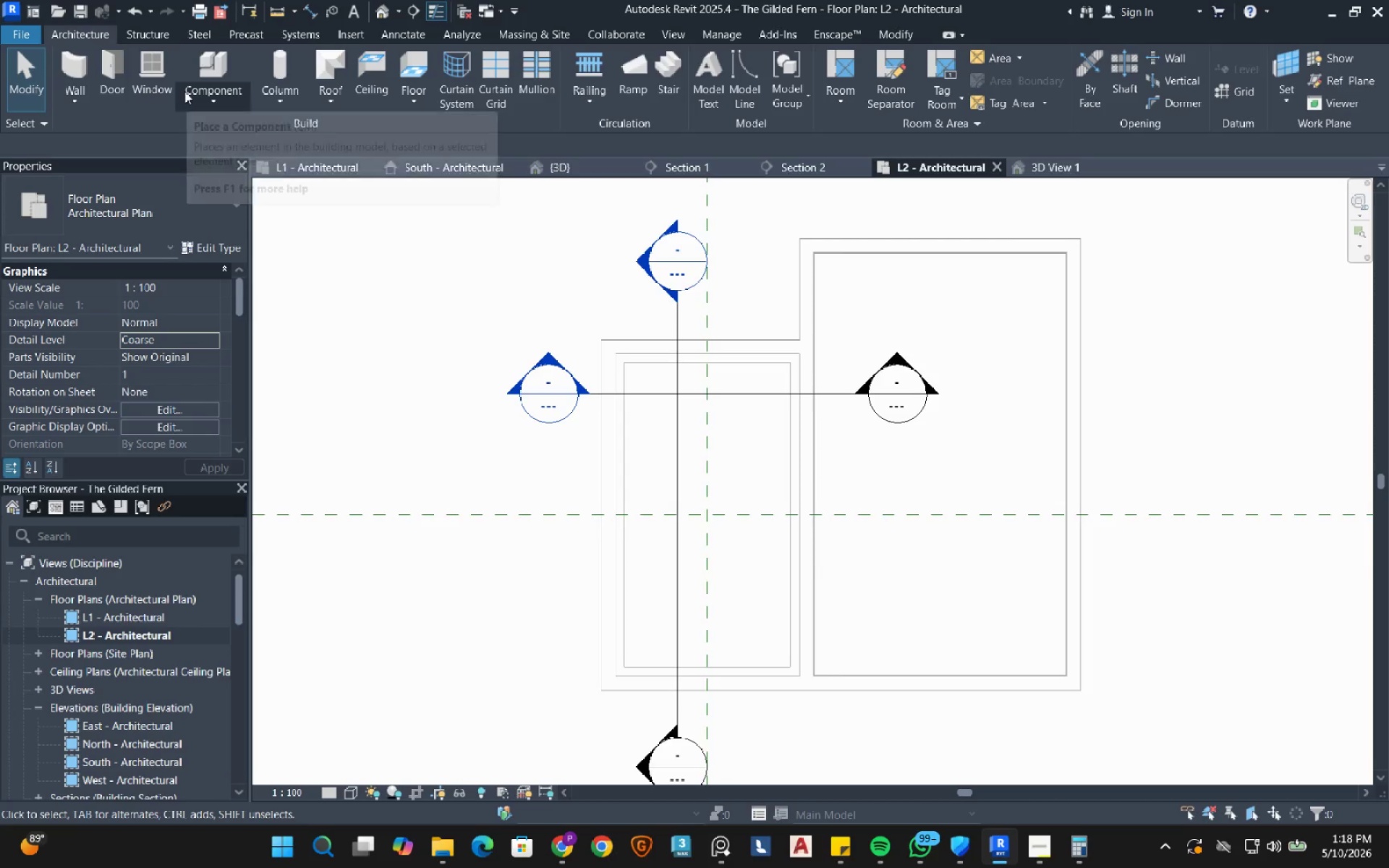 
left_click([190, 95])
 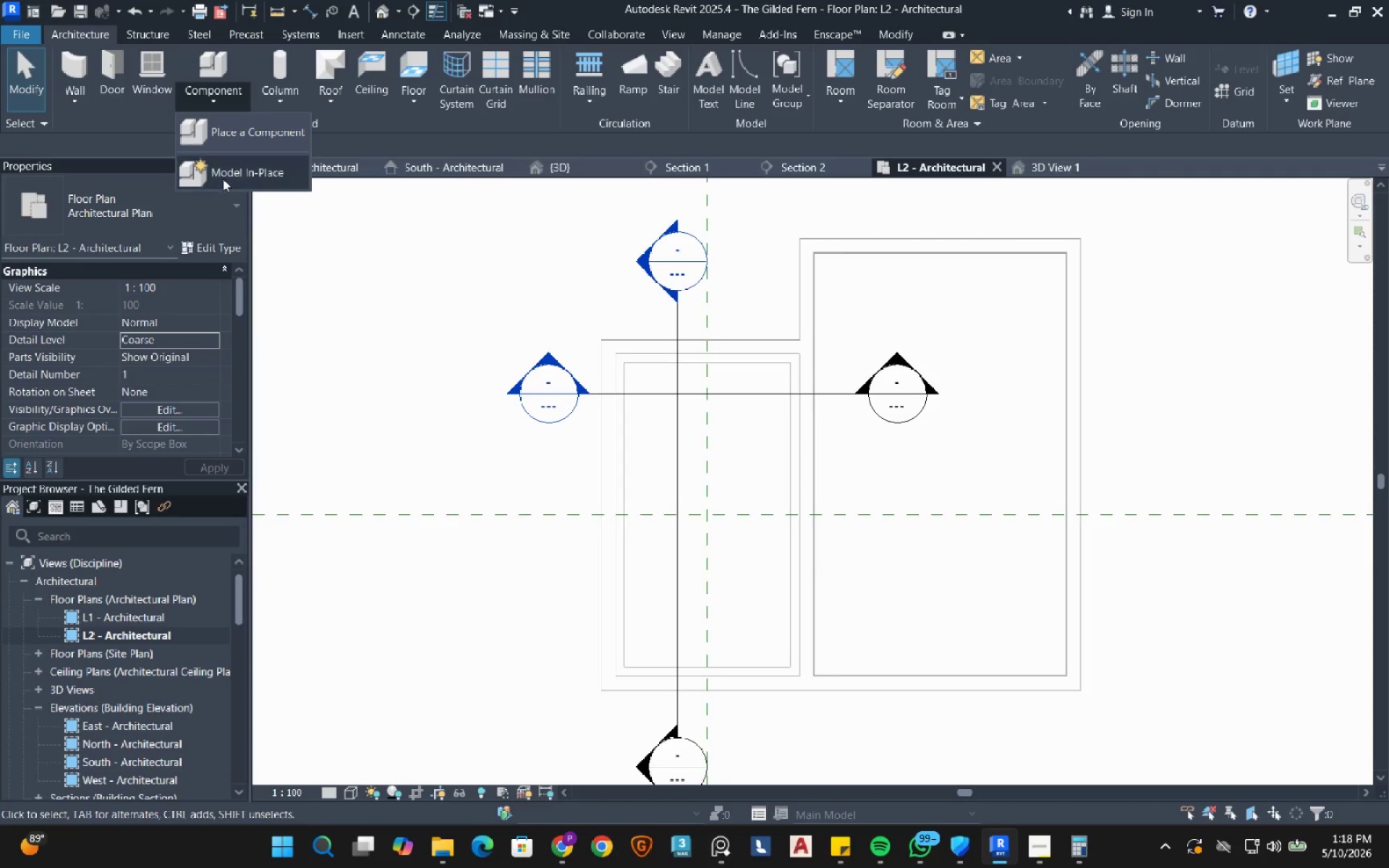 
left_click([223, 179])
 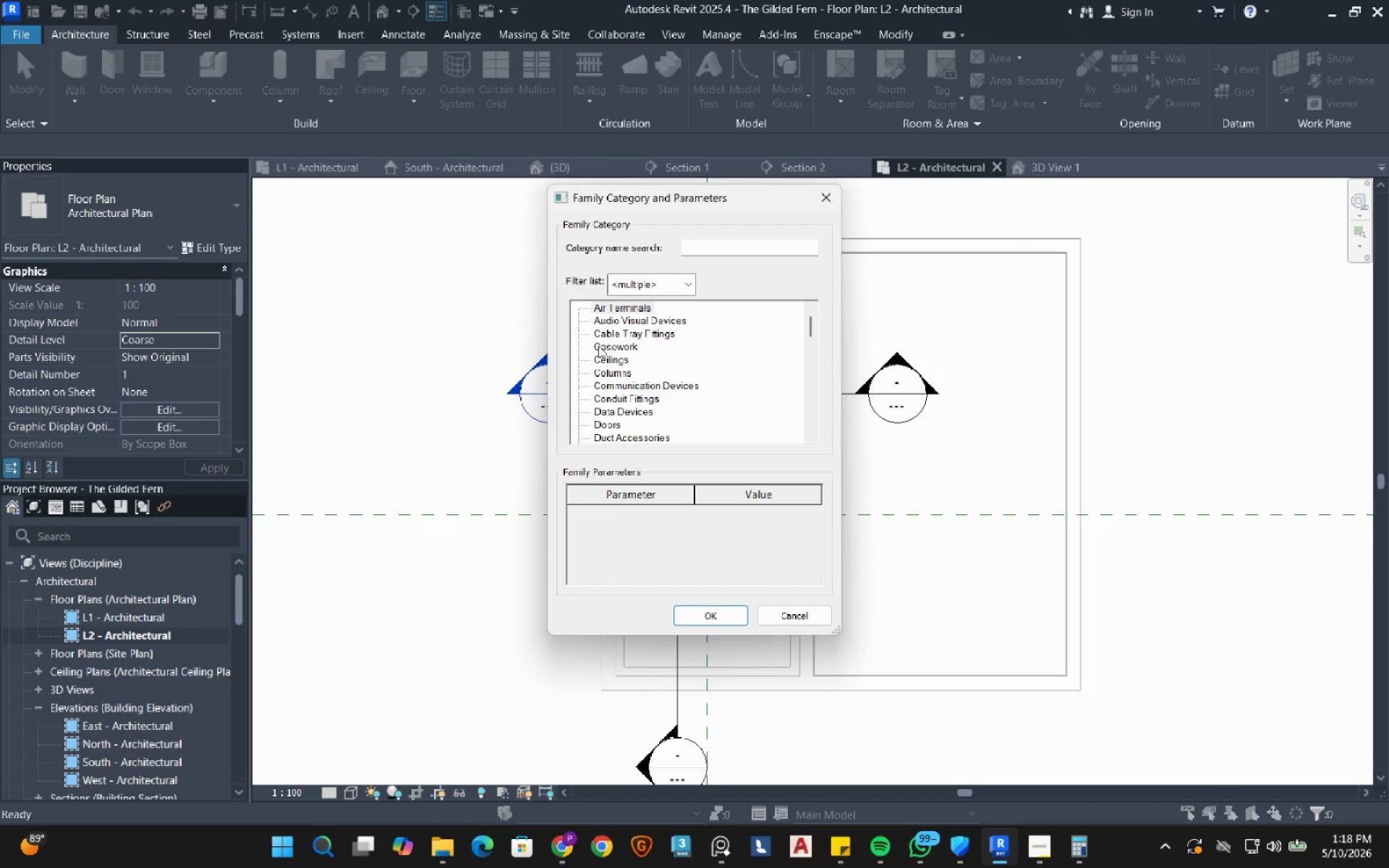 
double_click([600, 346])
 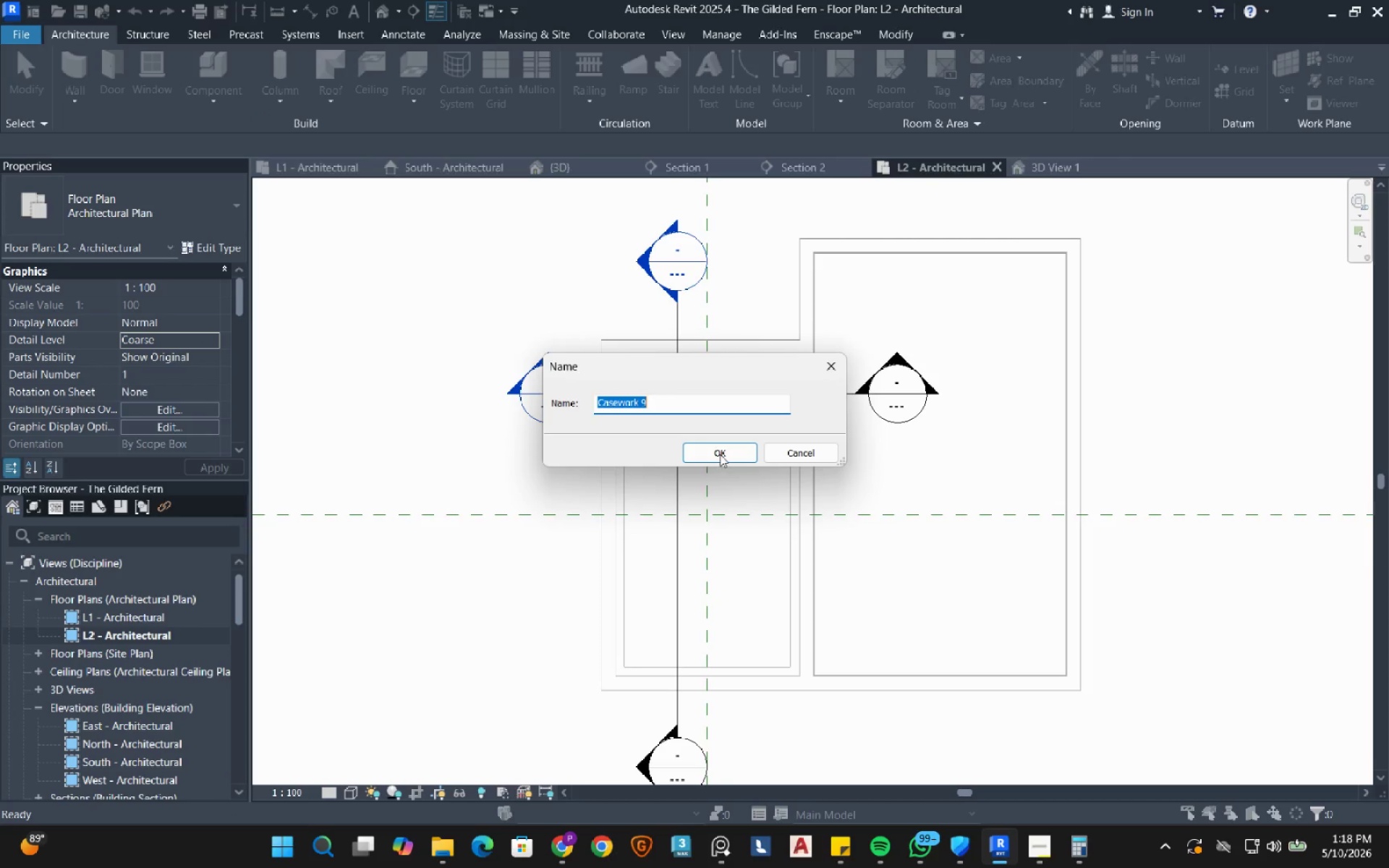 
left_click([720, 454])
 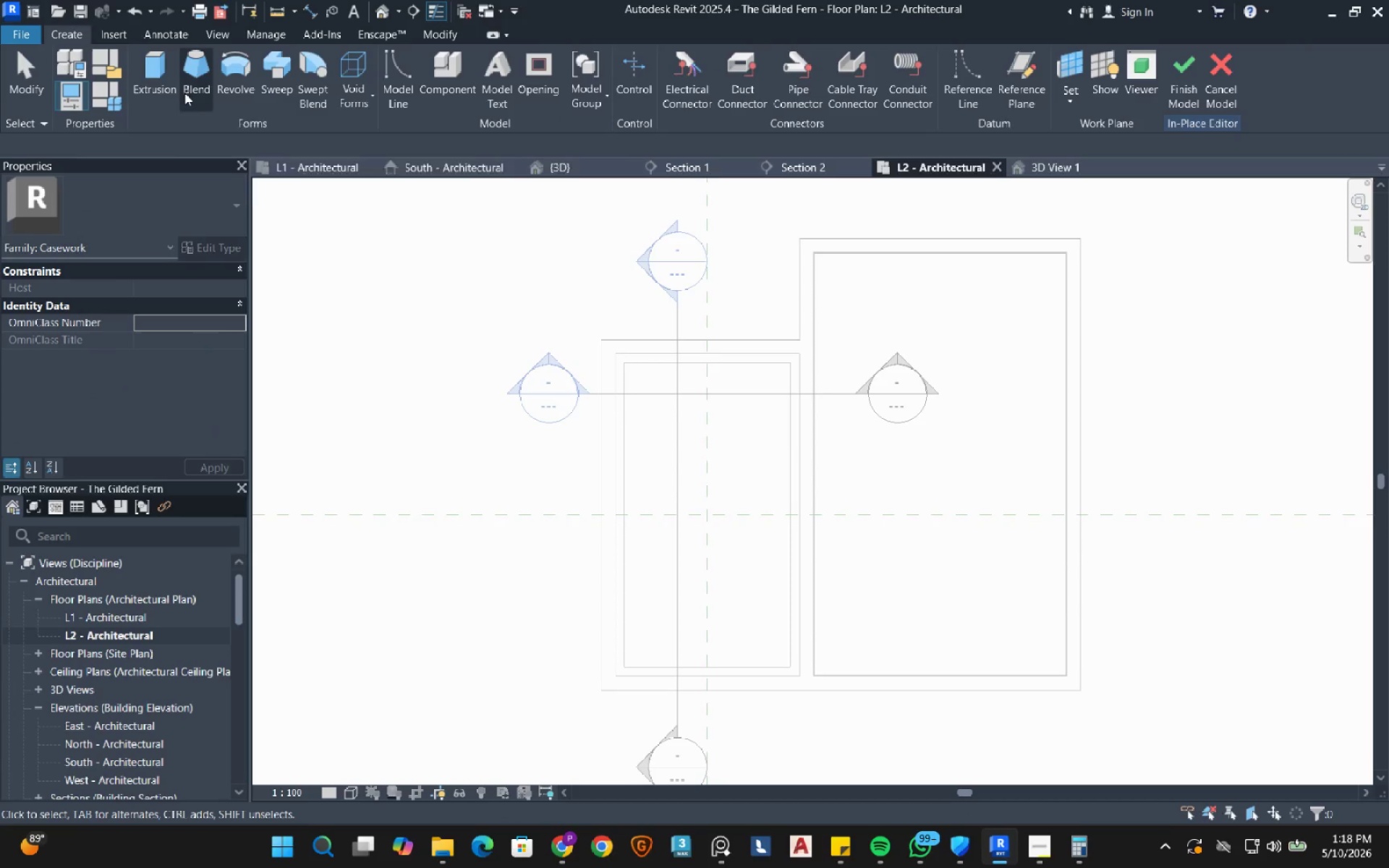 
left_click([166, 78])
 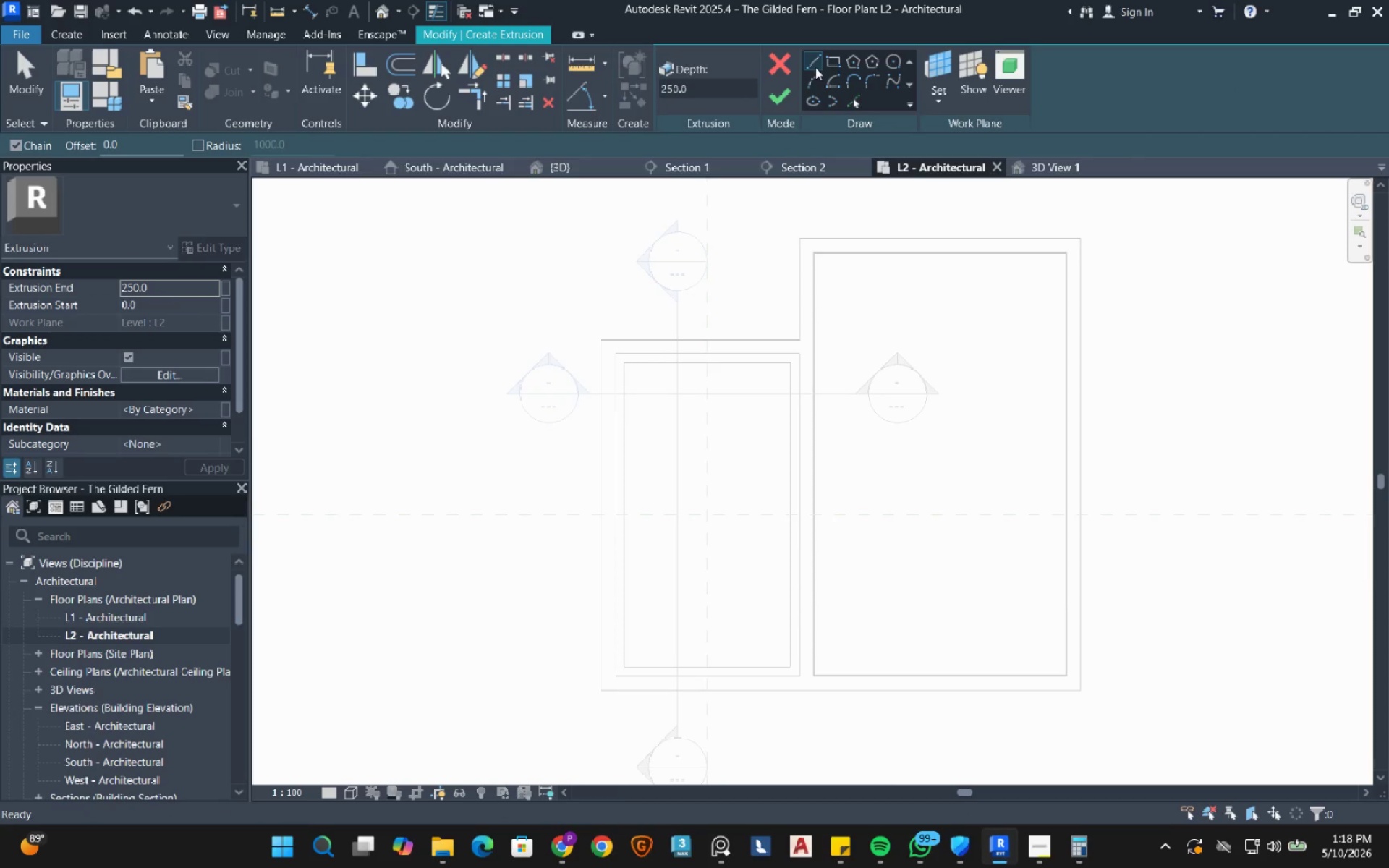 
left_click([837, 65])
 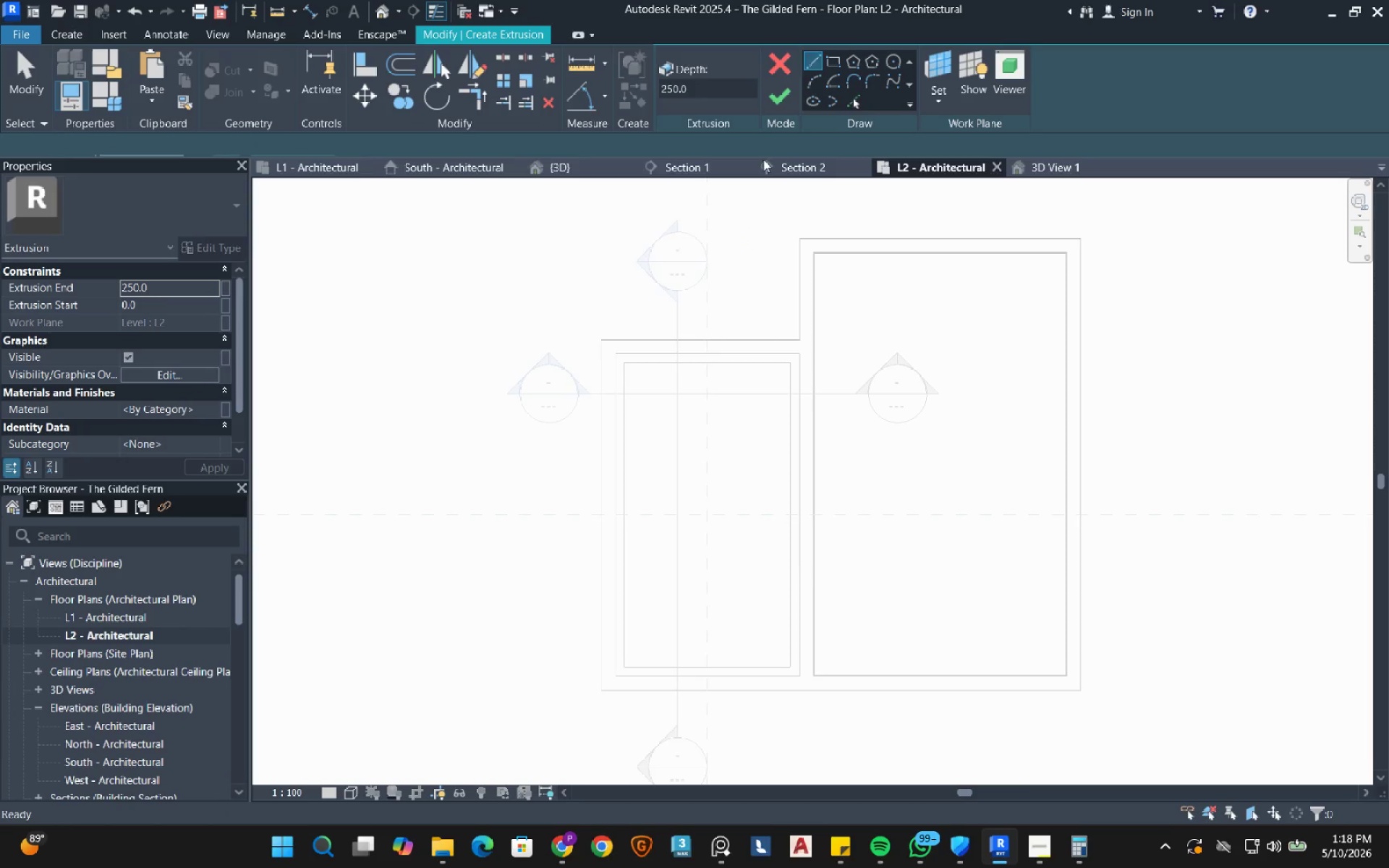 
wait(7.08)
 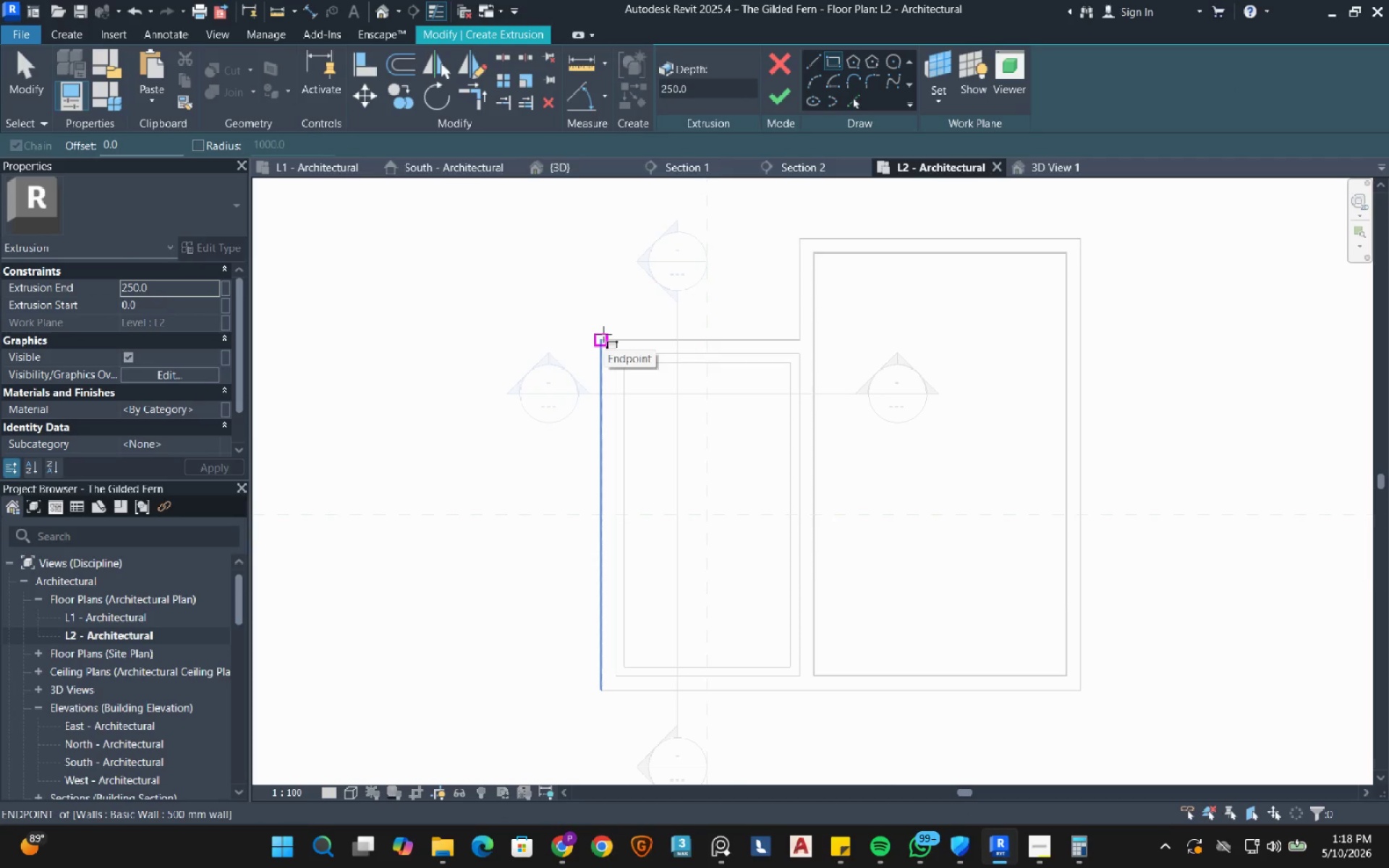 
left_click([802, 333])
 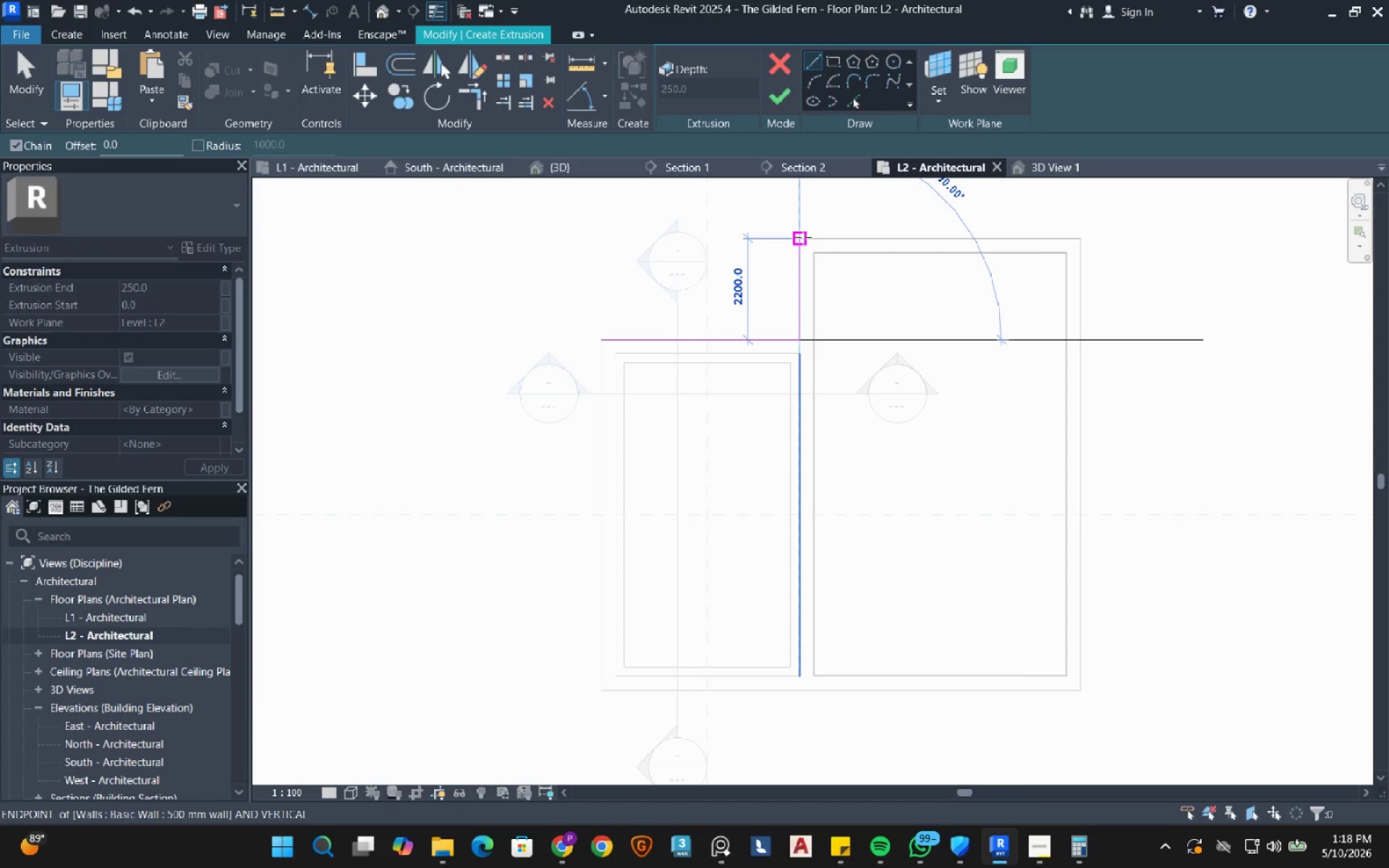 
left_click([803, 237])
 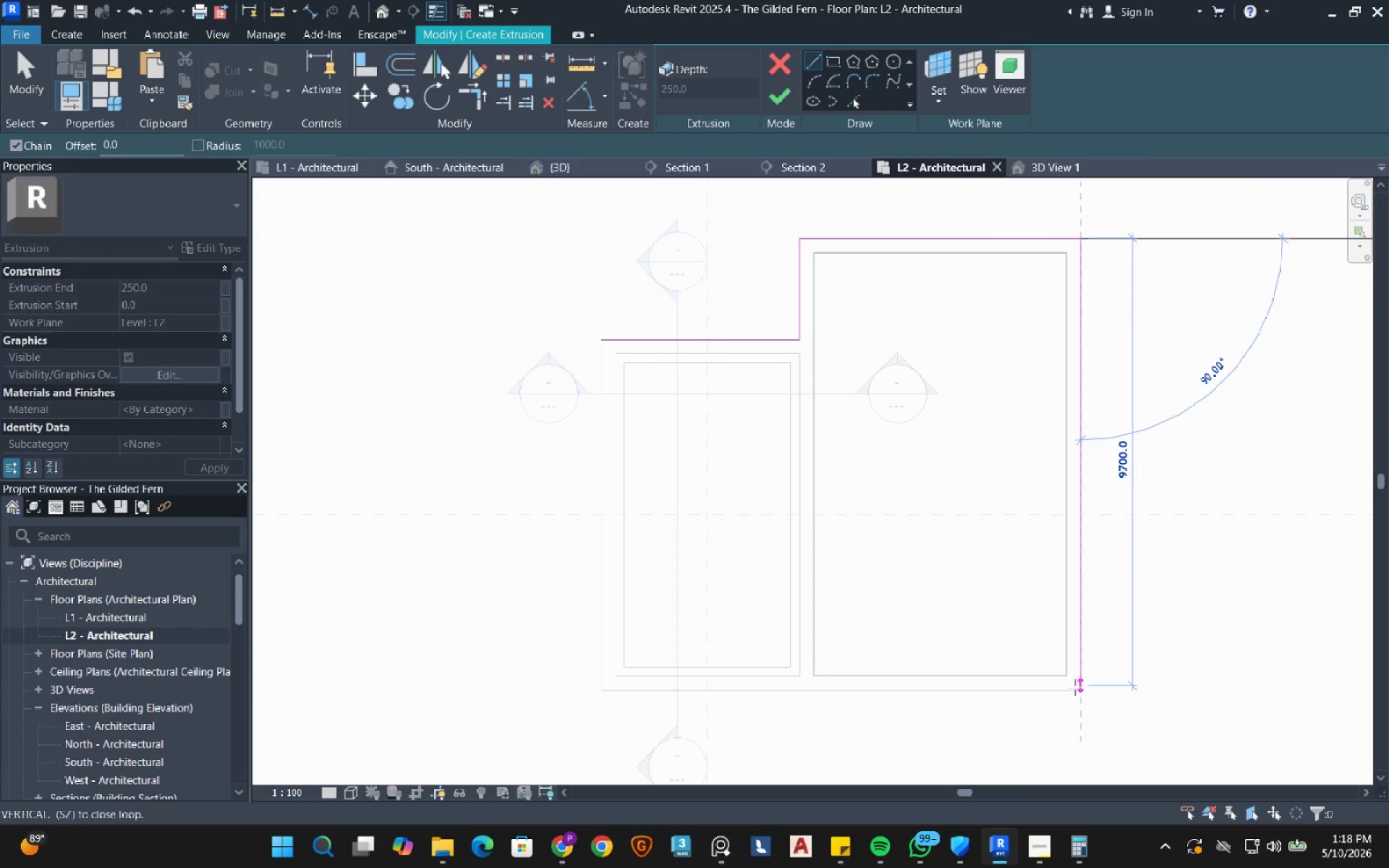 
left_click([1076, 692])
 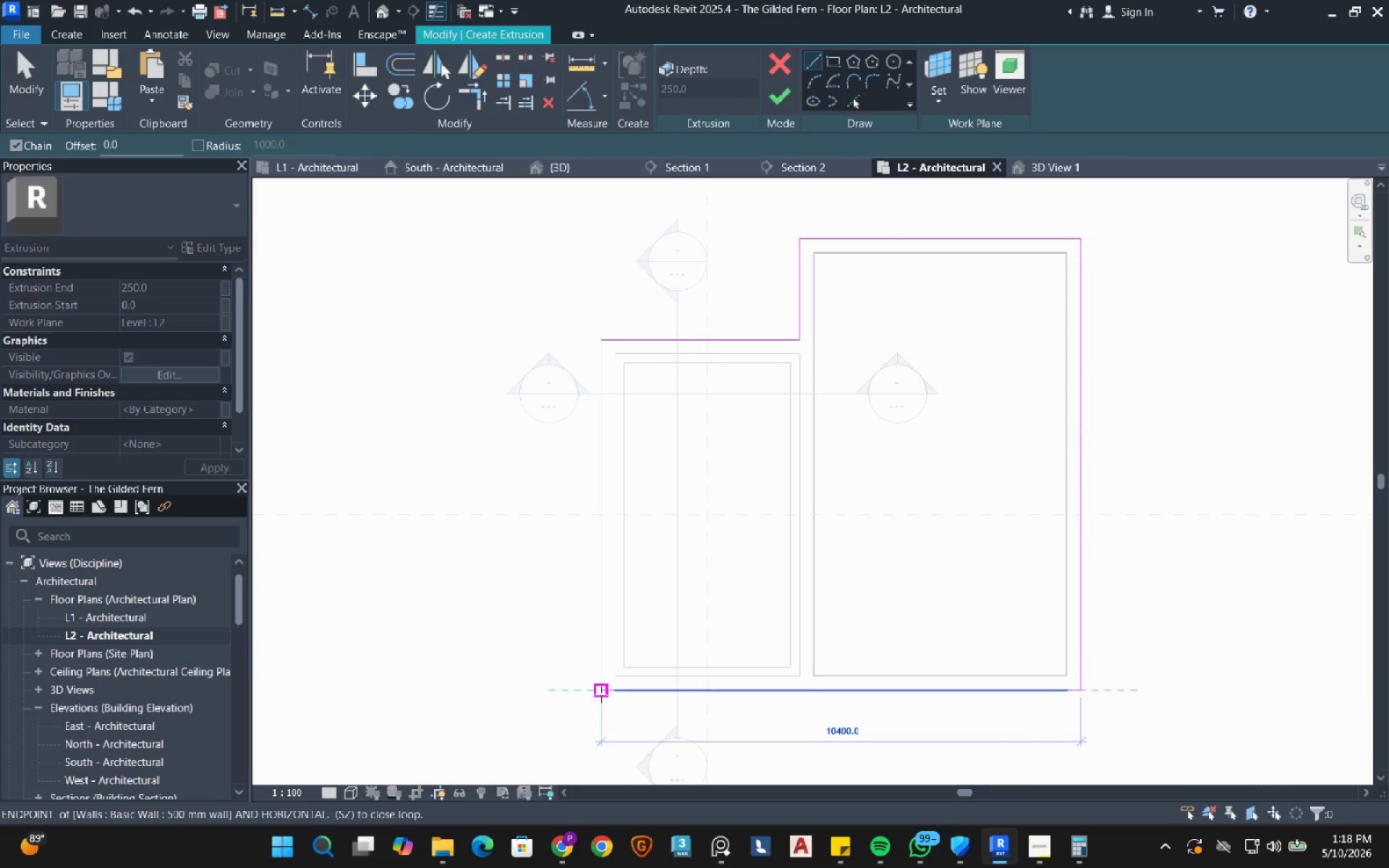 
left_click([596, 692])
 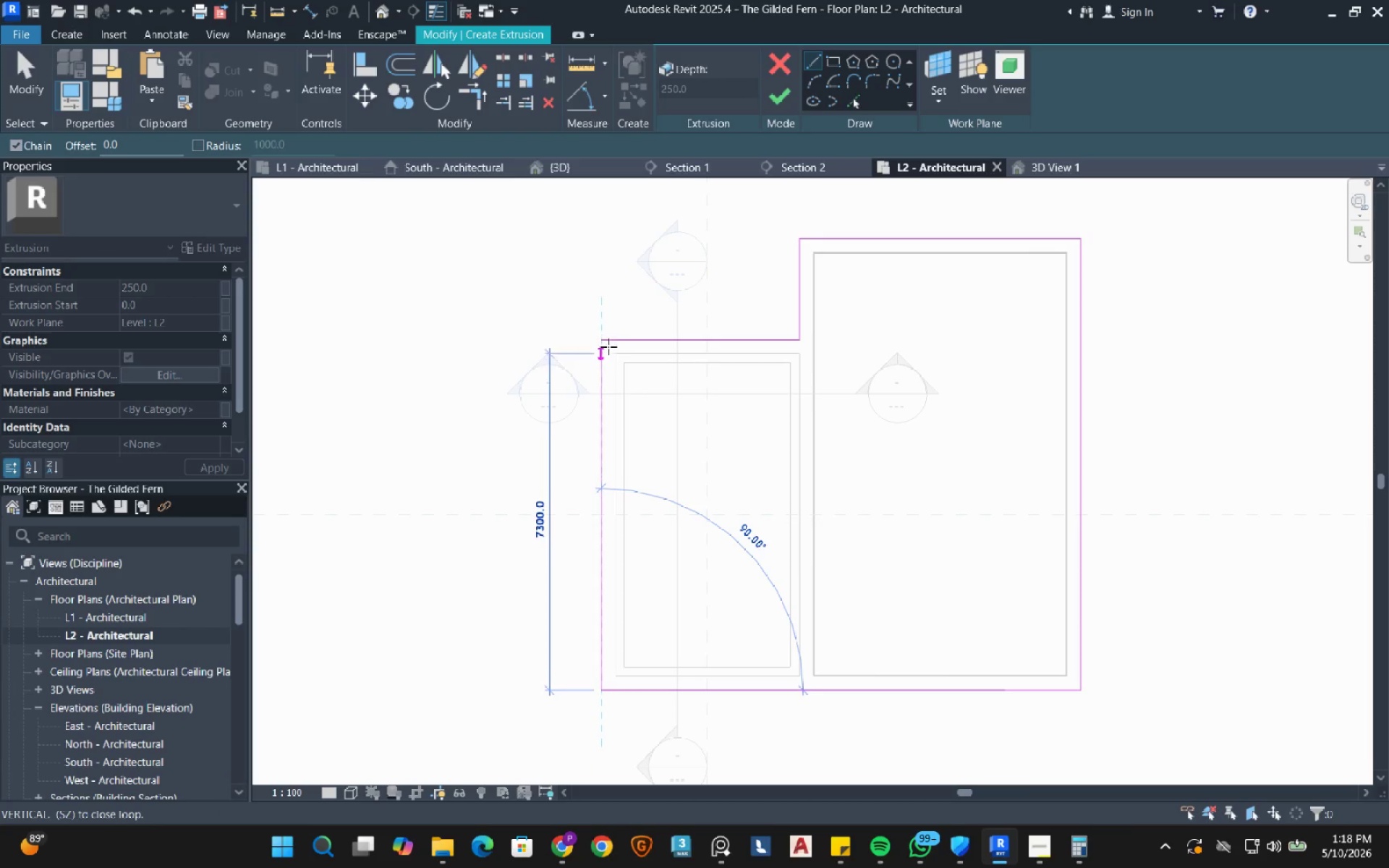 
left_click([608, 341])
 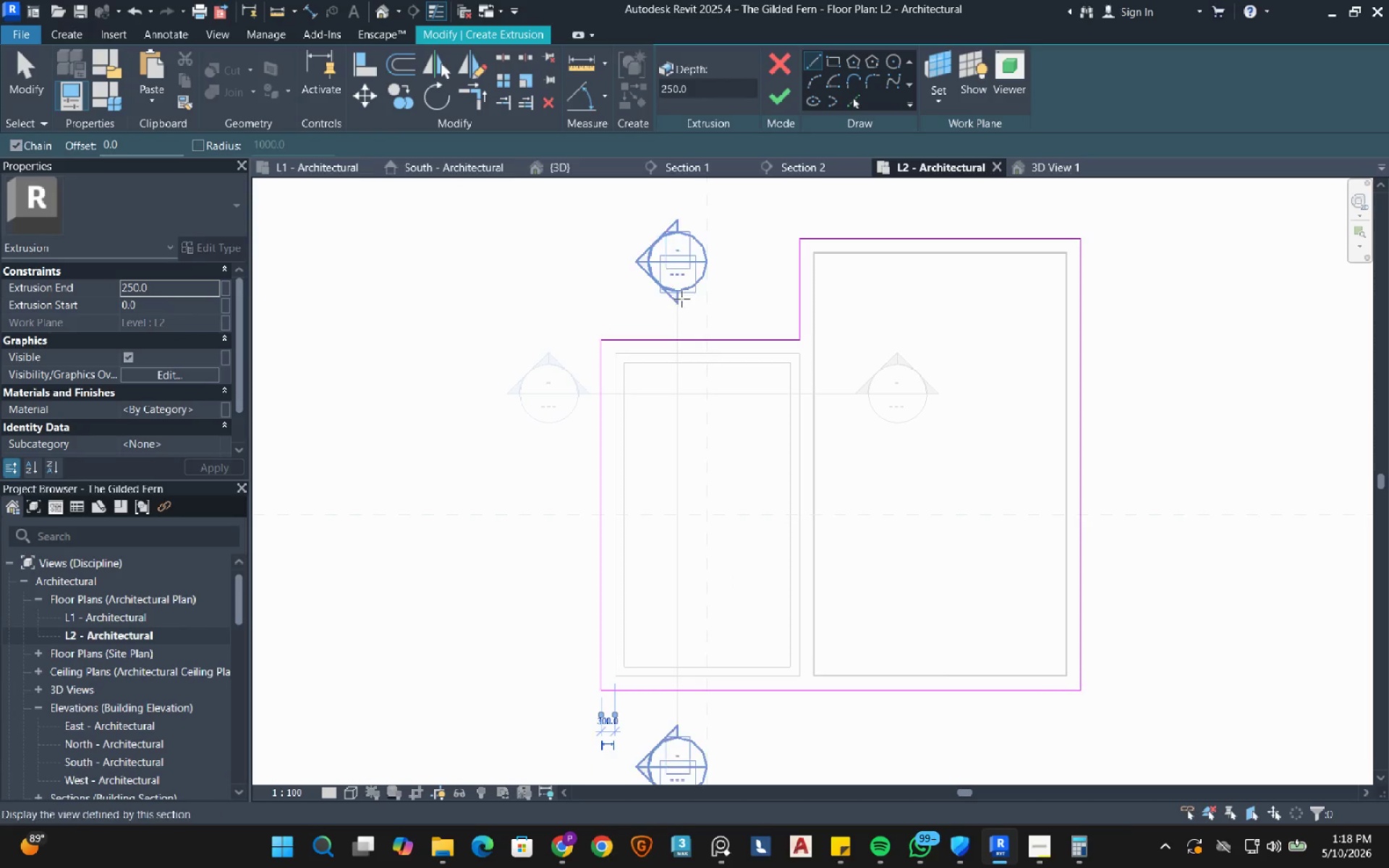 
wait(6.86)
 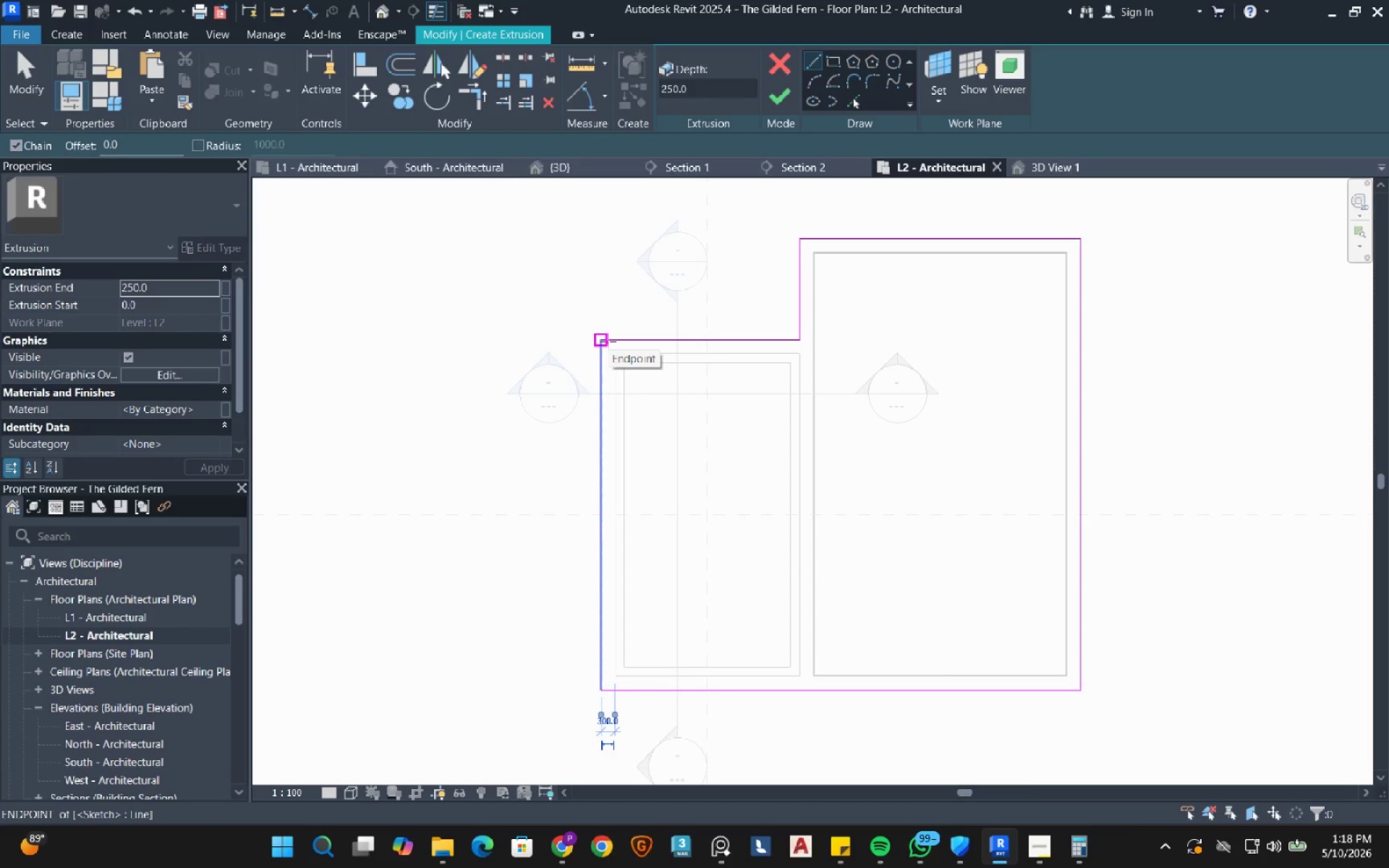 
scroll: coordinate [785, 333], scroll_direction: up, amount: 3.0
 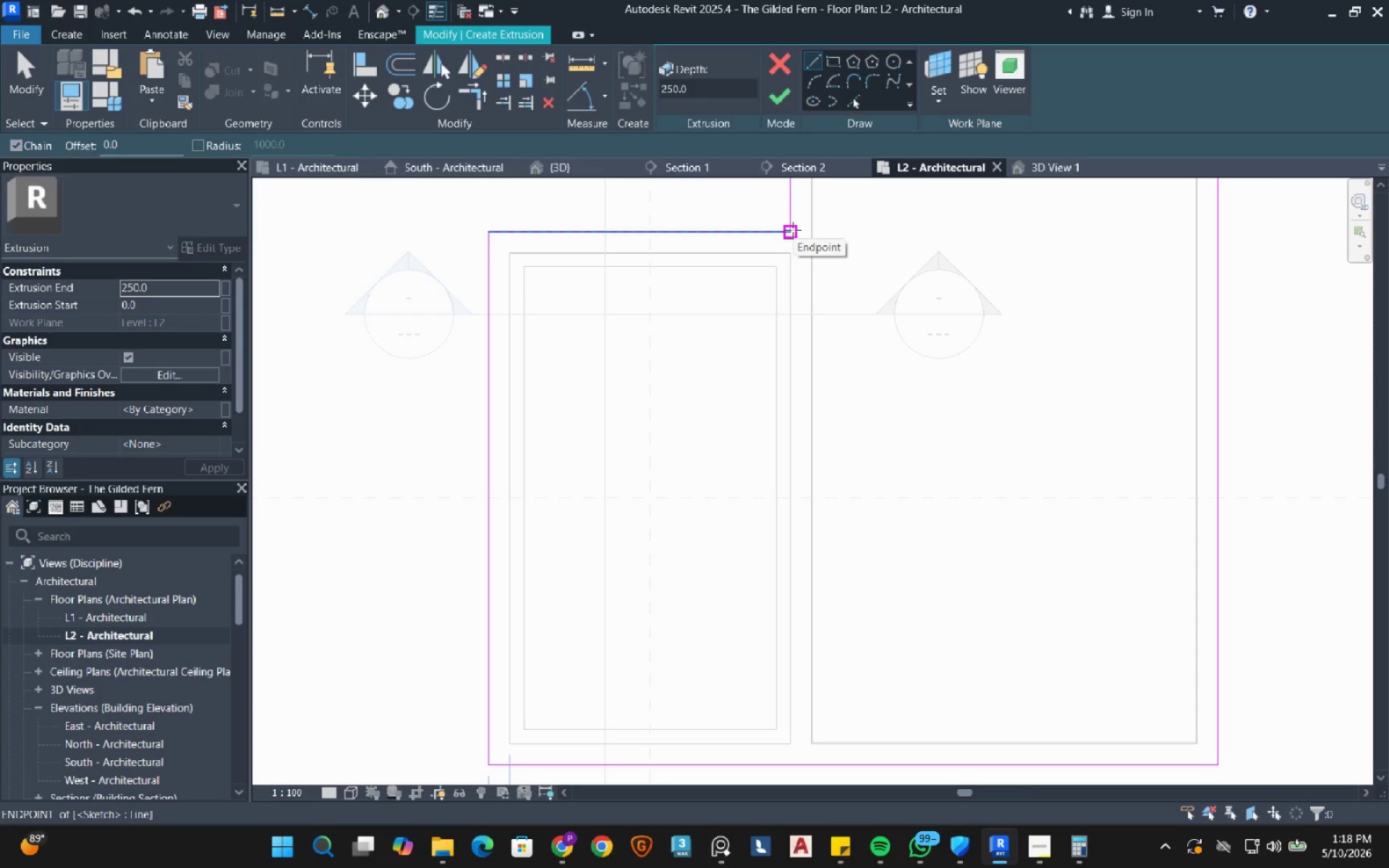 
left_click([793, 230])
 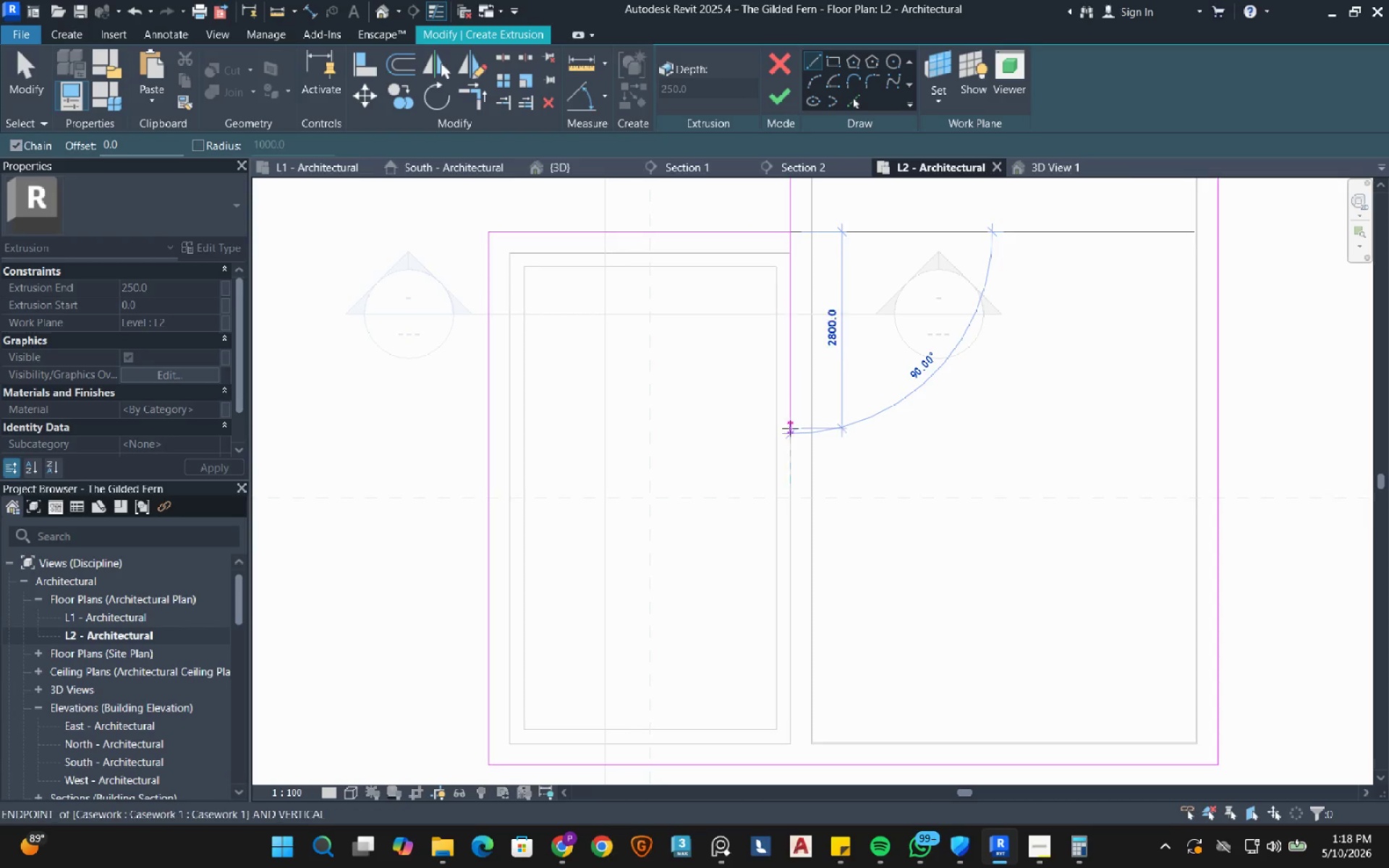 
scroll: coordinate [790, 428], scroll_direction: down, amount: 2.0
 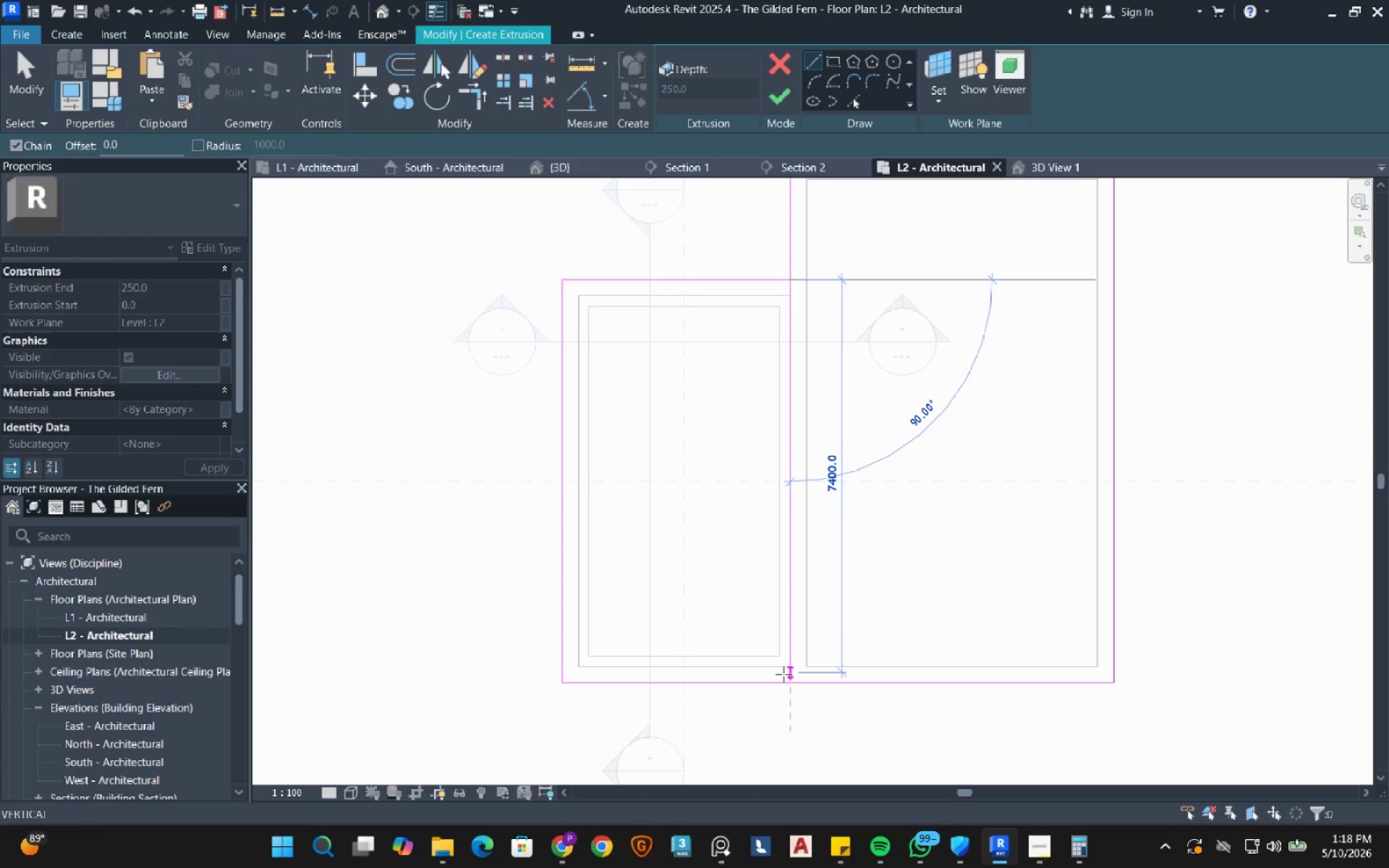 
key(Escape)
 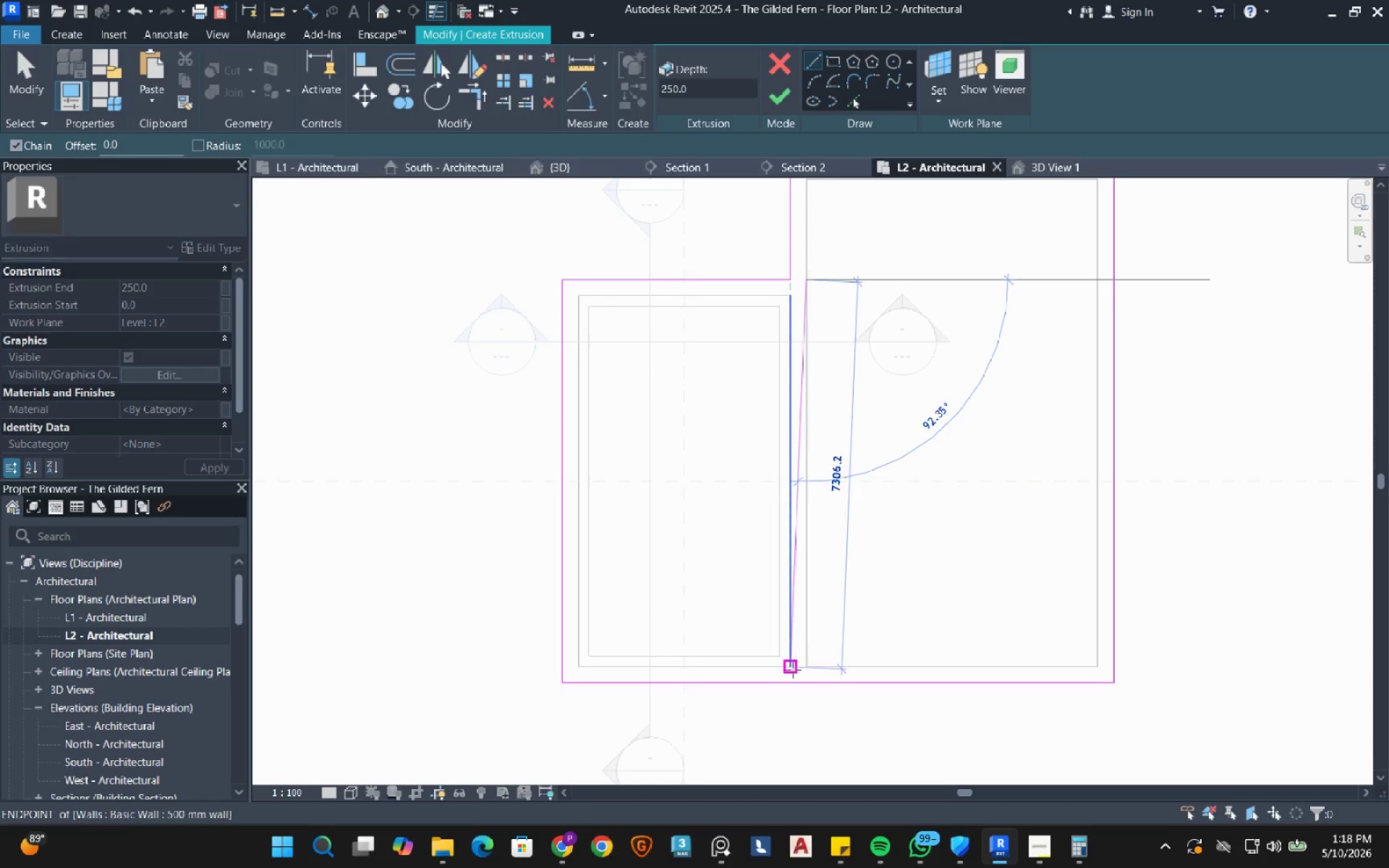 
left_click([804, 671])
 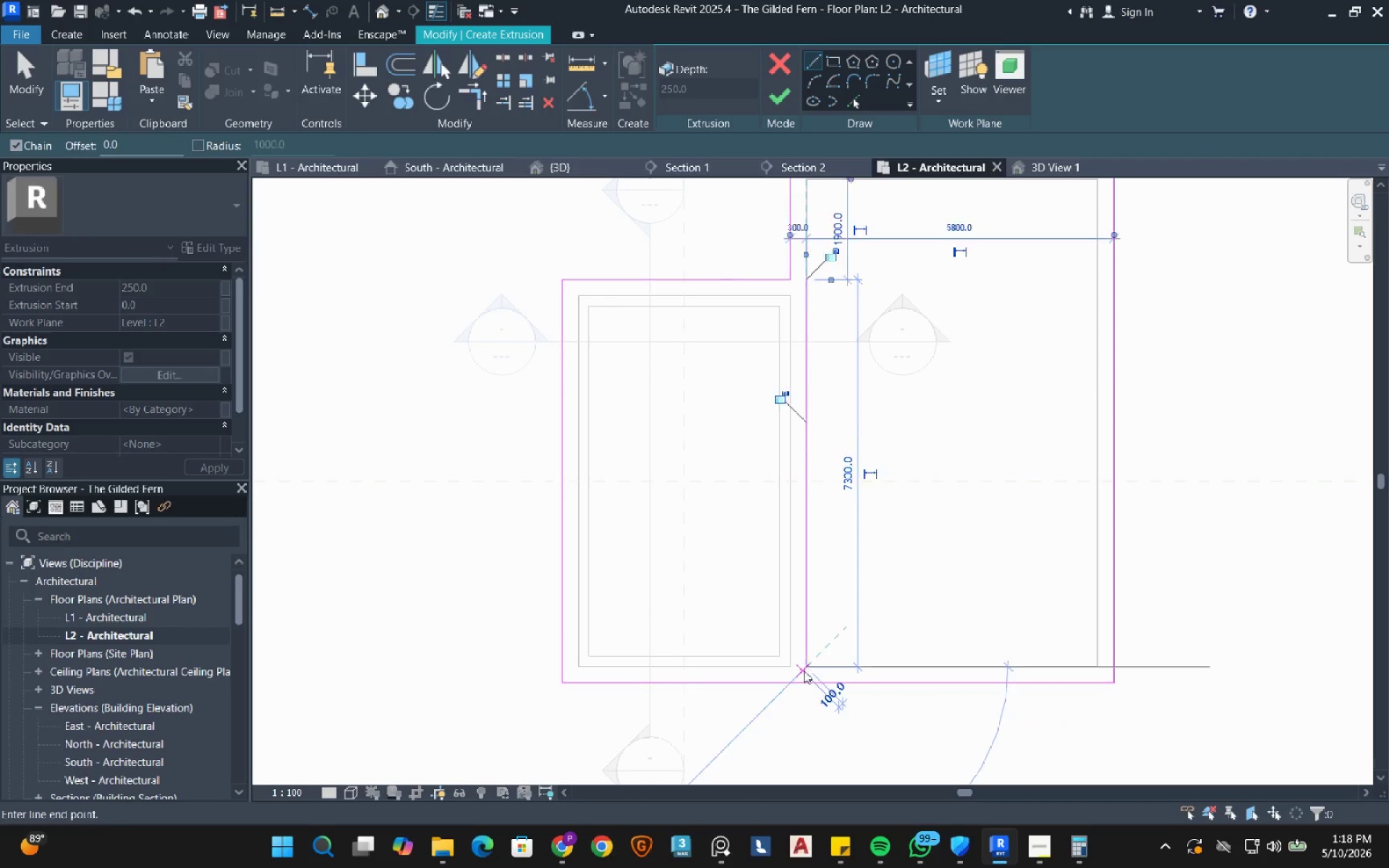 
key(Escape)
 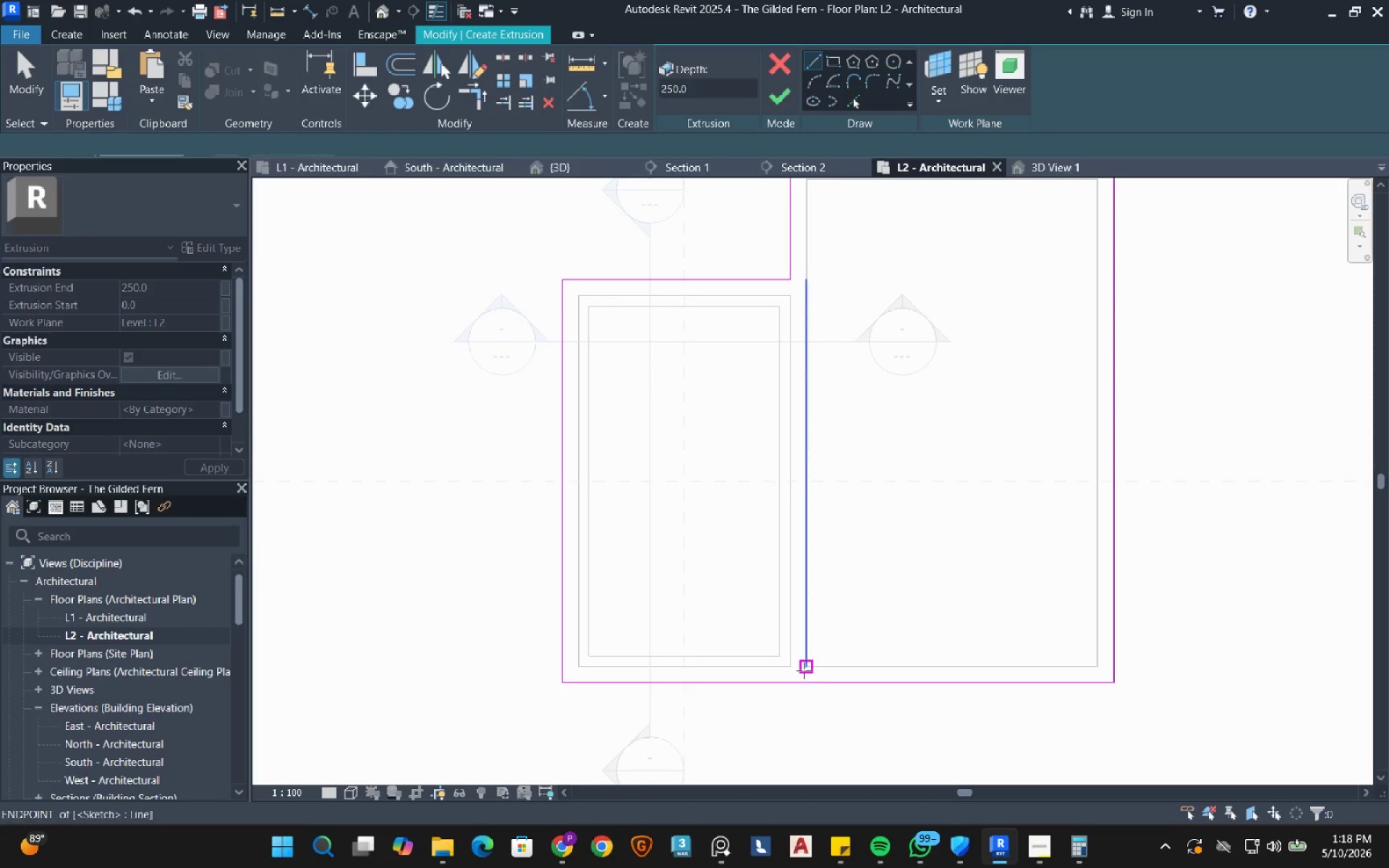 
hold_key(key=Escape, duration=3.11)
 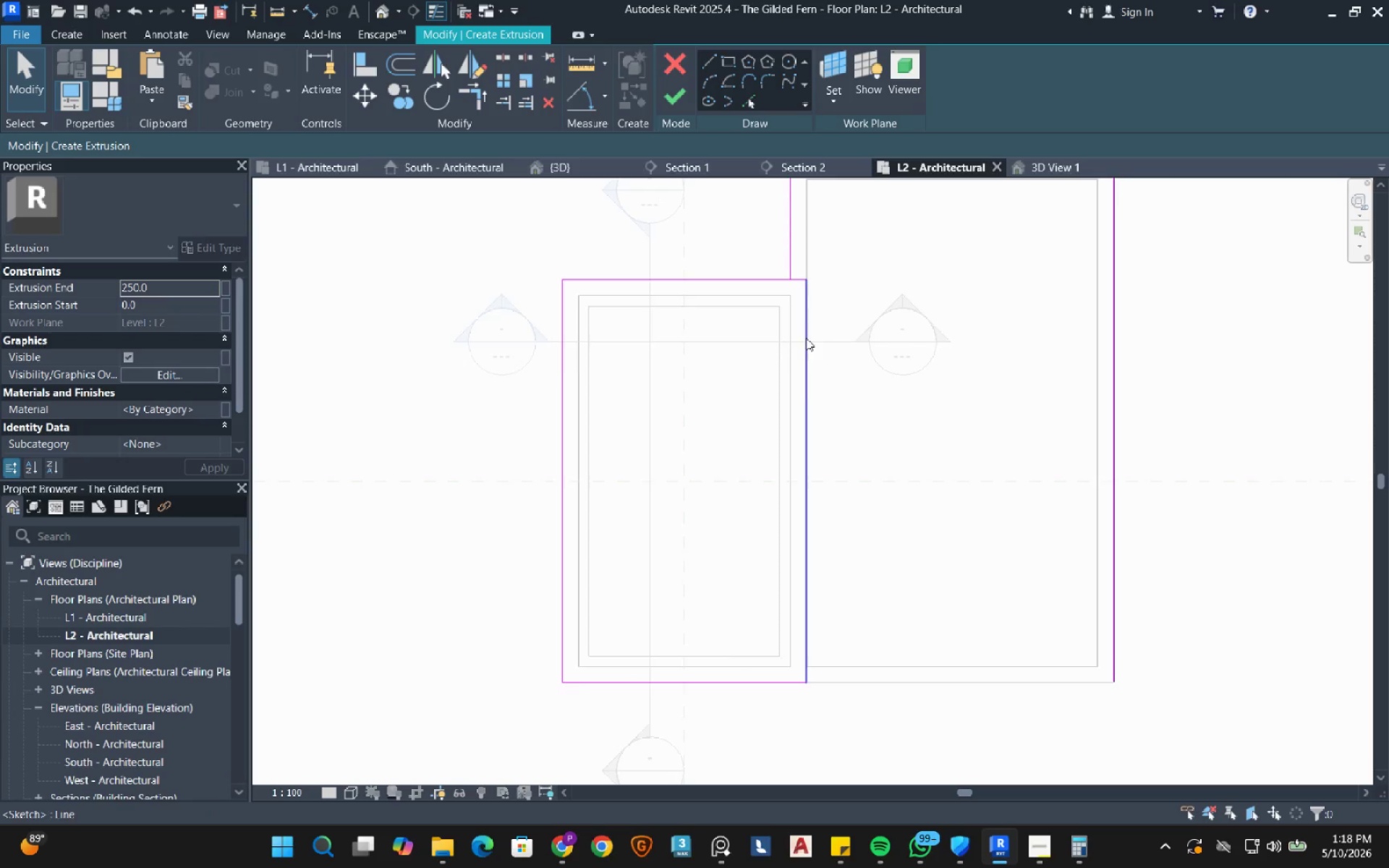 
key(T)
 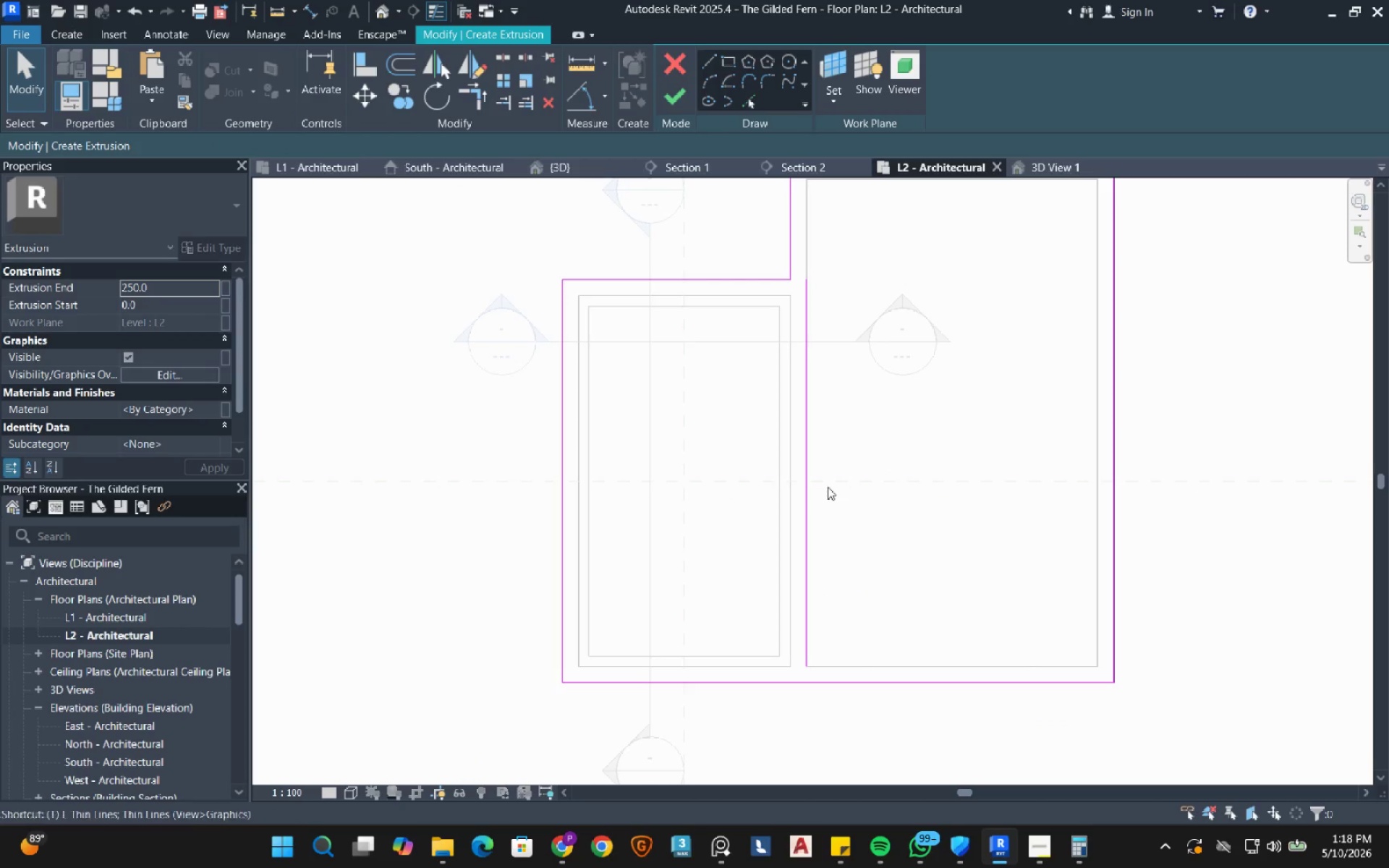 
left_click_drag(start_coordinate=[807, 333], to_coordinate=[806, 330])
 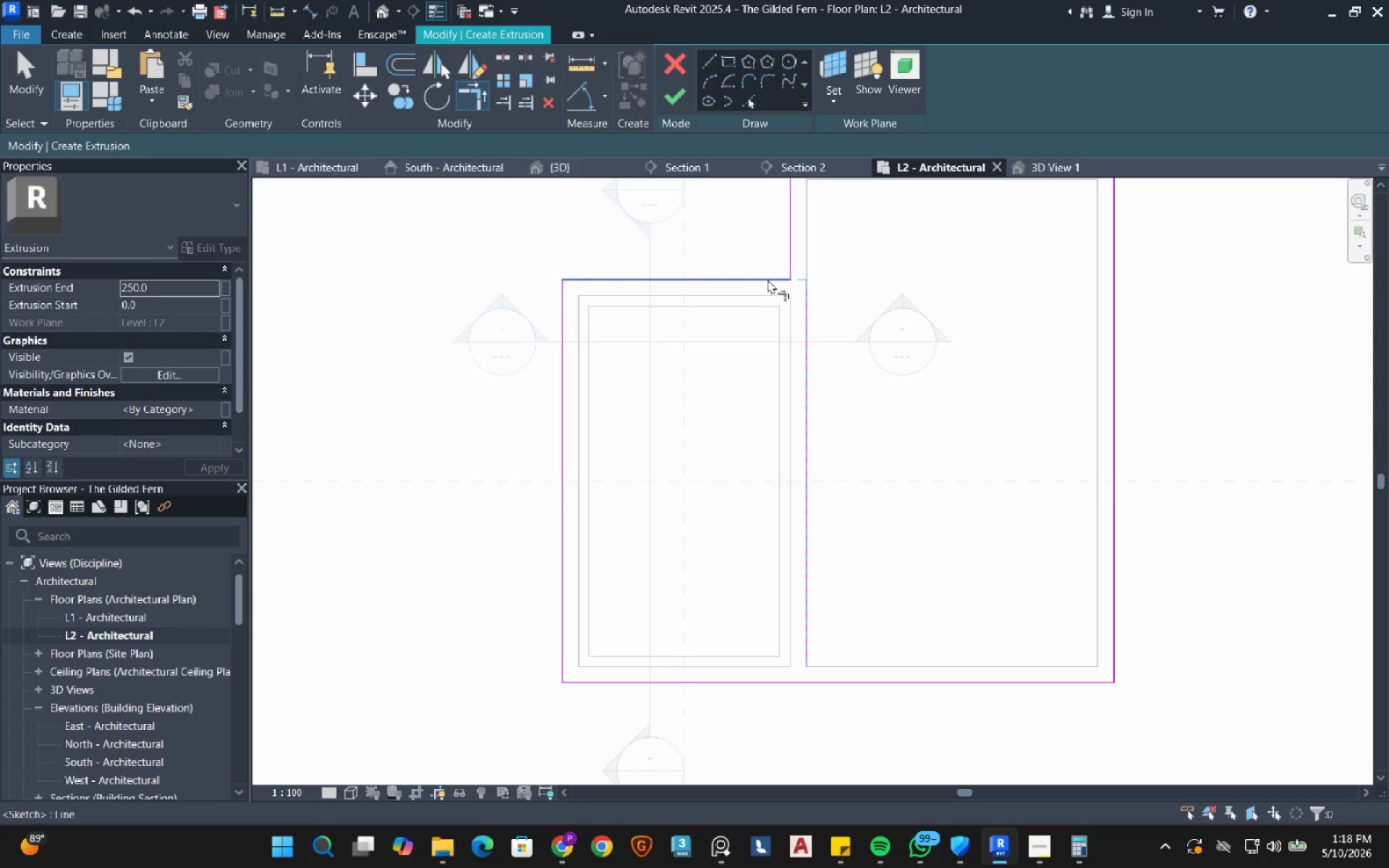 
double_click([768, 279])
 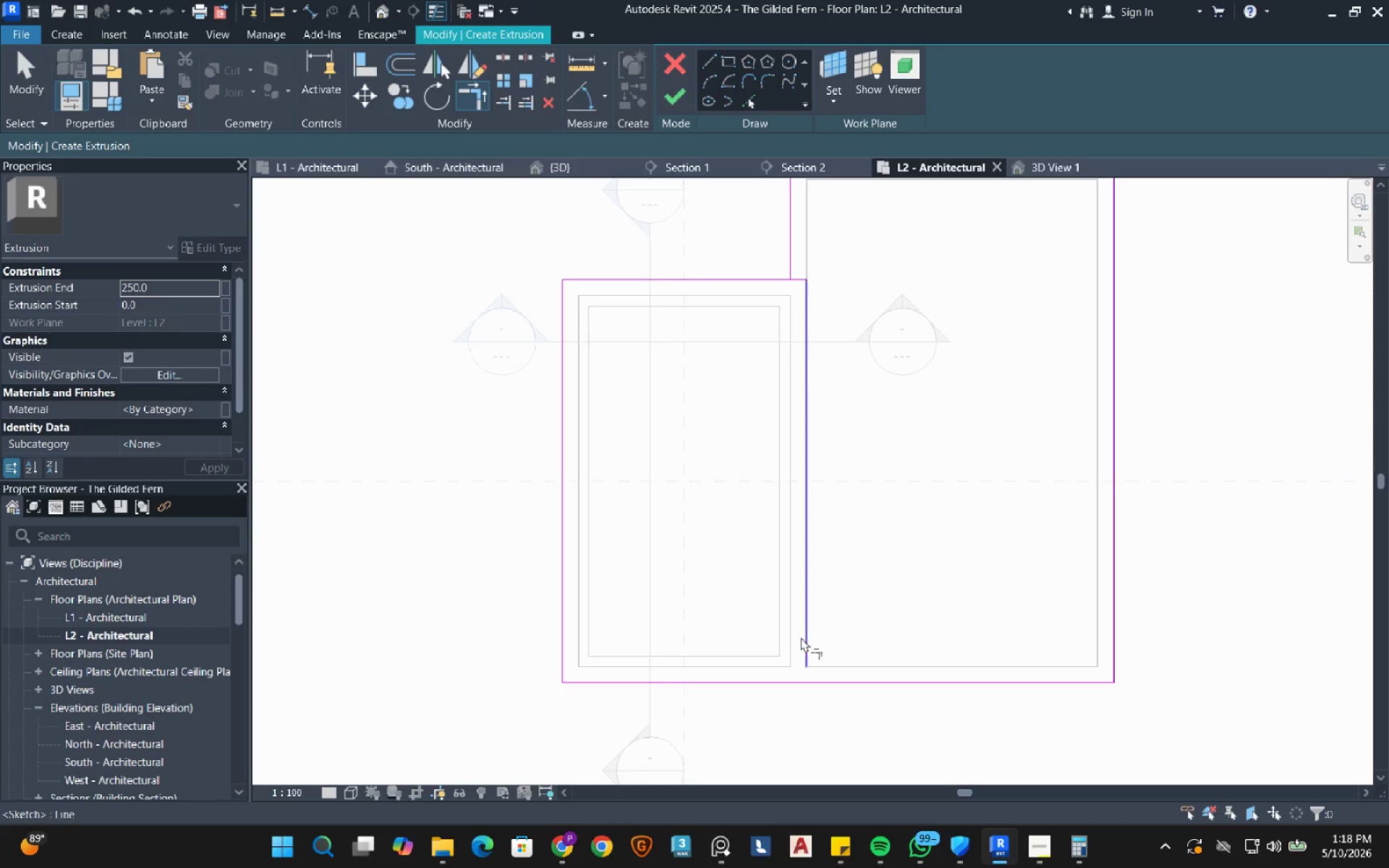 
left_click_drag(start_coordinate=[801, 637], to_coordinate=[799, 646])
 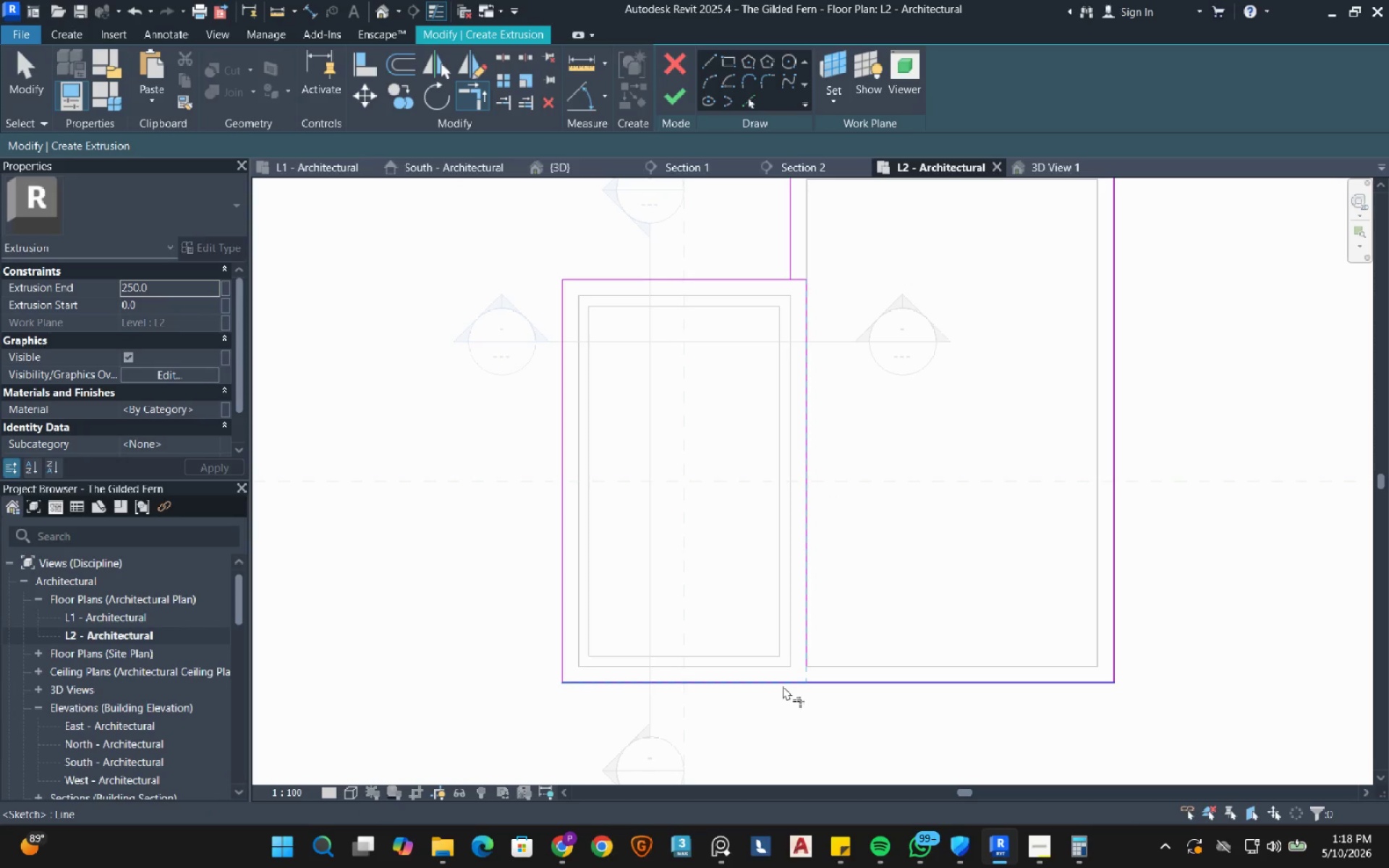 
double_click([783, 686])
 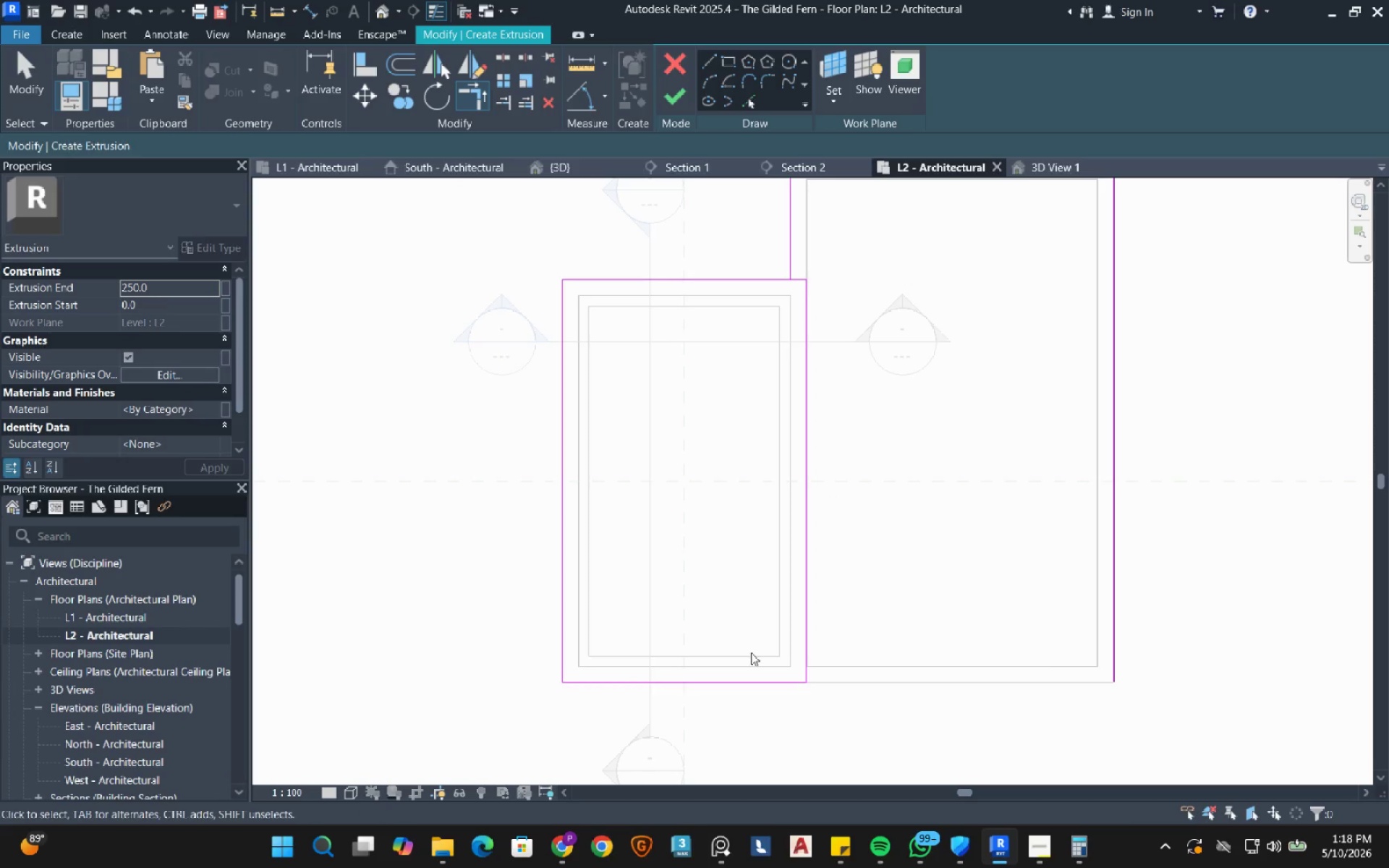 
key(Escape)
 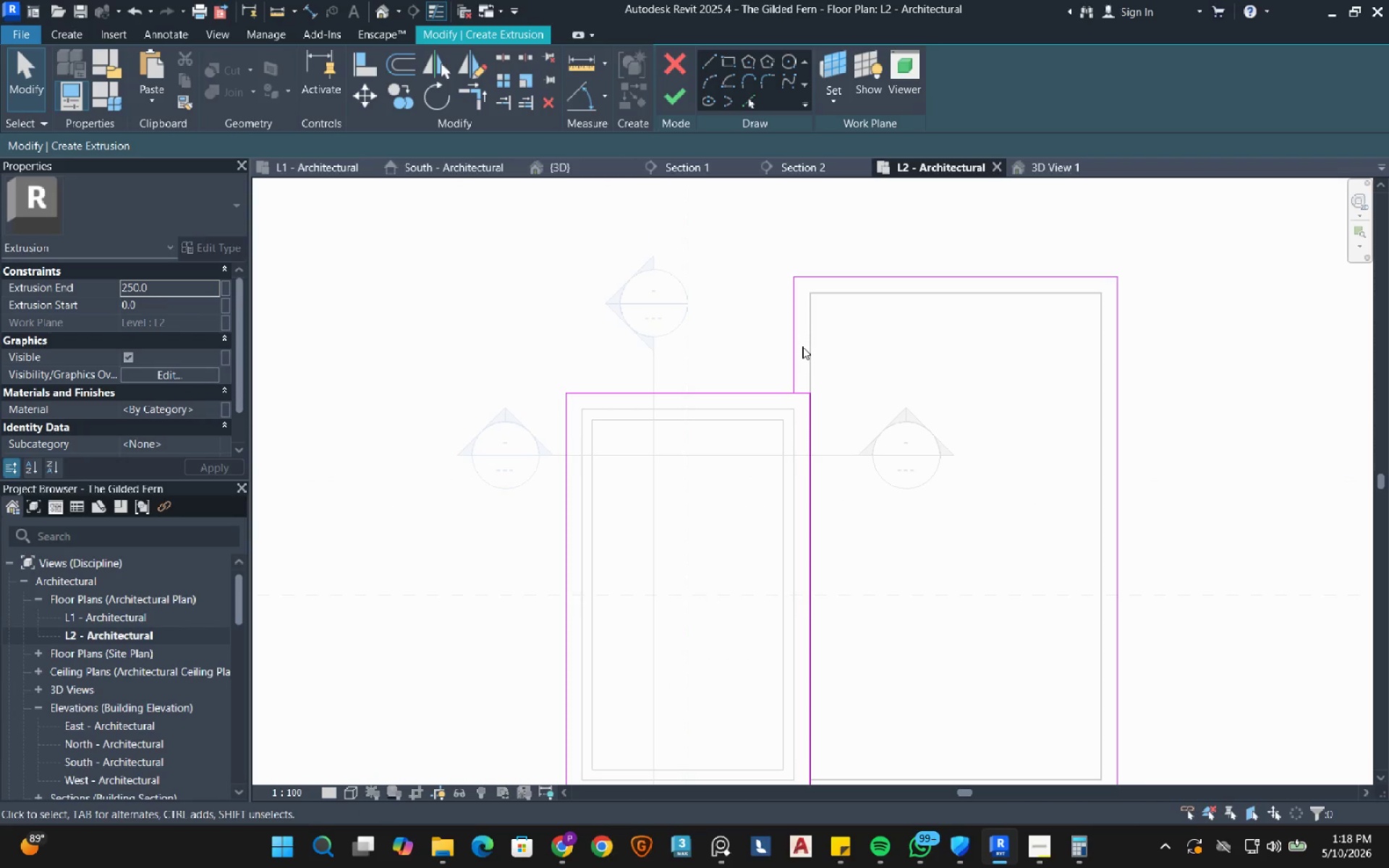 
left_click([798, 338])
 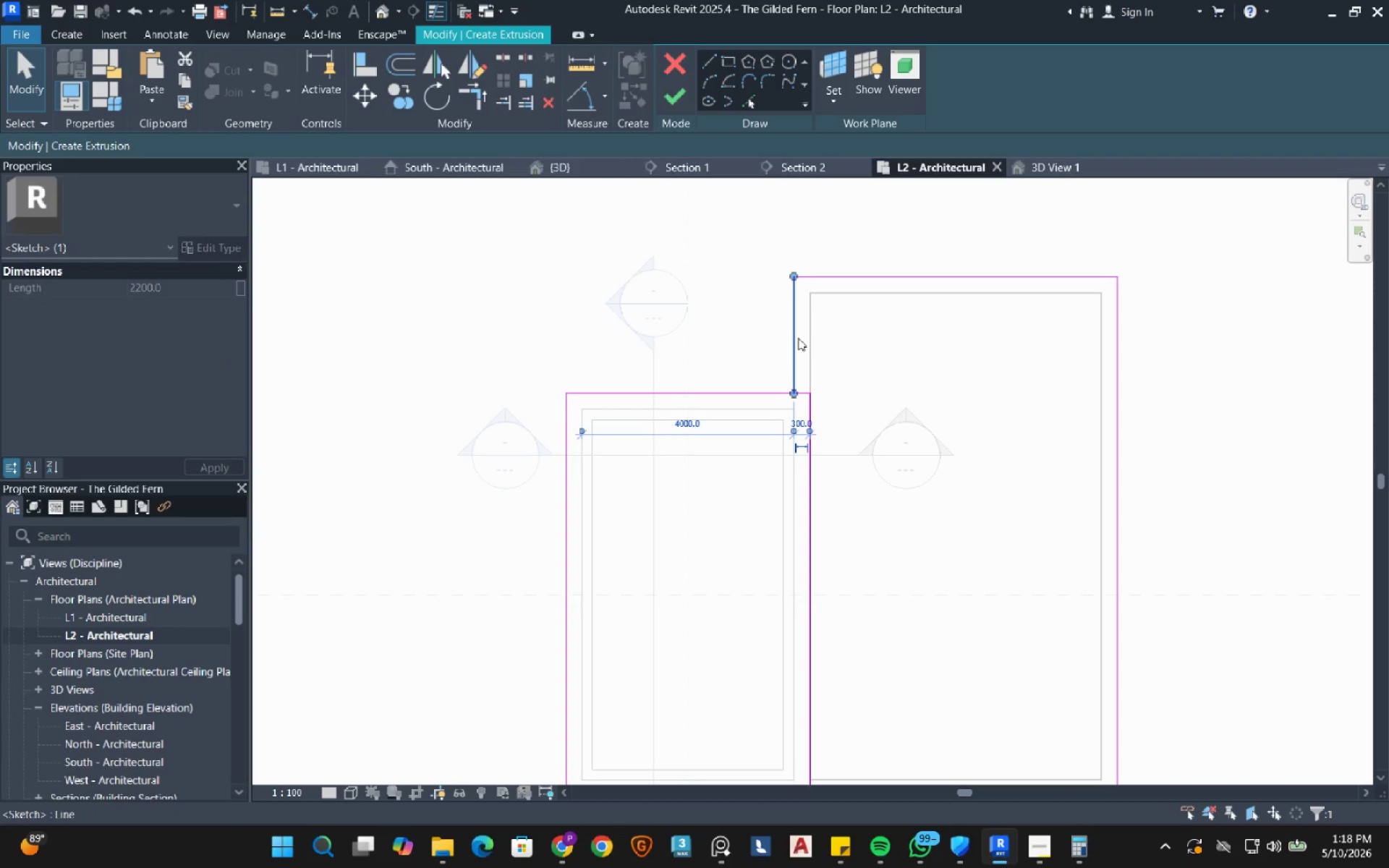 
type(de)
 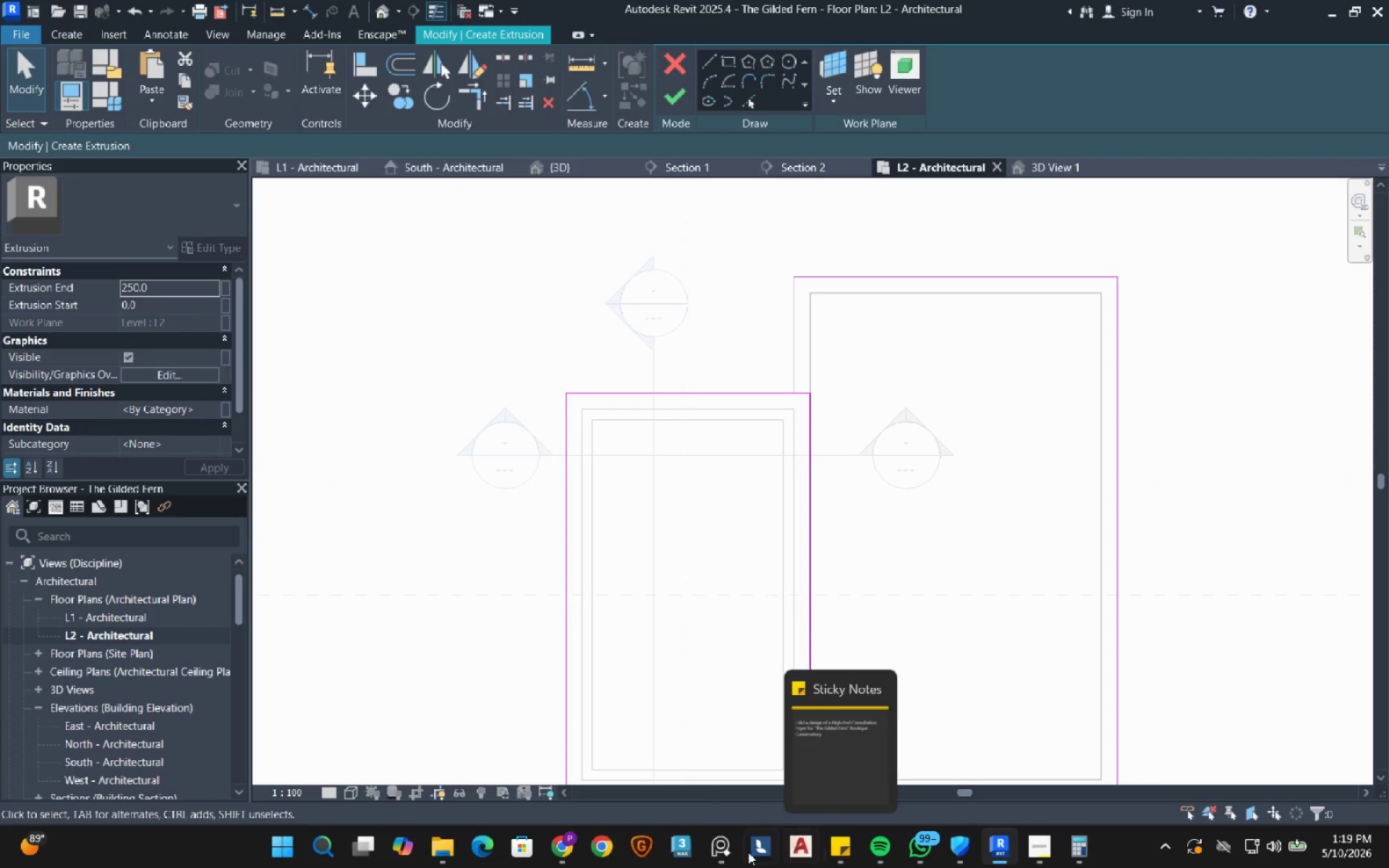 
wait(6.14)
 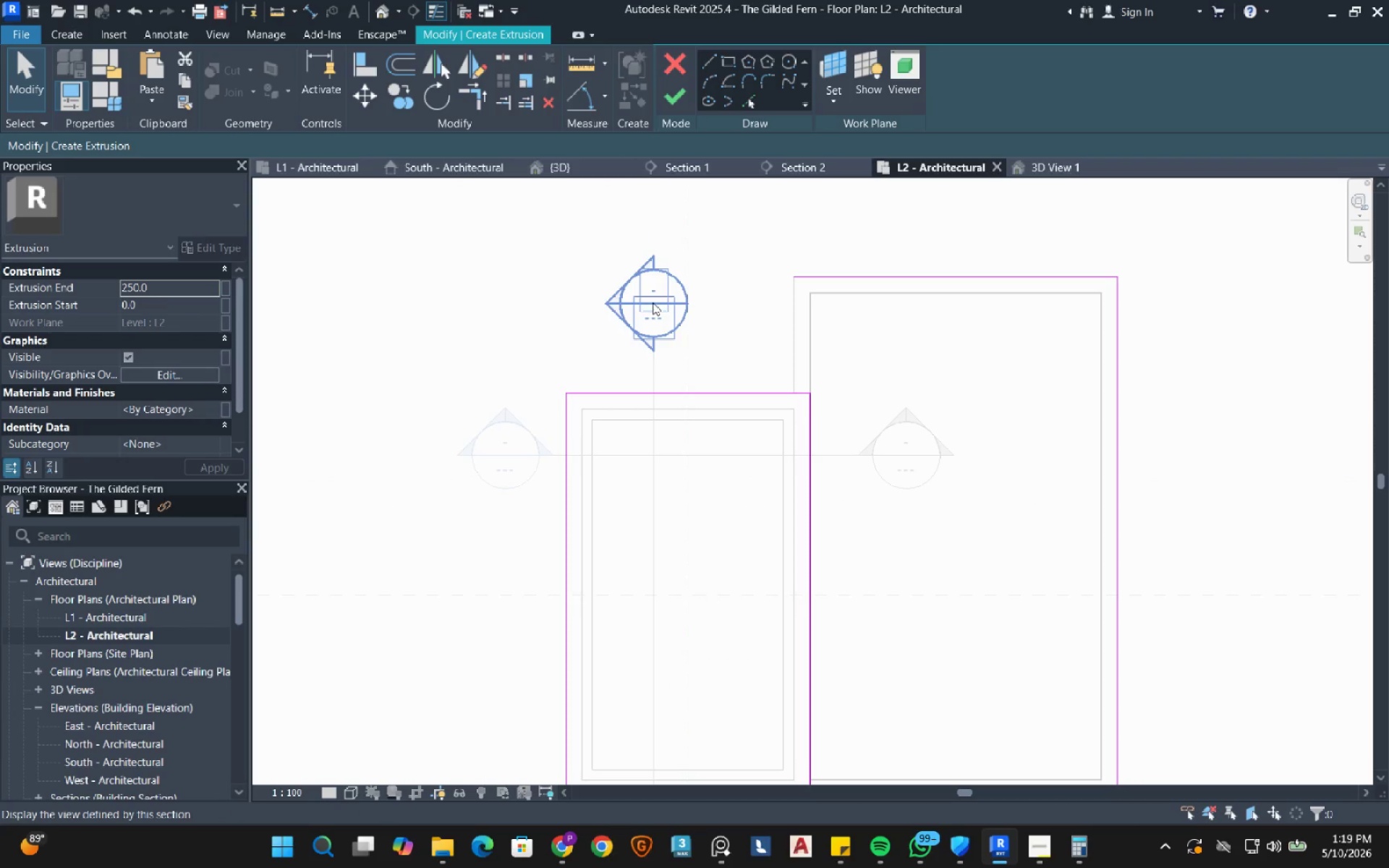 
left_click([676, 737])
 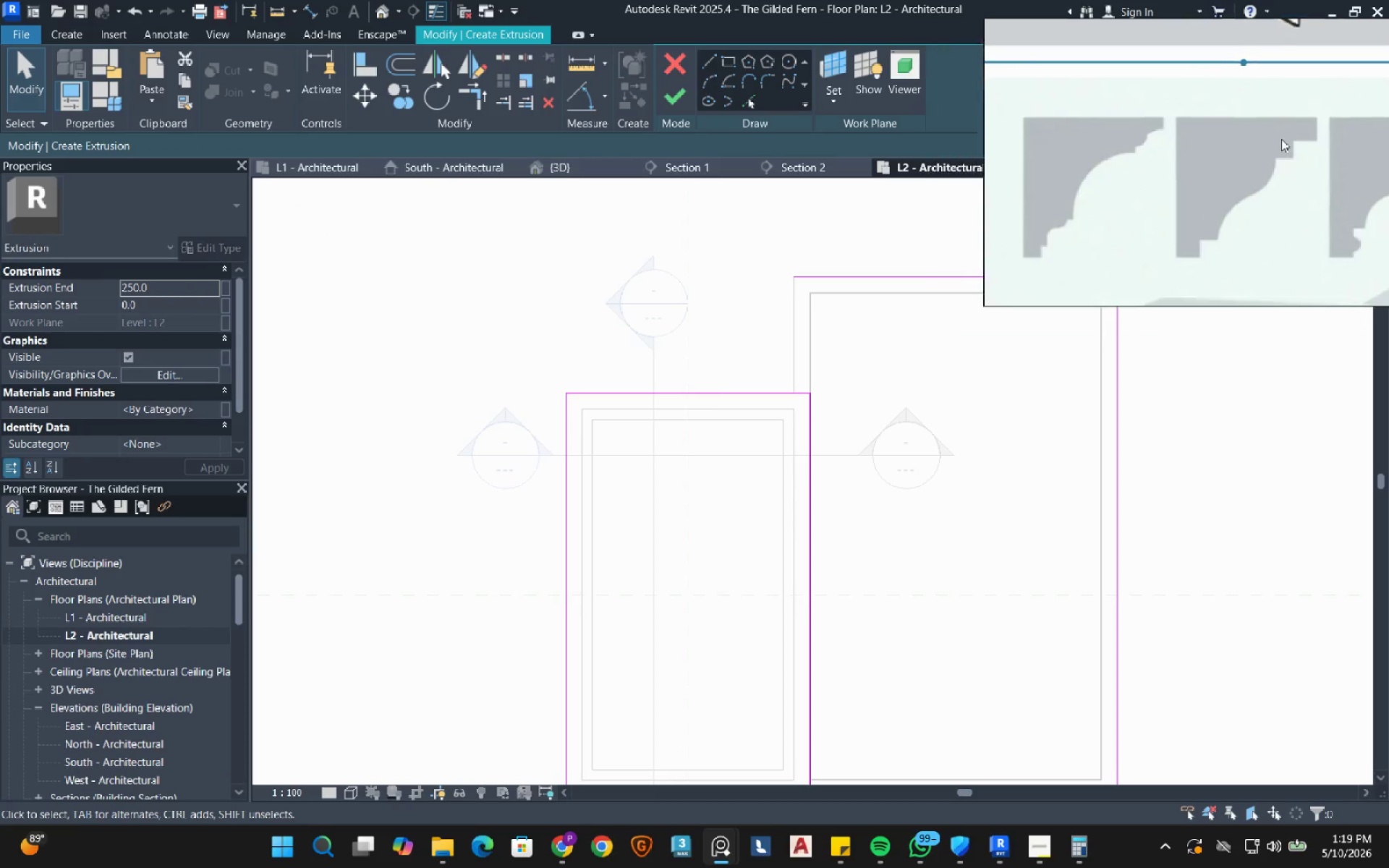 
scroll: coordinate [1076, 137], scroll_direction: down, amount: 9.0
 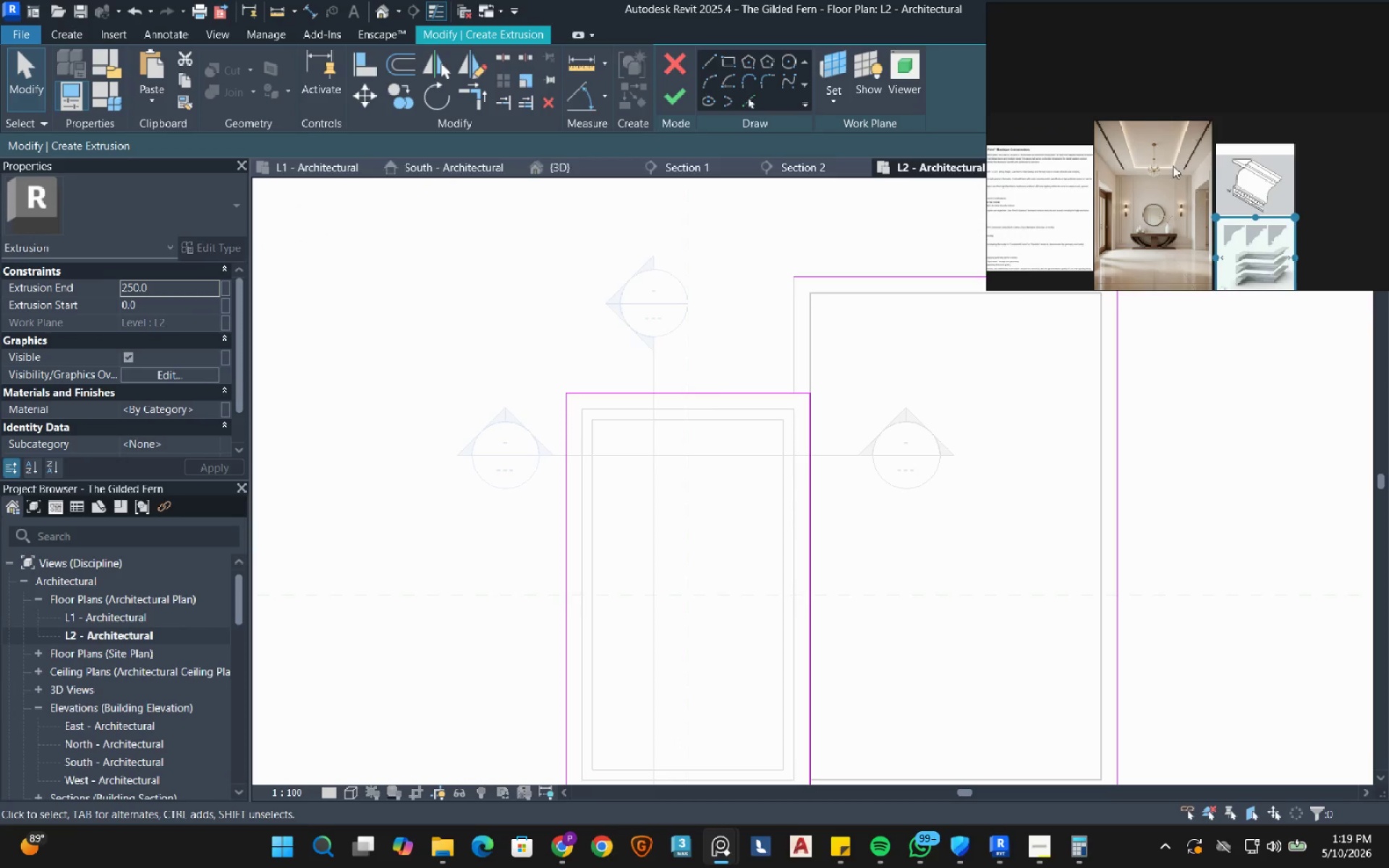 
scroll: coordinate [1098, 184], scroll_direction: up, amount: 7.0
 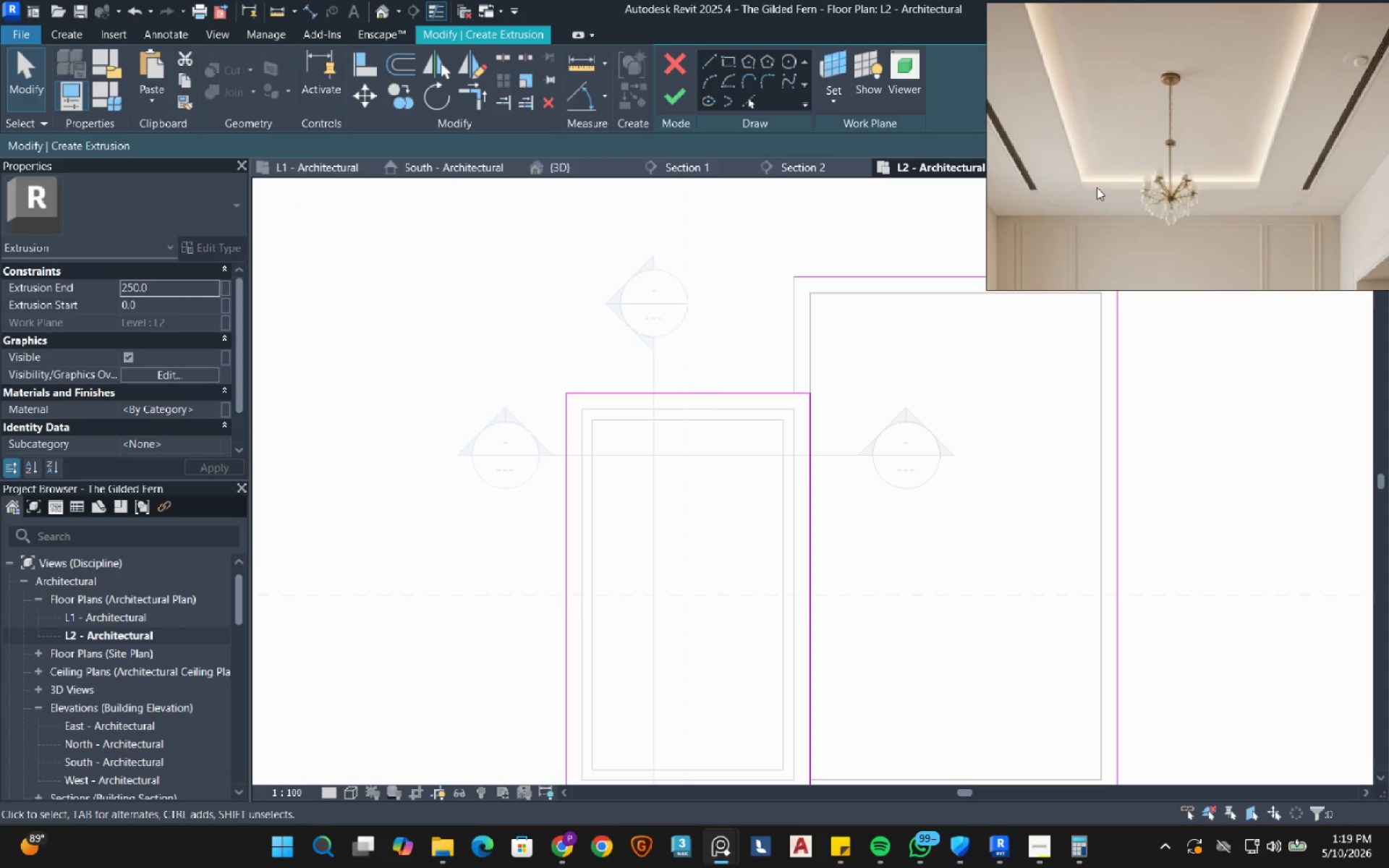 
wait(7.87)
 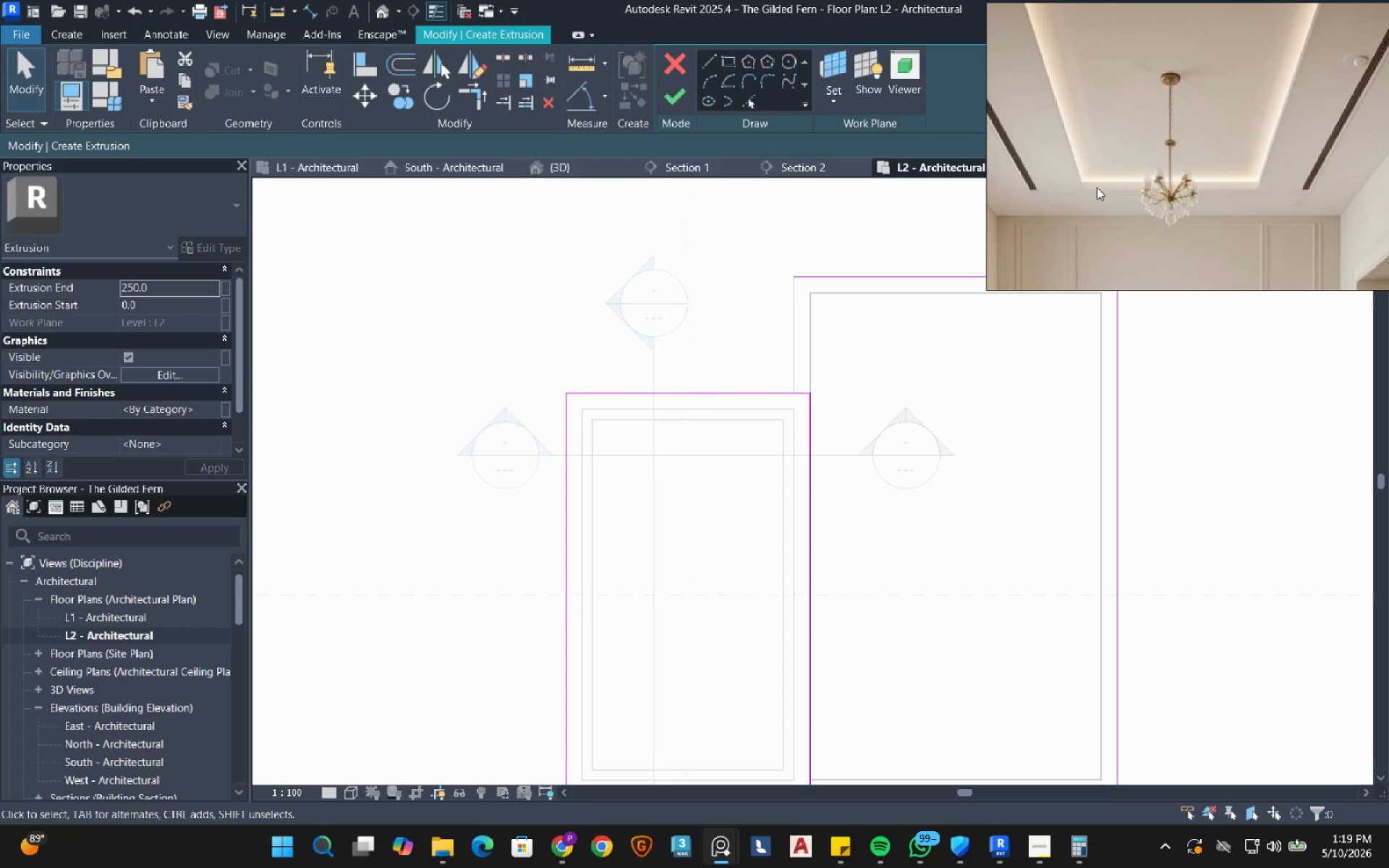 
left_click([409, 66])
 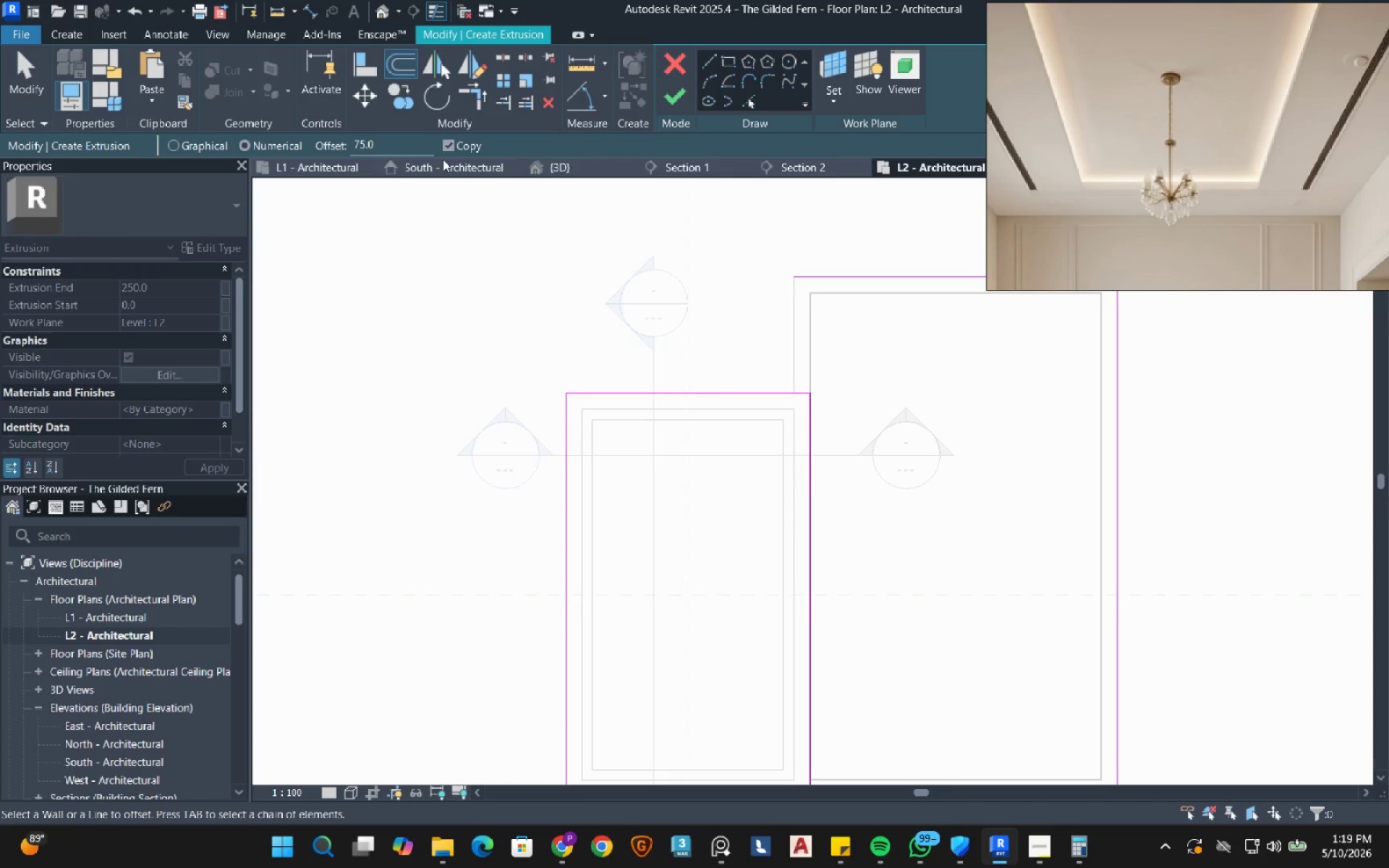 
double_click([406, 149])
 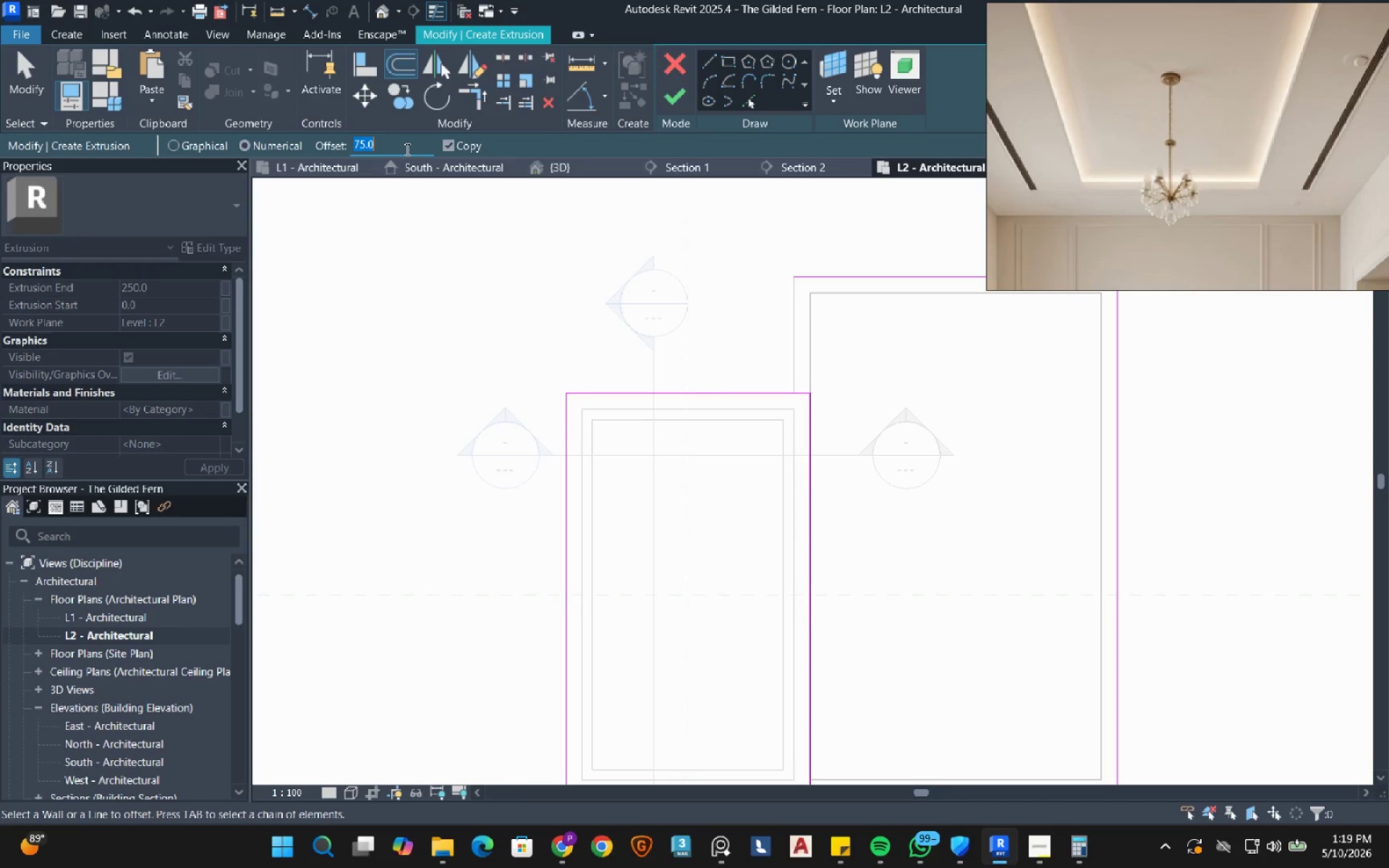 
key(Numpad5)
 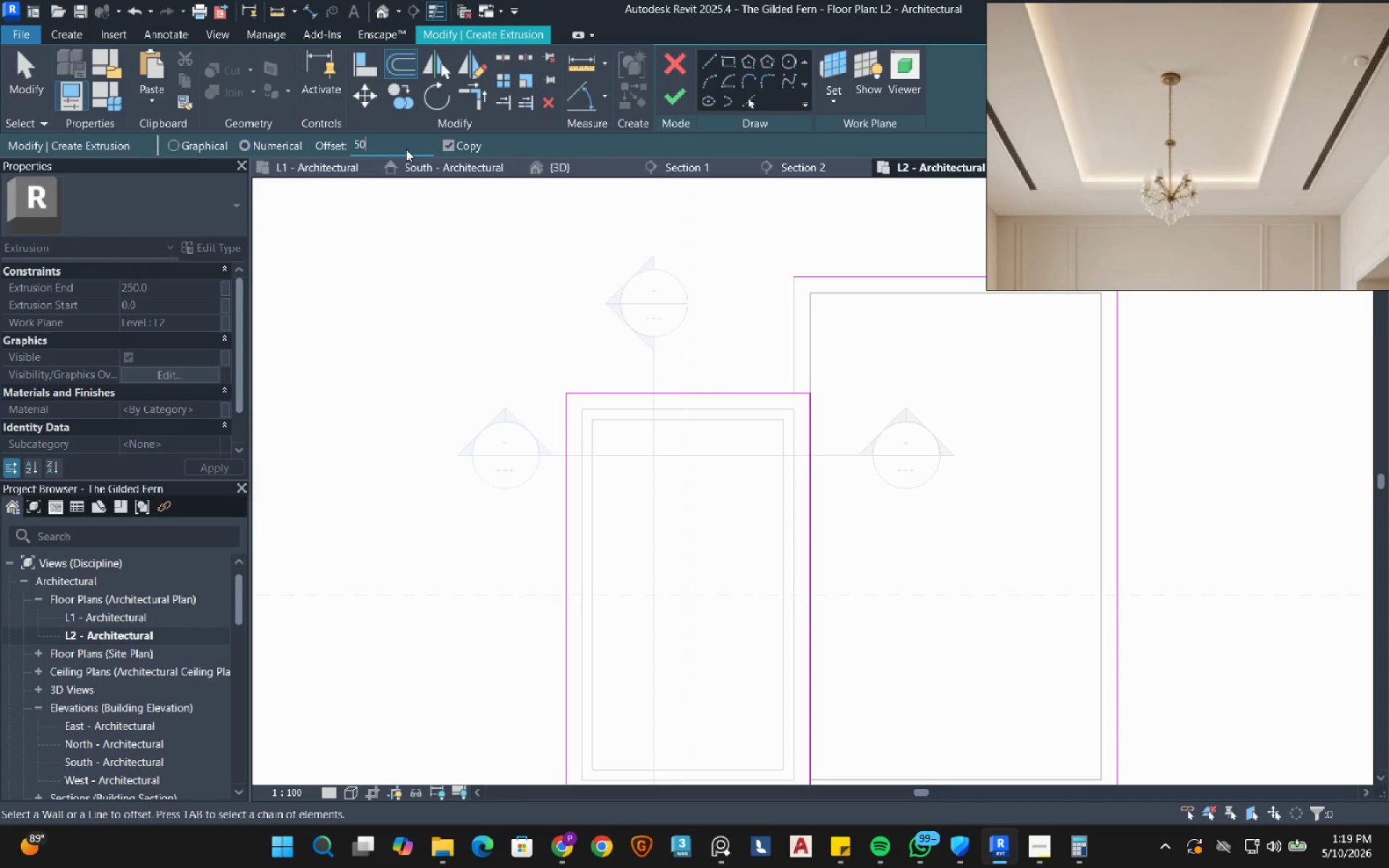 
key(Numpad0)
 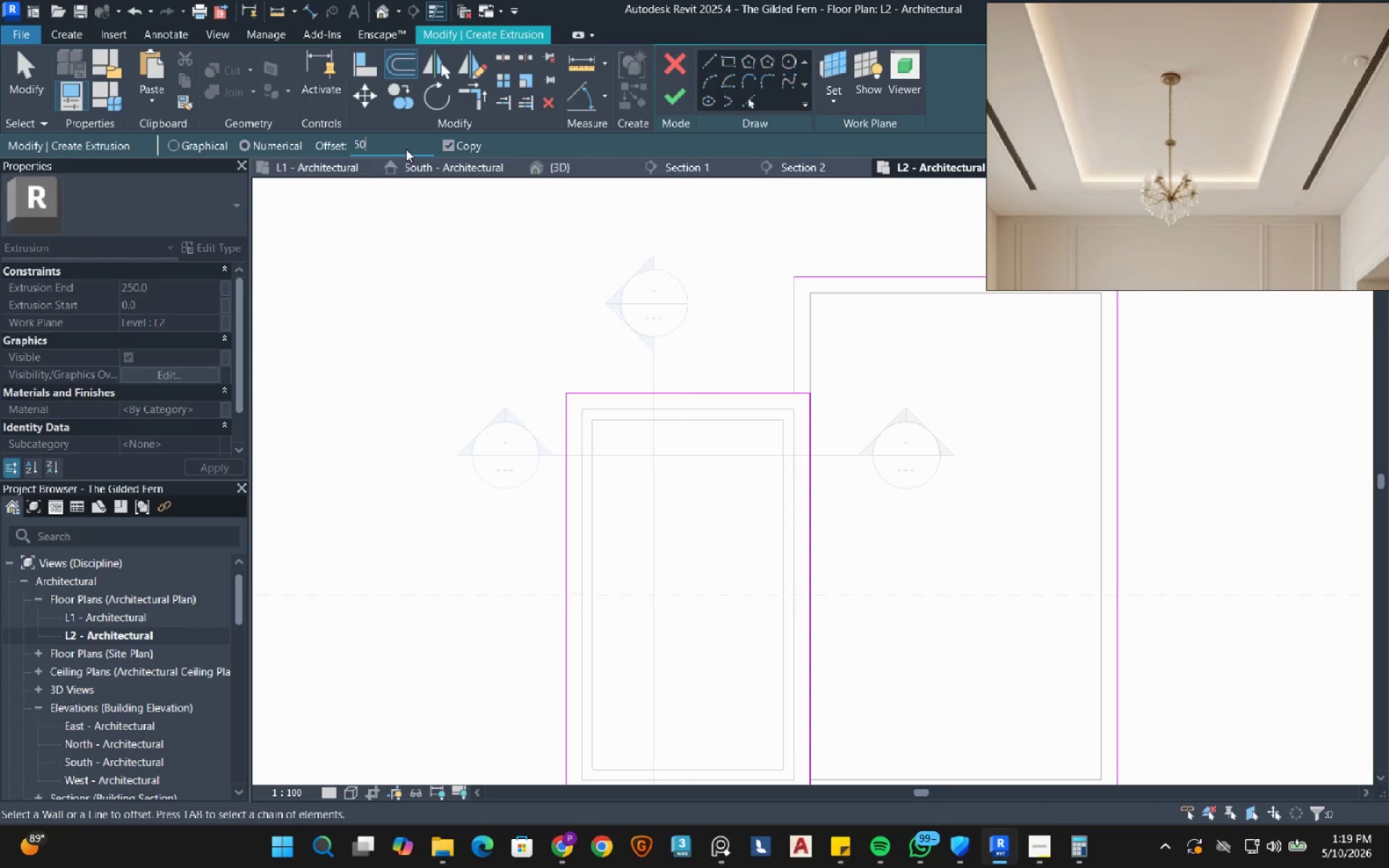 
key(Numpad0)
 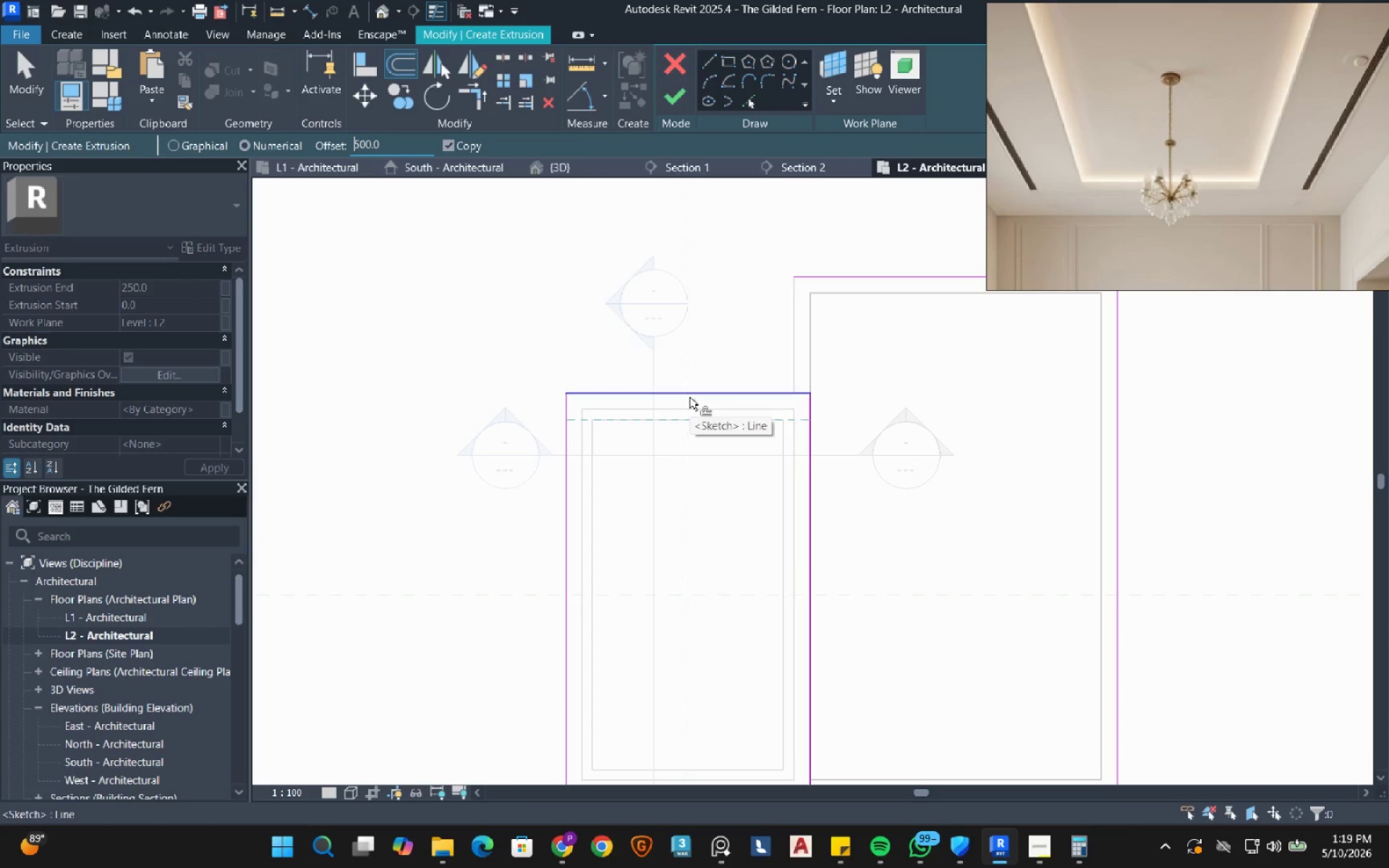 
wait(6.68)
 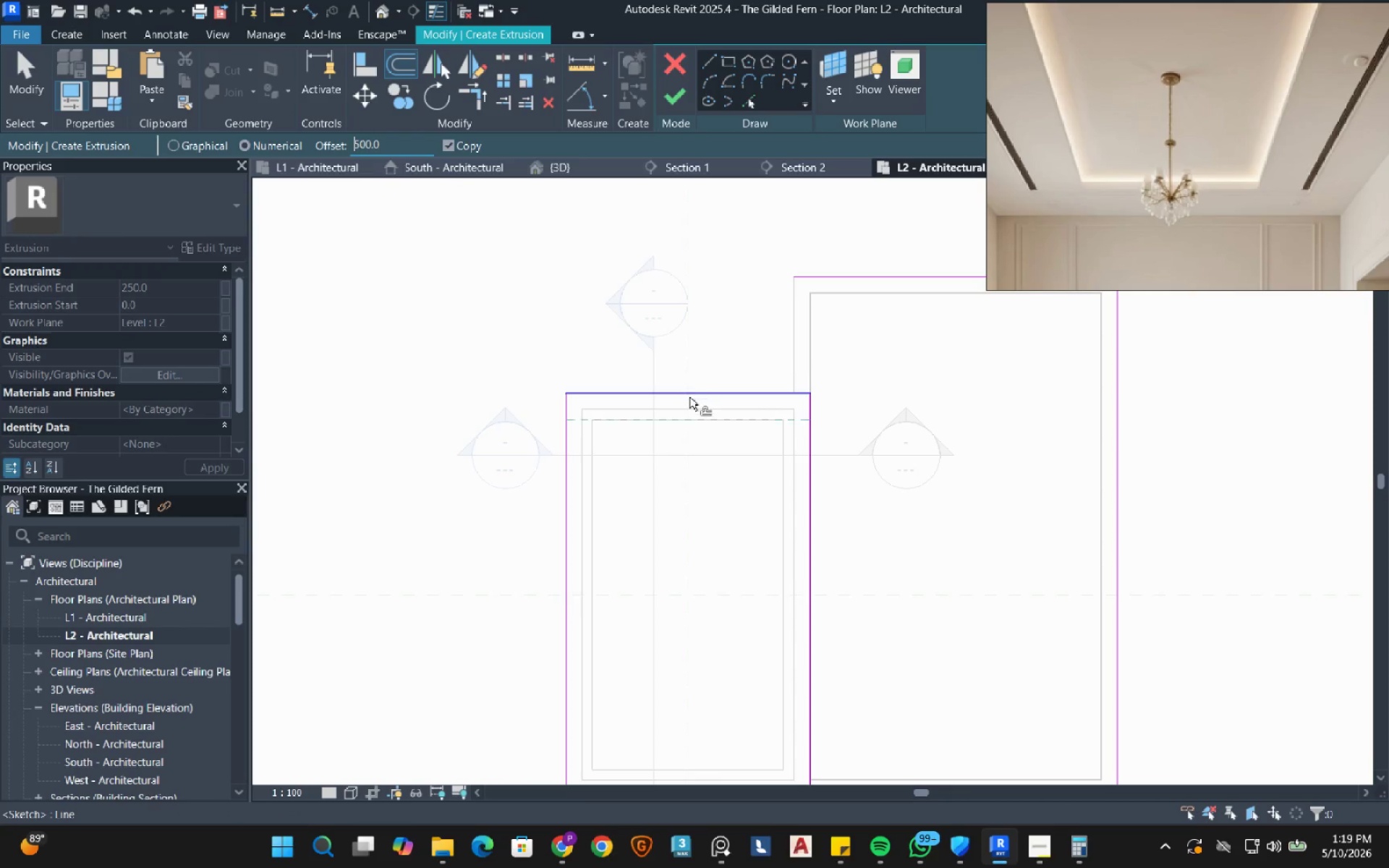 
mouse_move([664, 480])
 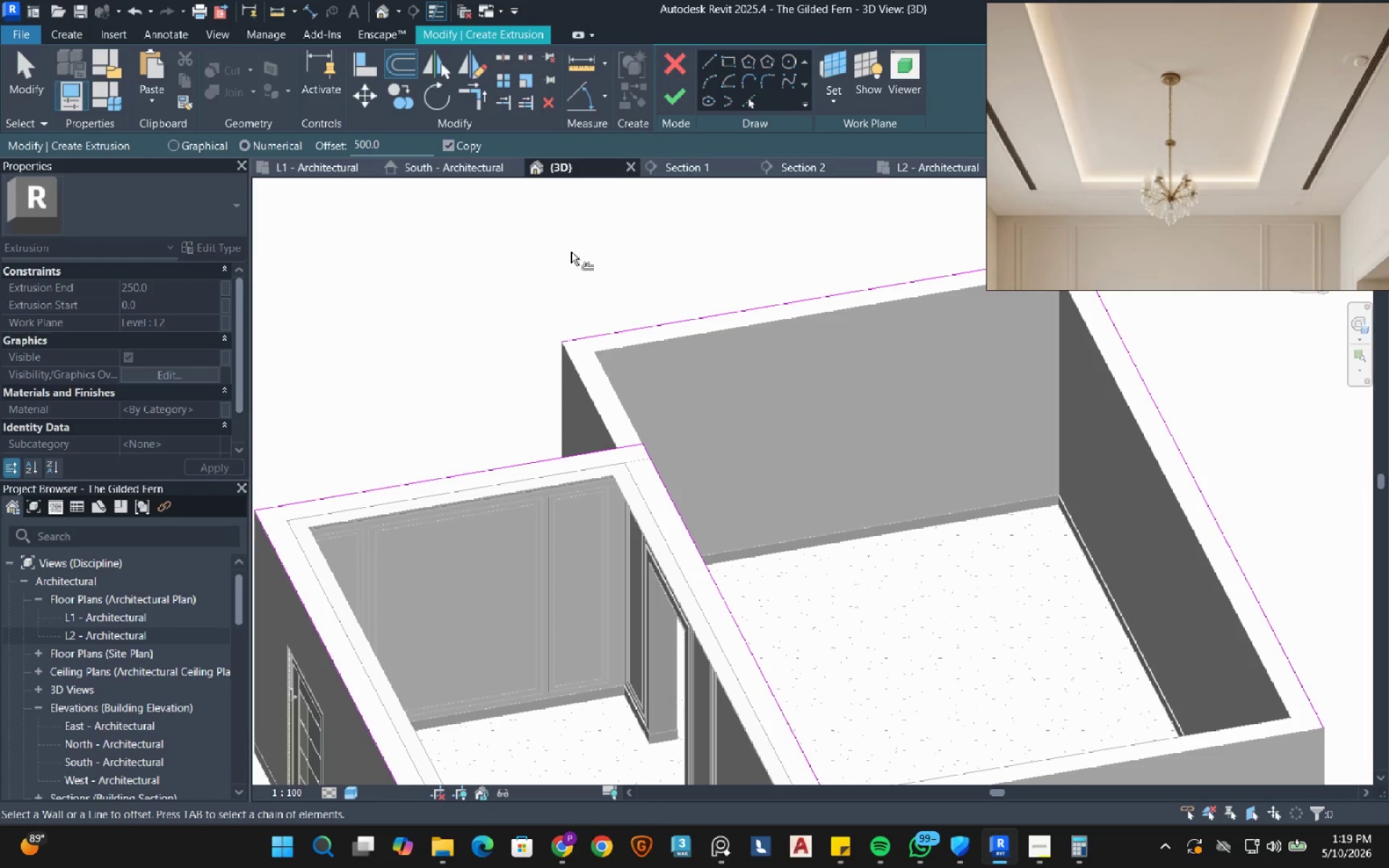 
wait(9.7)
 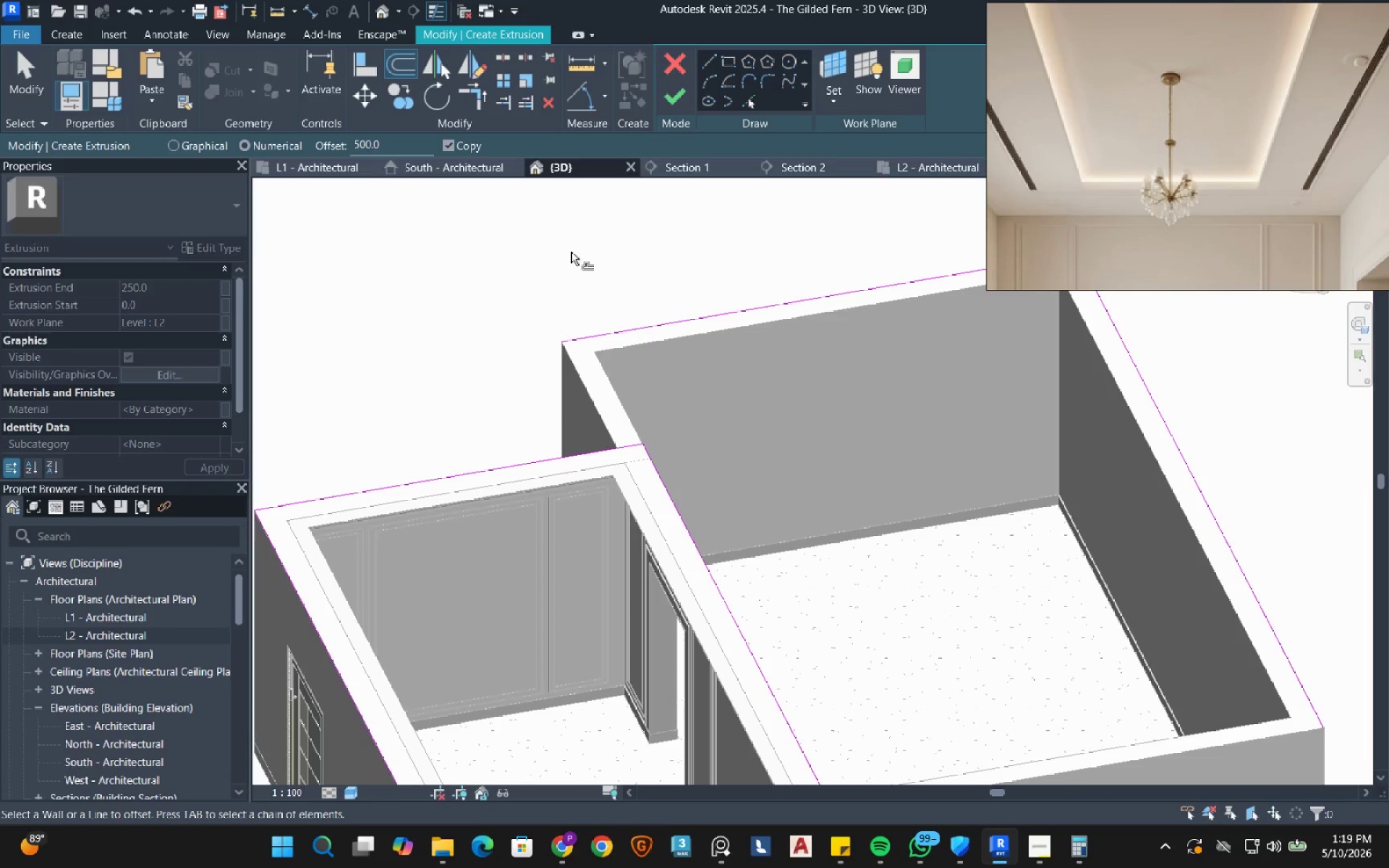 
left_click([909, 169])
 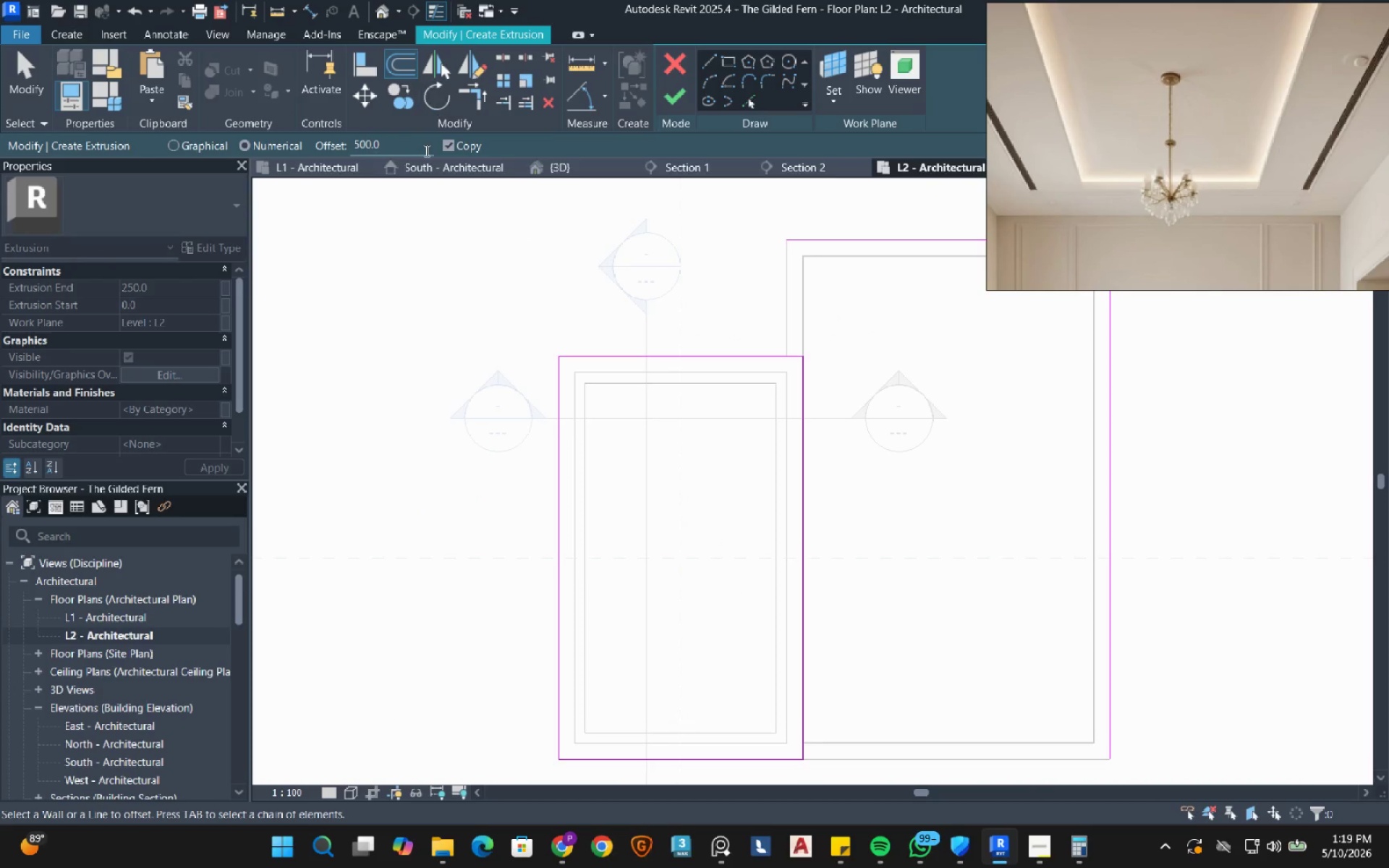 
double_click([409, 149])
 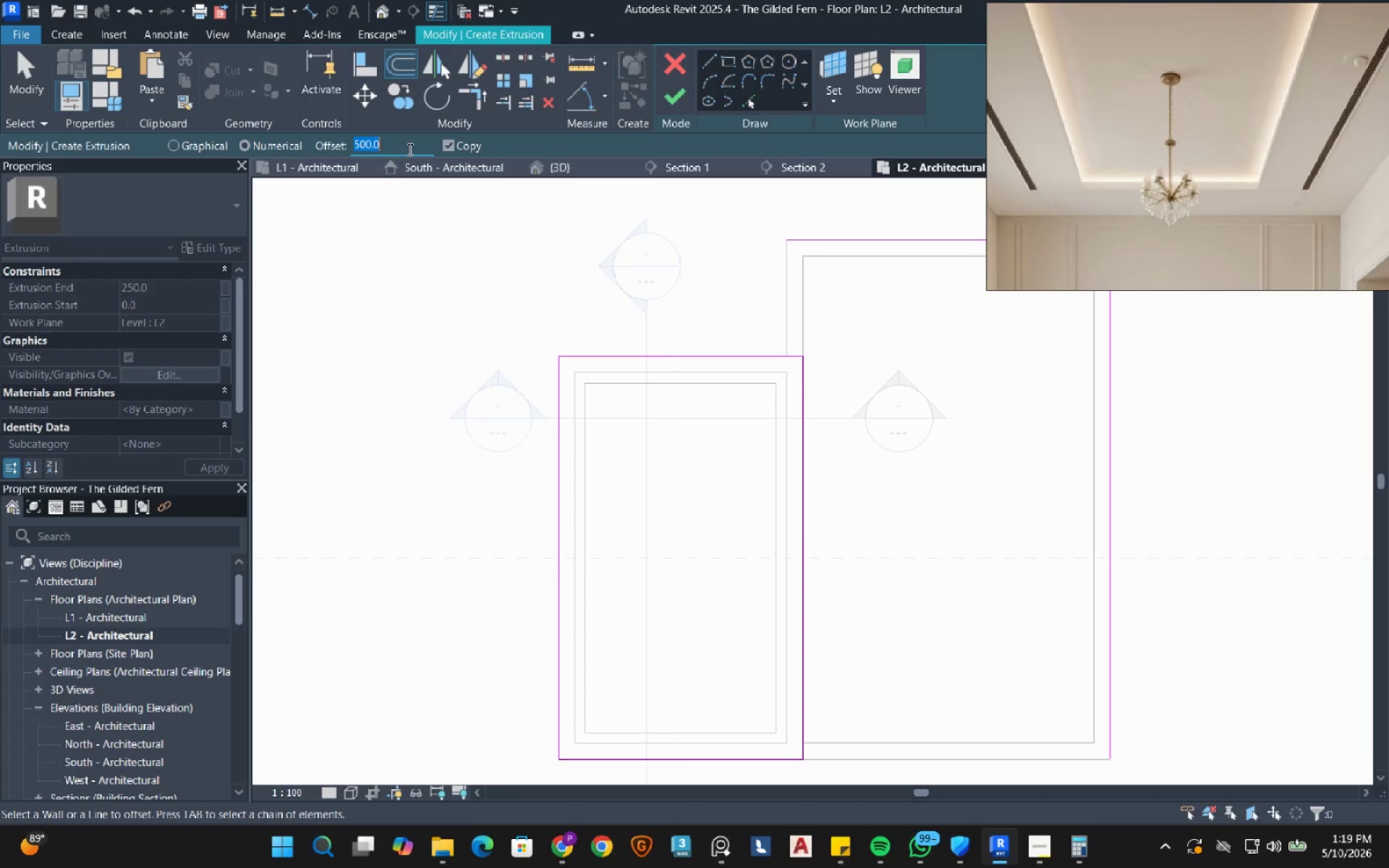 
key(Numpad0)
 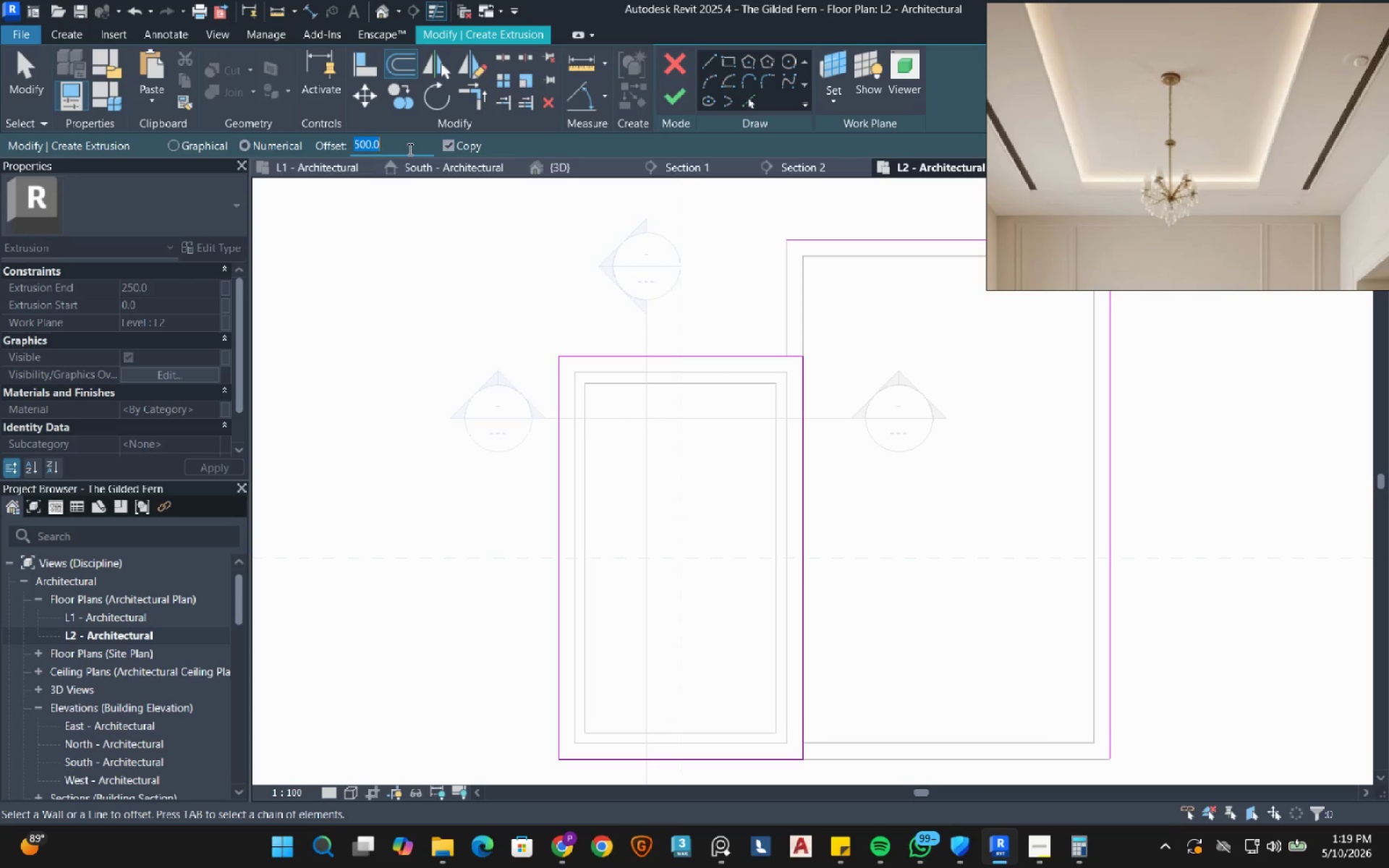 
key(Numpad1)
 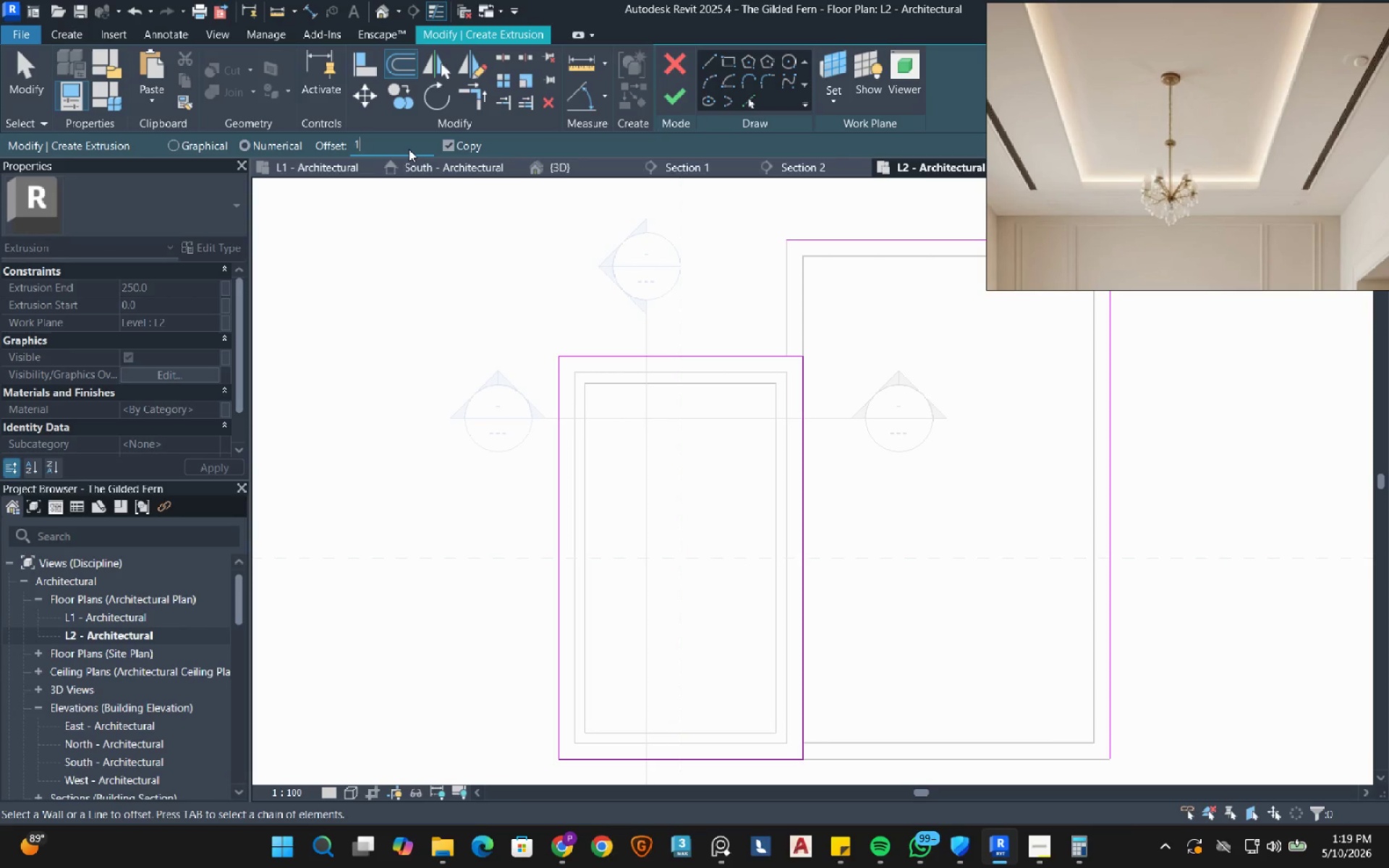 
key(Numpad5)
 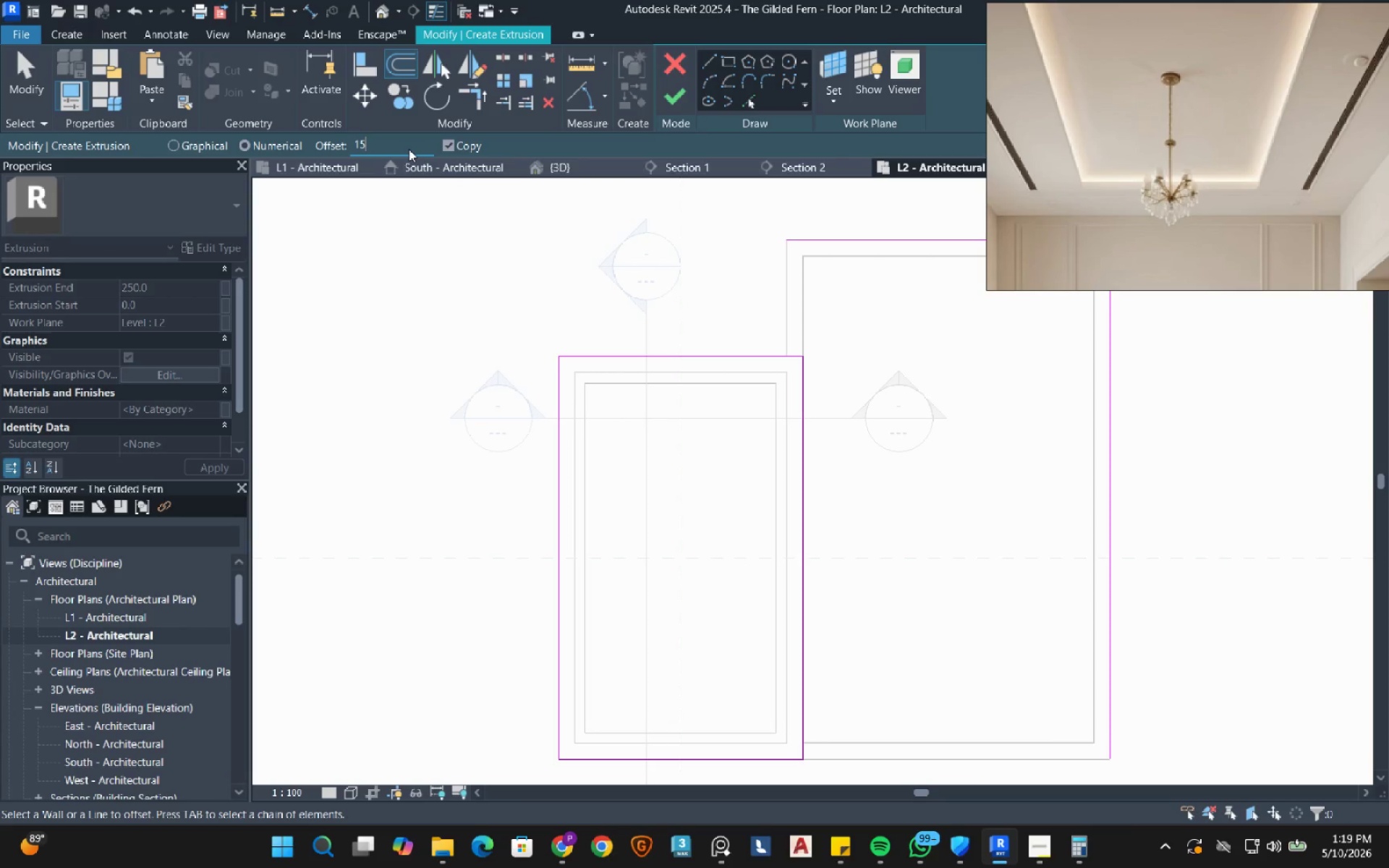 
key(Numpad0)
 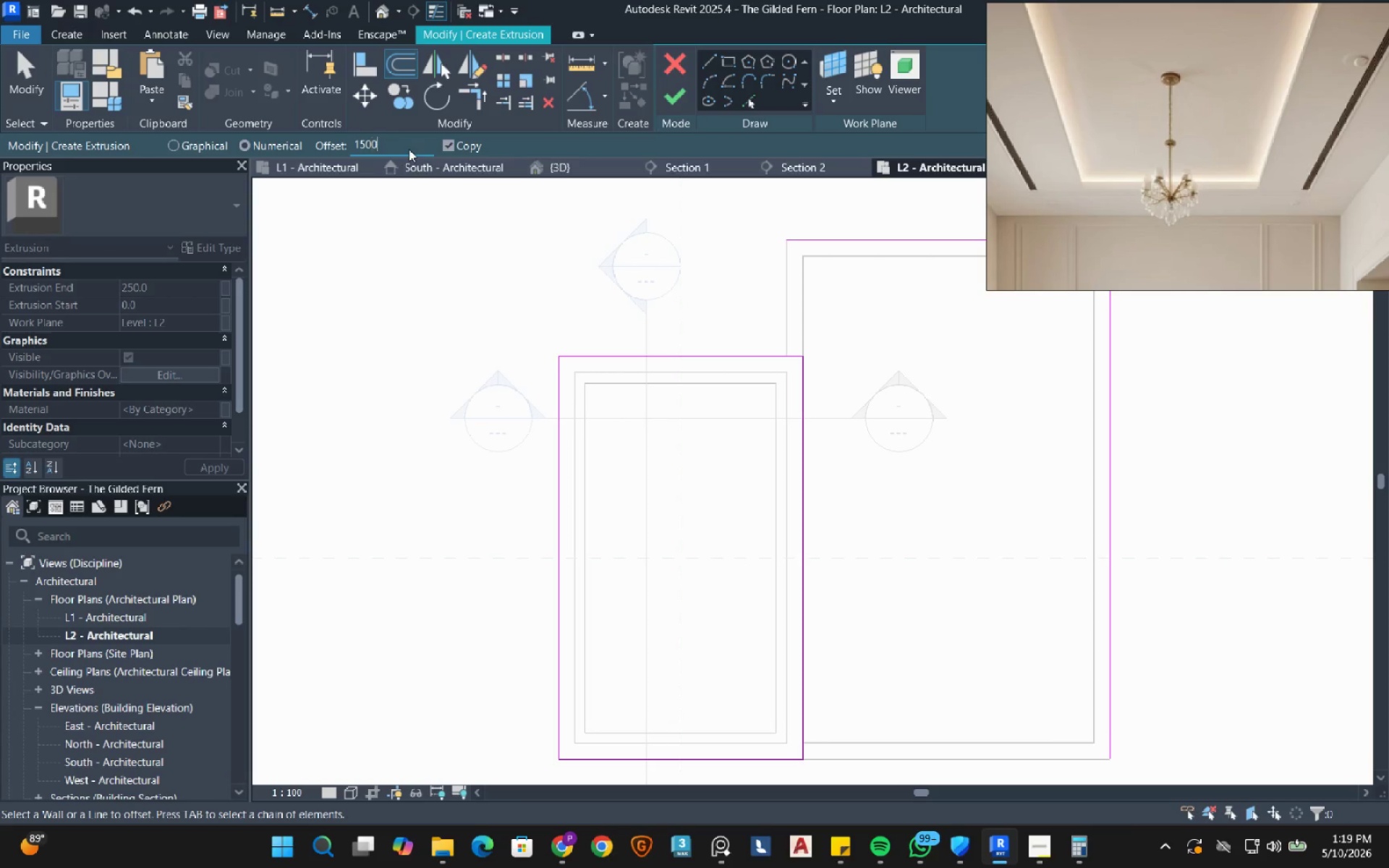 
key(Numpad0)
 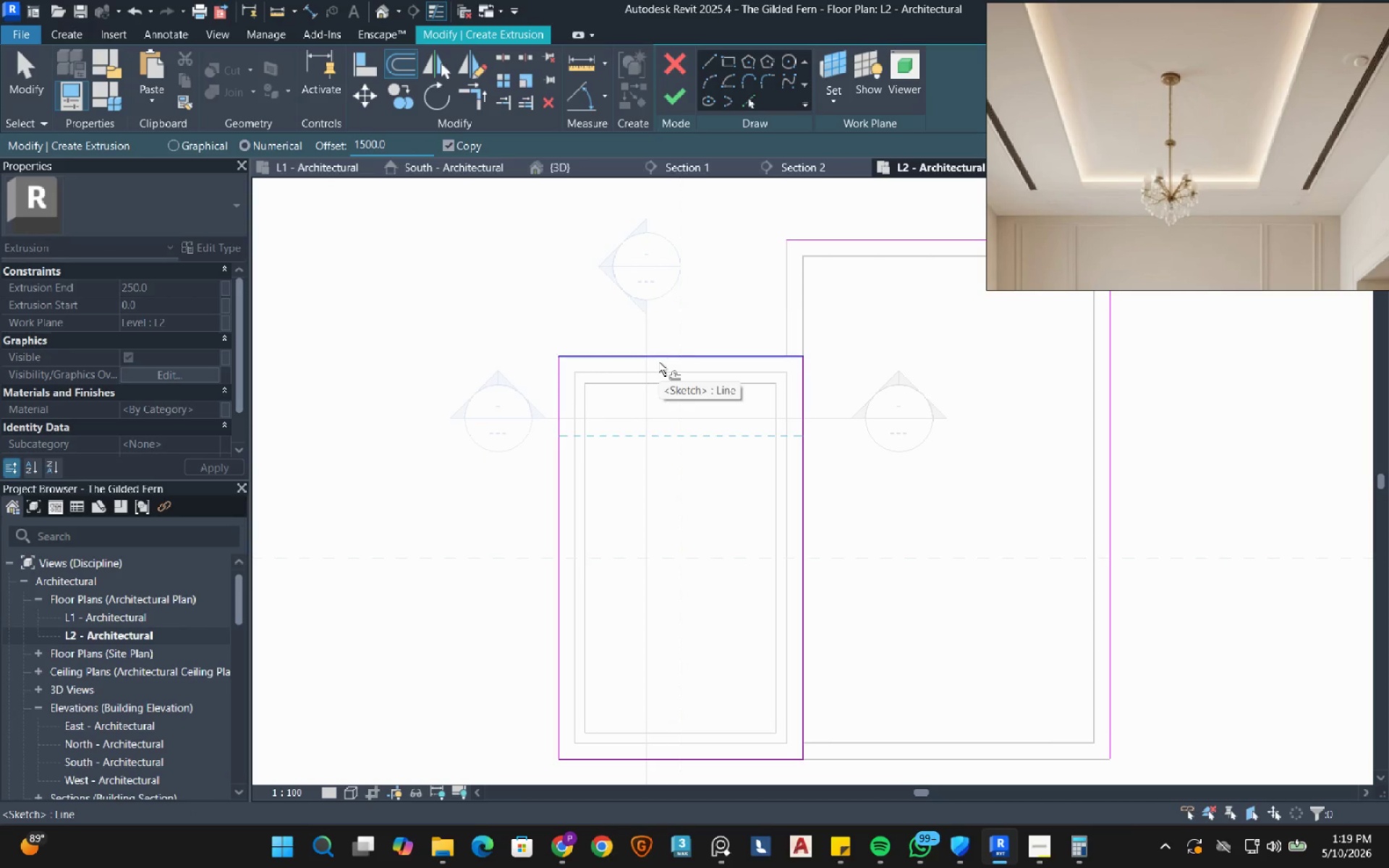 
wait(7.22)
 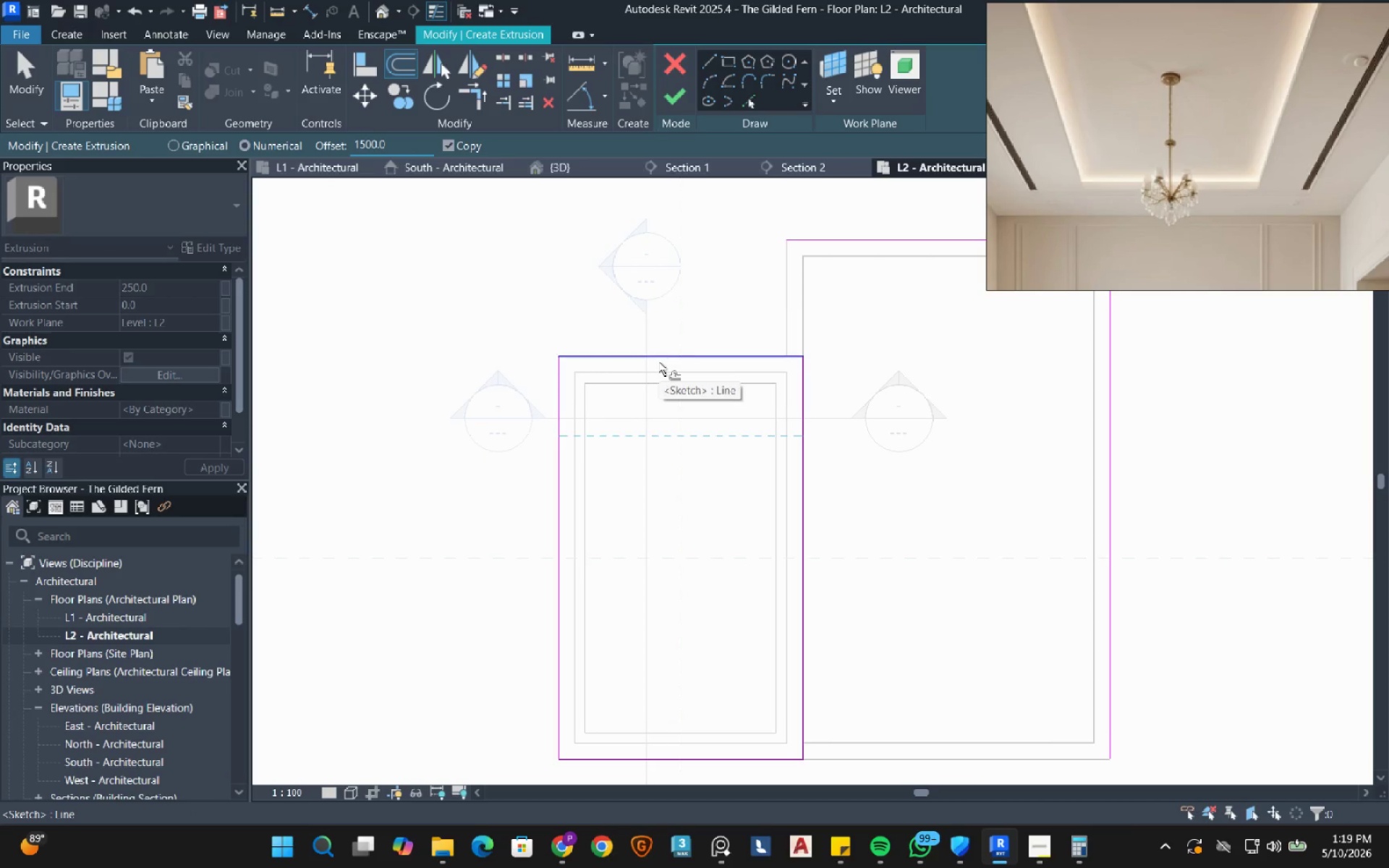 
double_click([391, 147])
 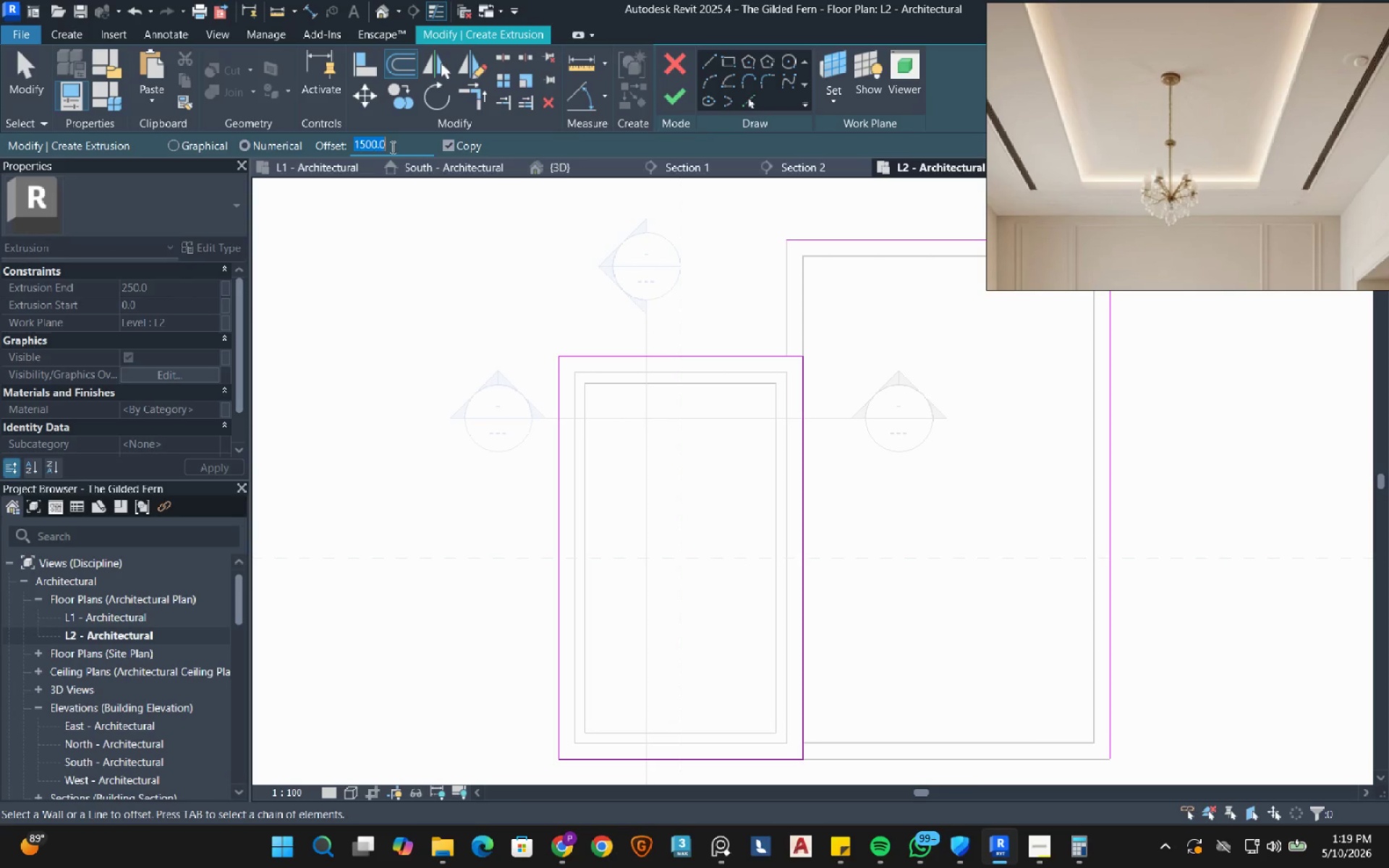 
key(Numpad1)
 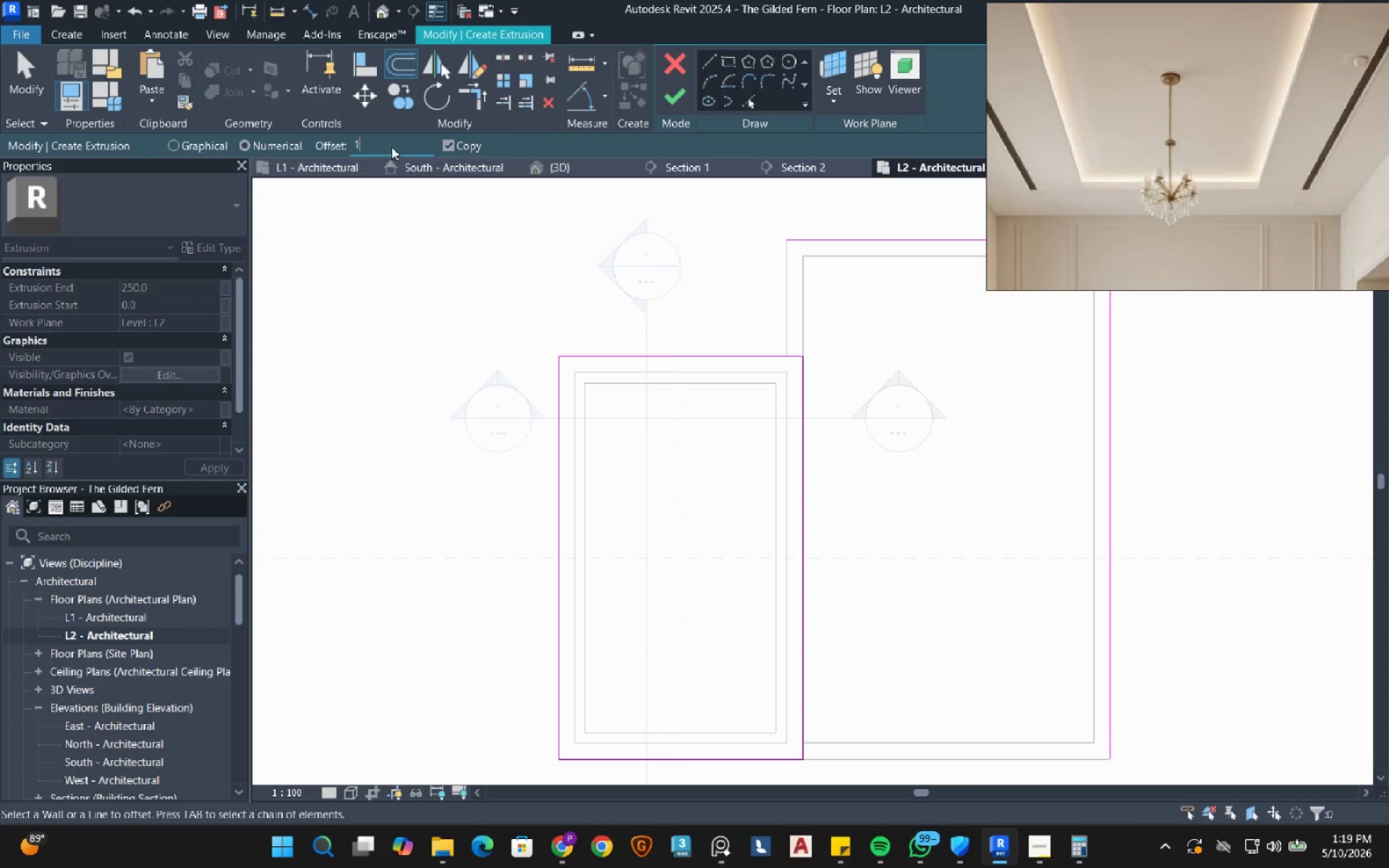 
key(Numpad0)
 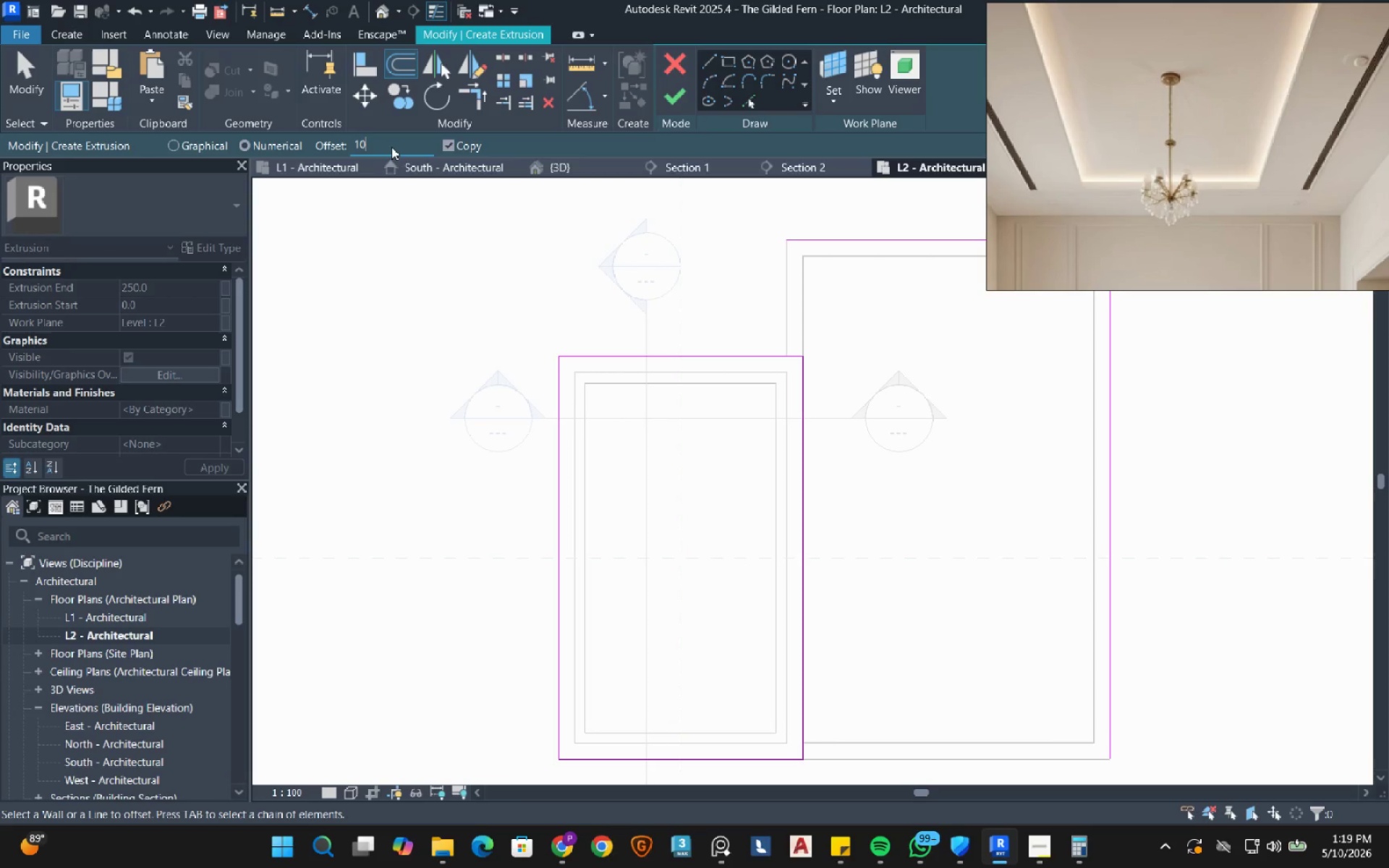 
key(Numpad0)
 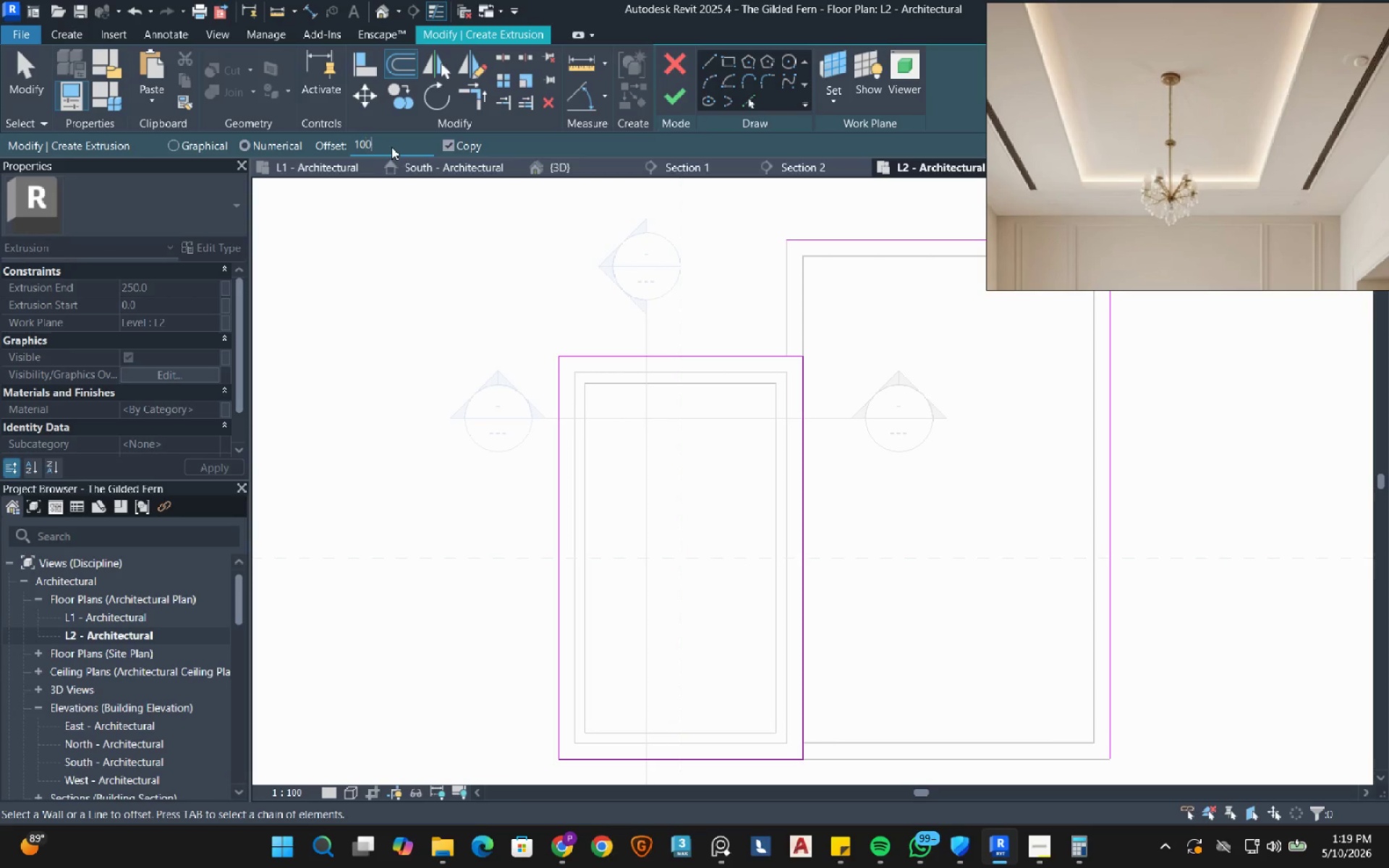 
key(Numpad0)
 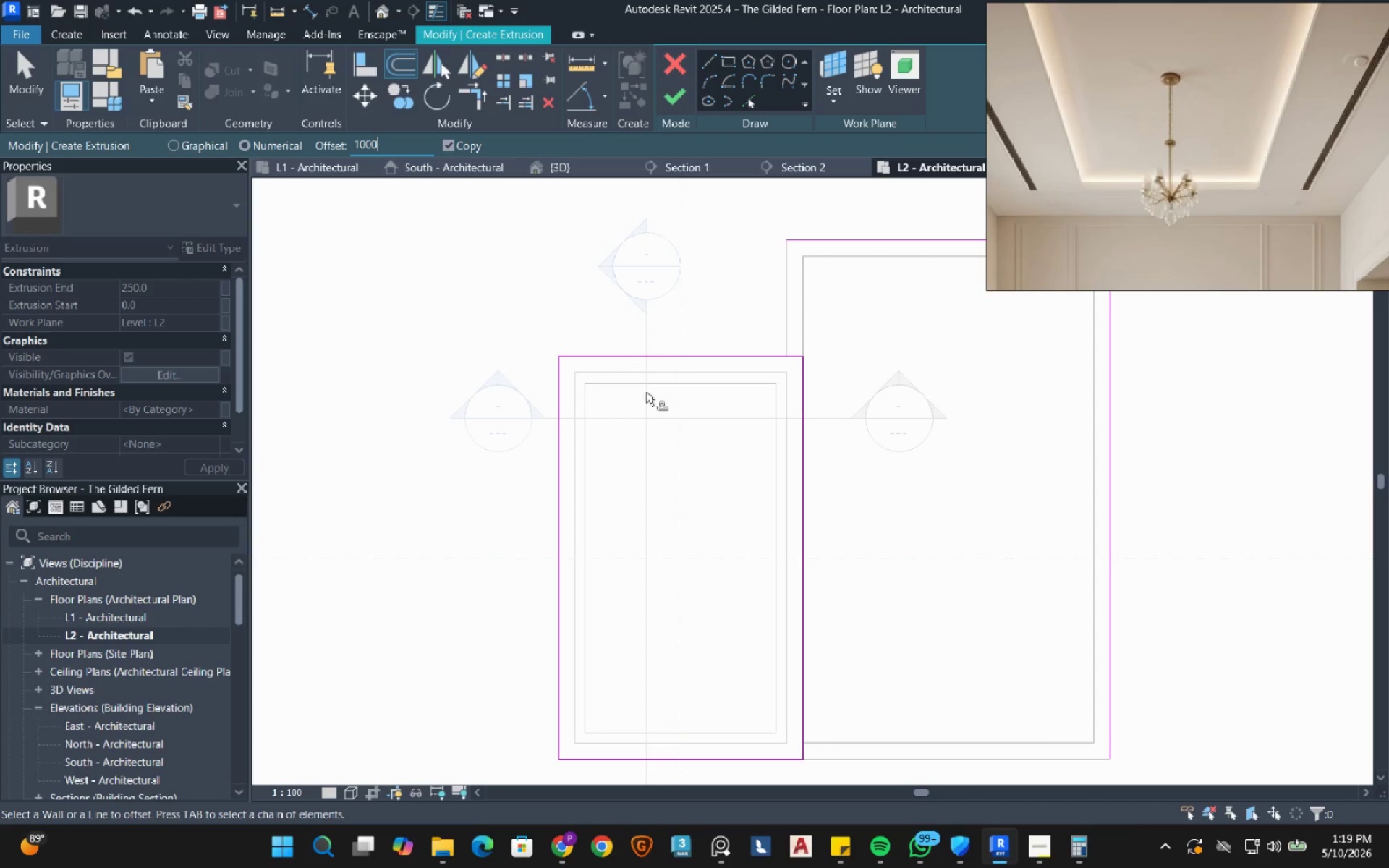 
mouse_move([651, 378])
 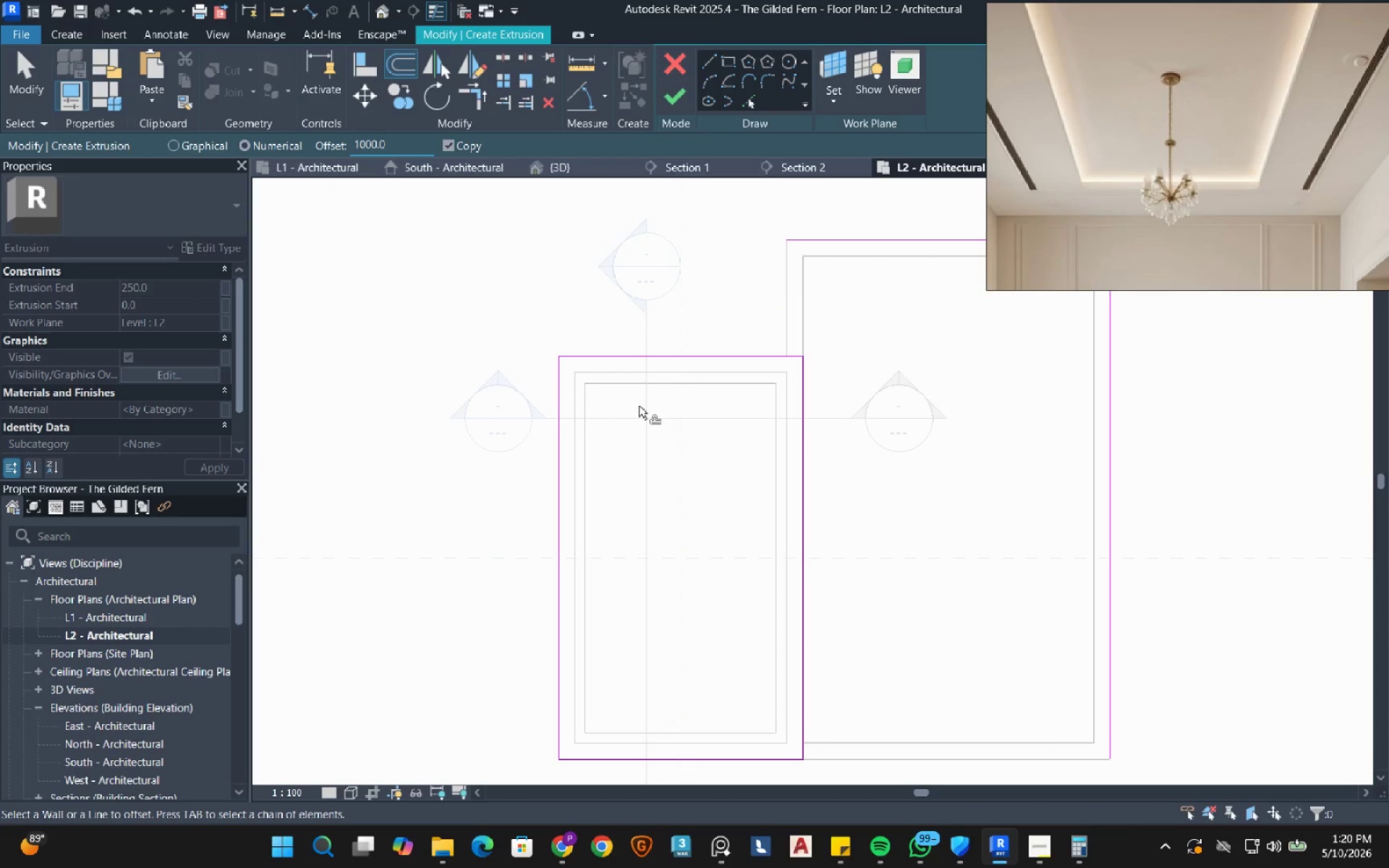 
left_click([639, 406])
 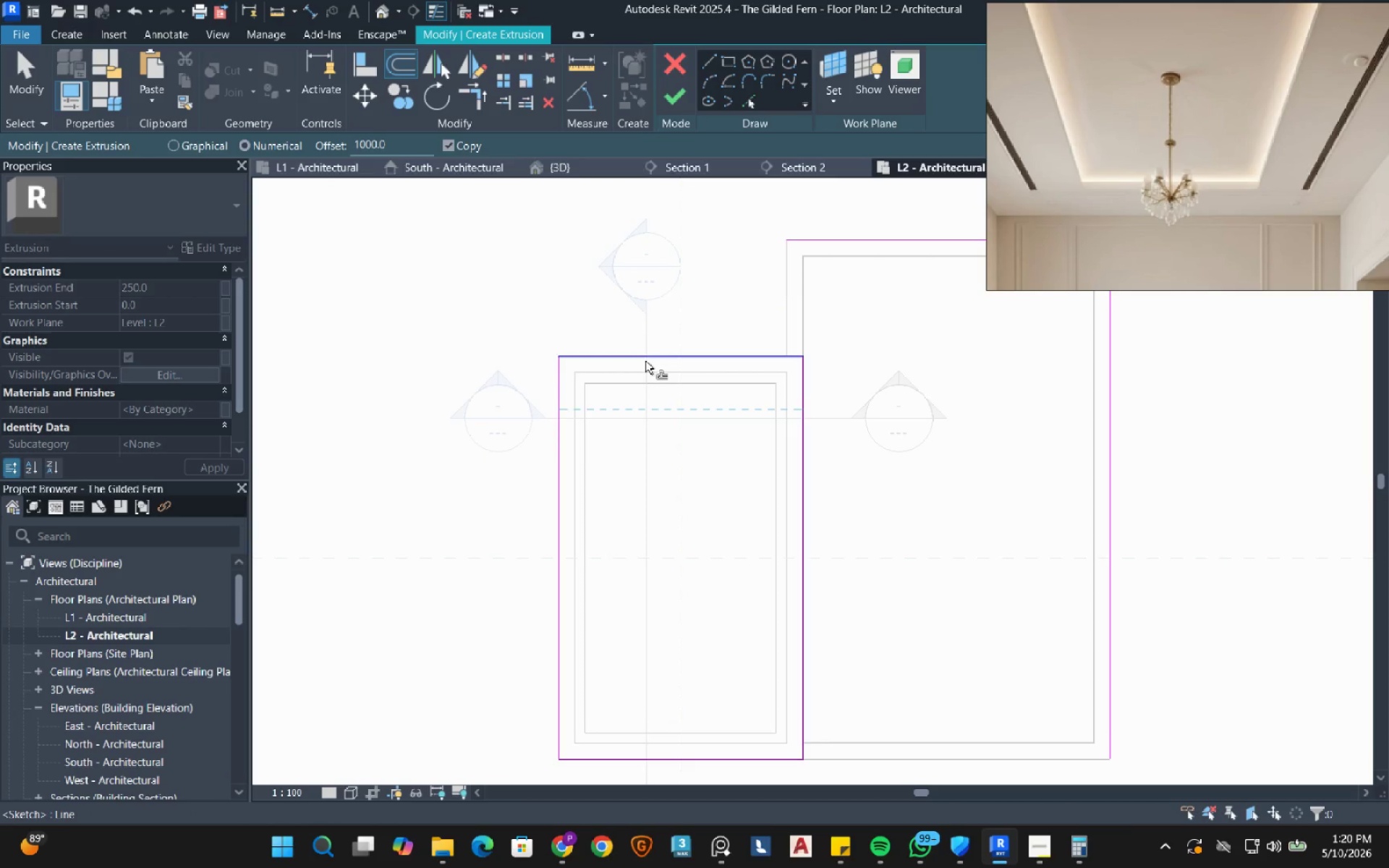 
key(Tab)
 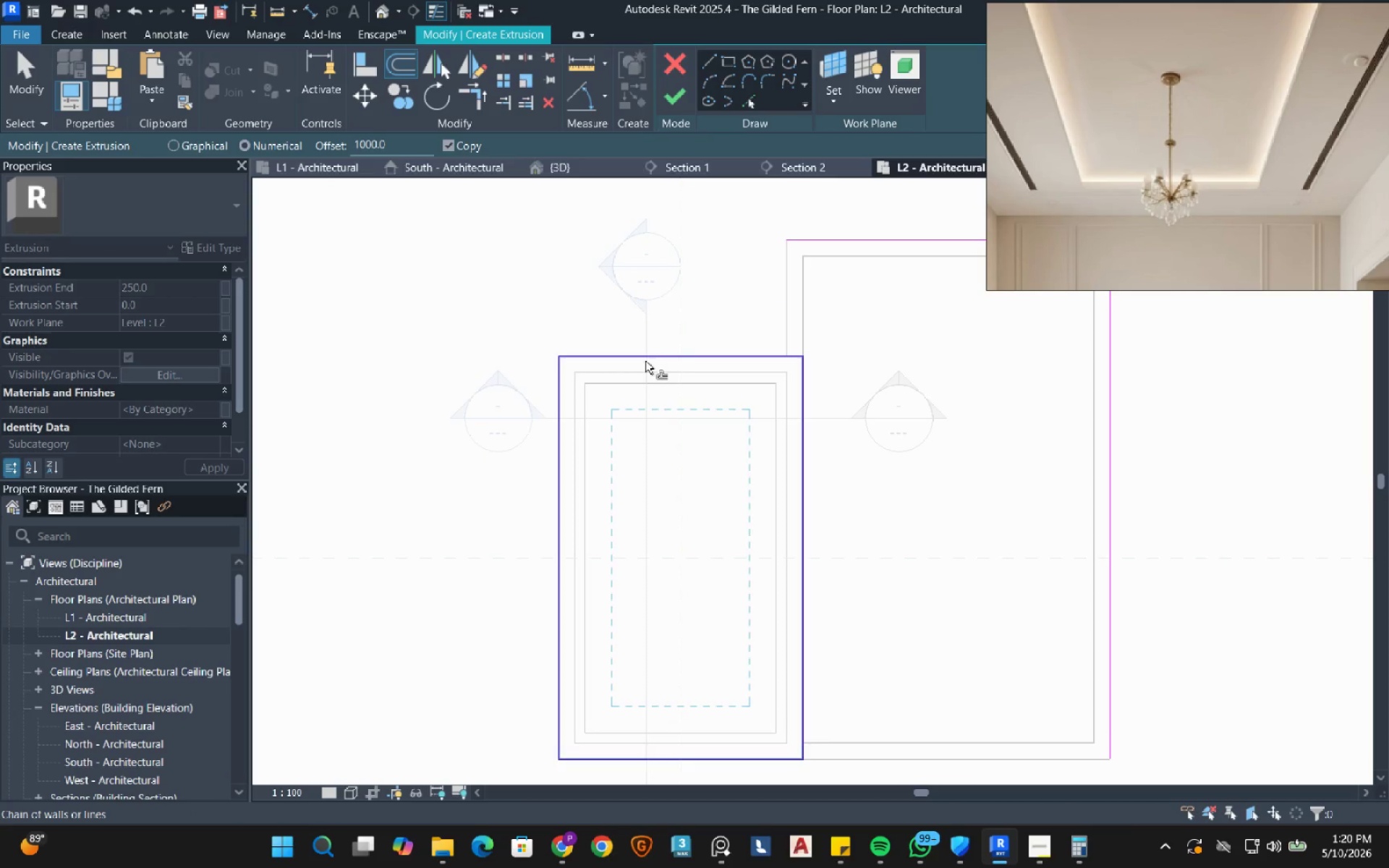 
left_click([645, 361])
 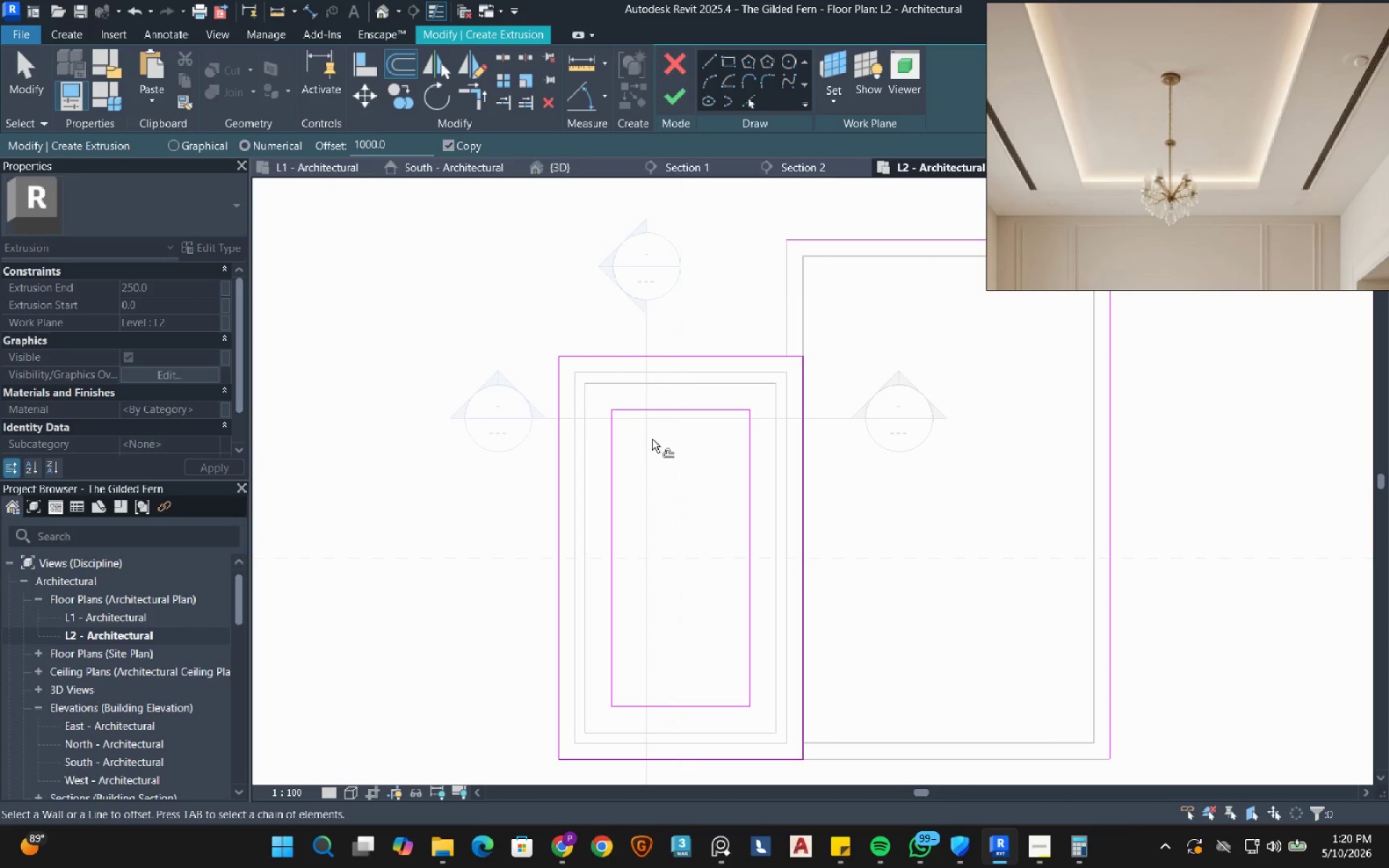 
double_click([386, 142])
 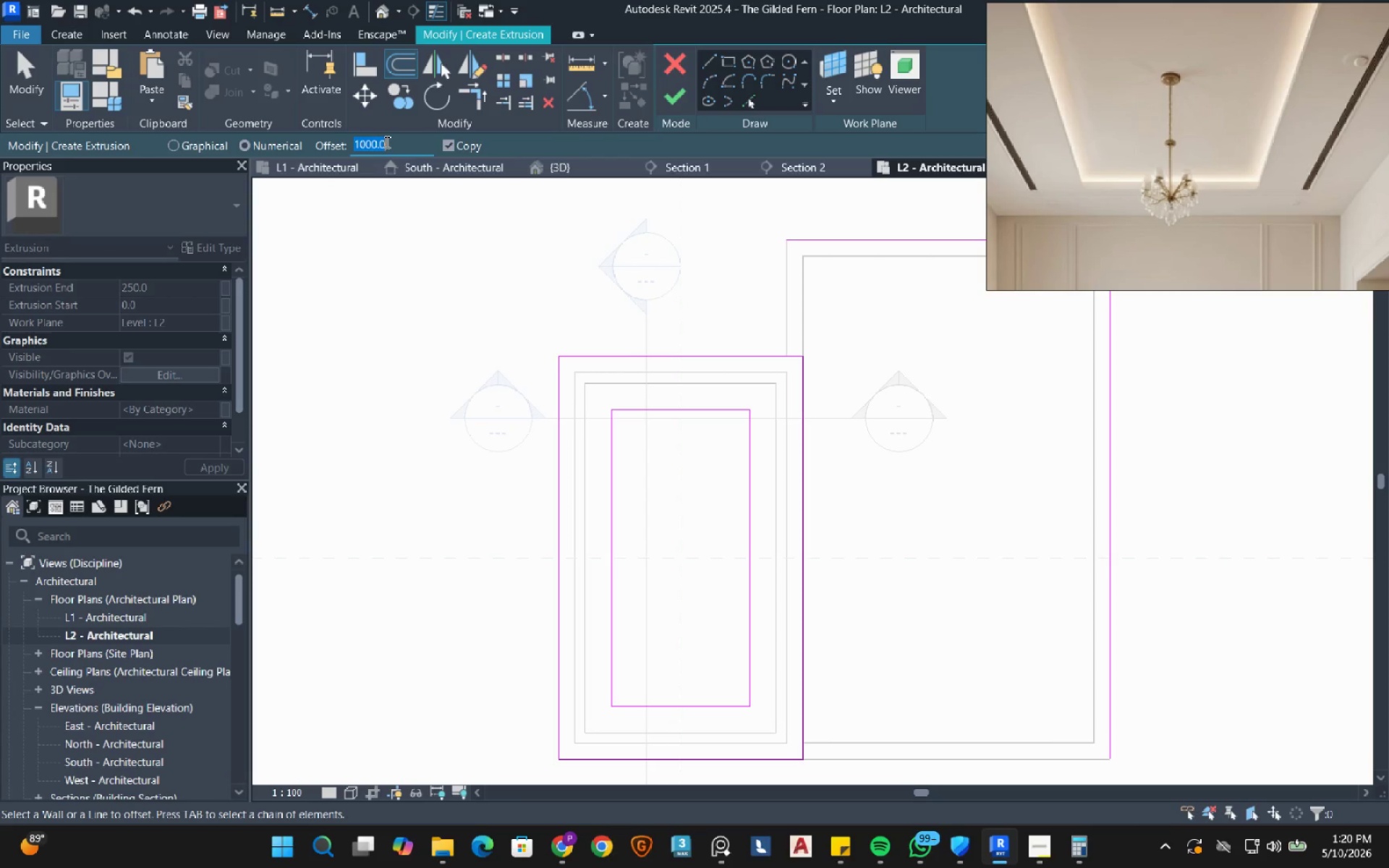 
key(Numpad5)
 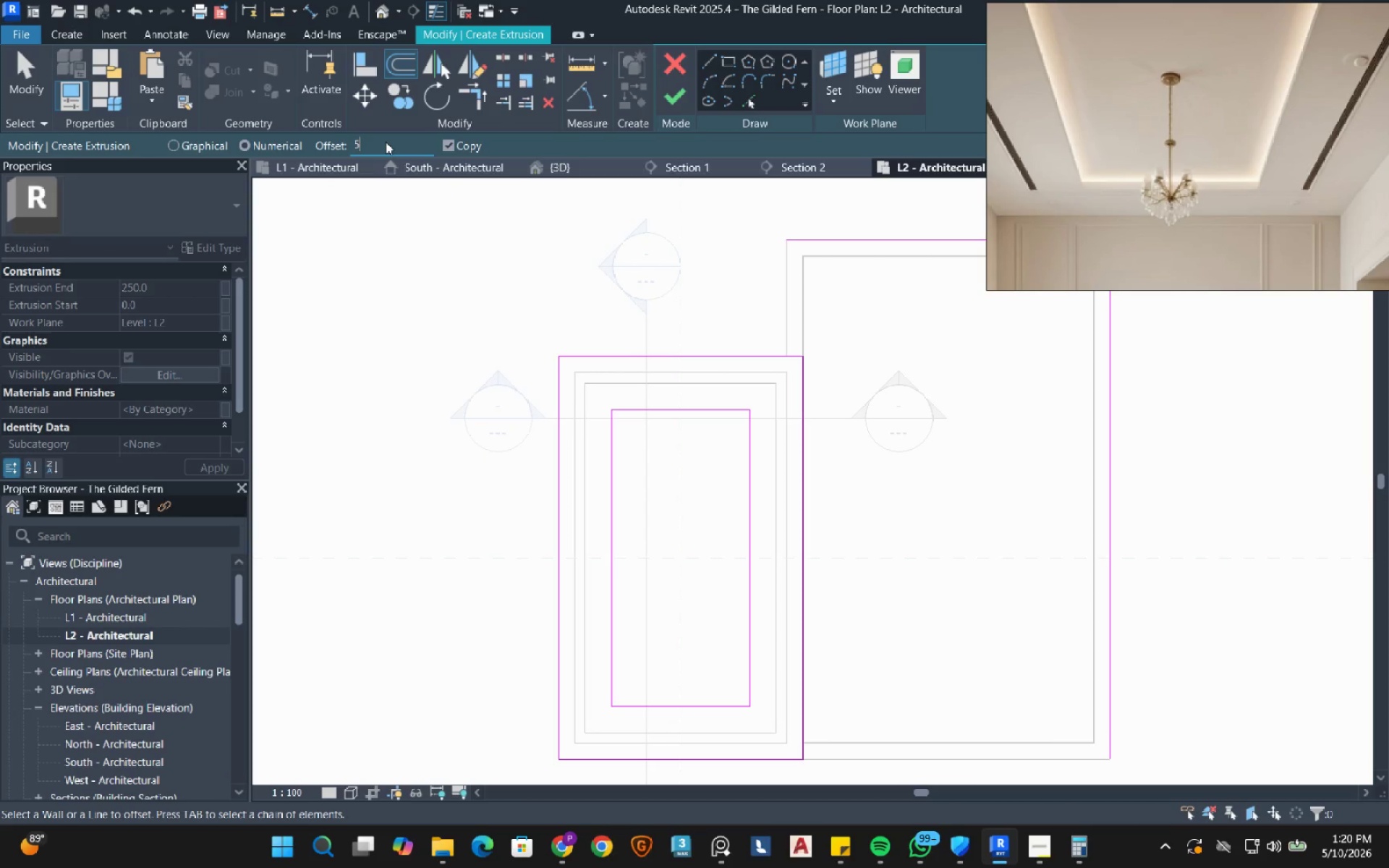 
key(Numpad0)
 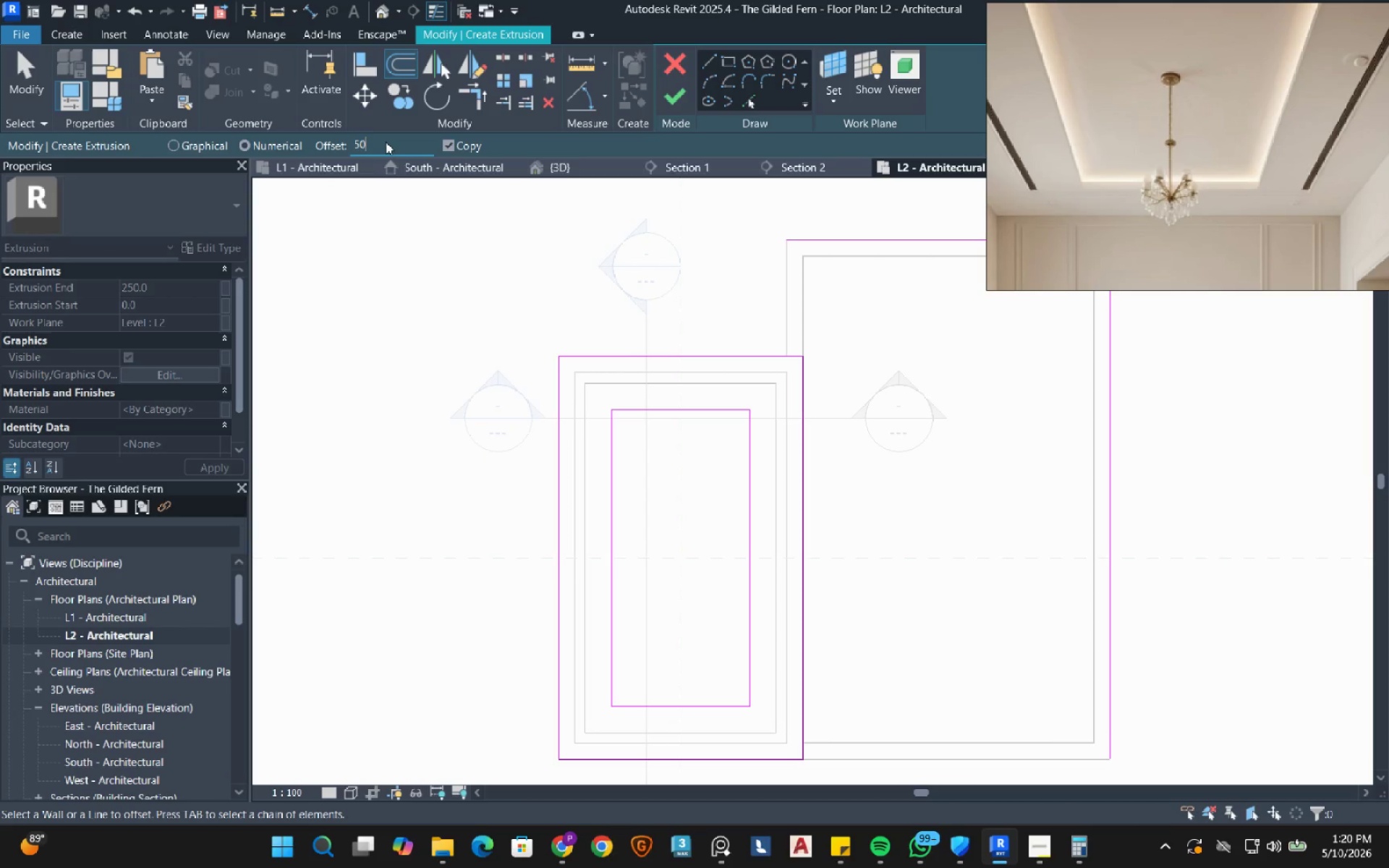 
key(Numpad0)
 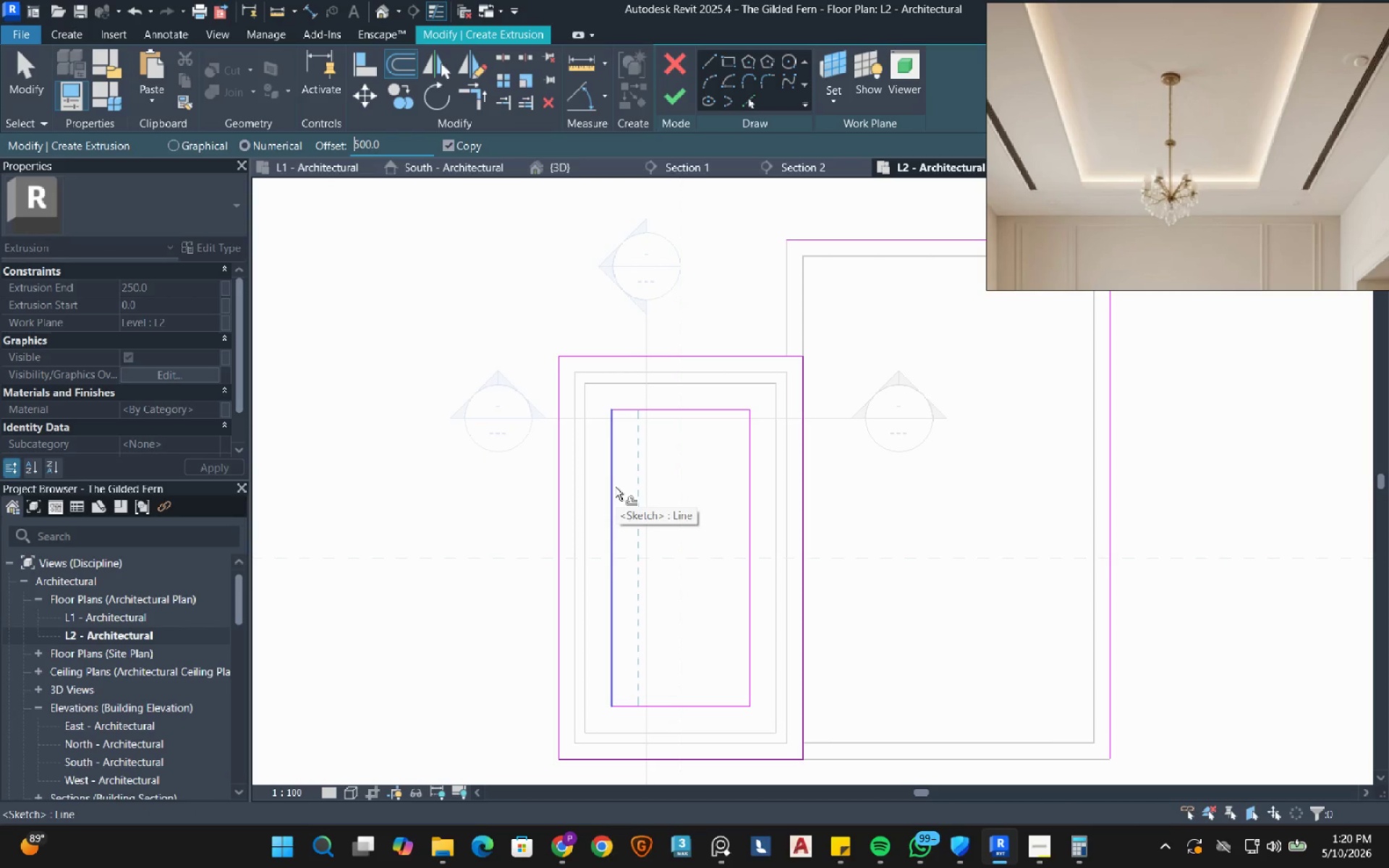 
wait(6.44)
 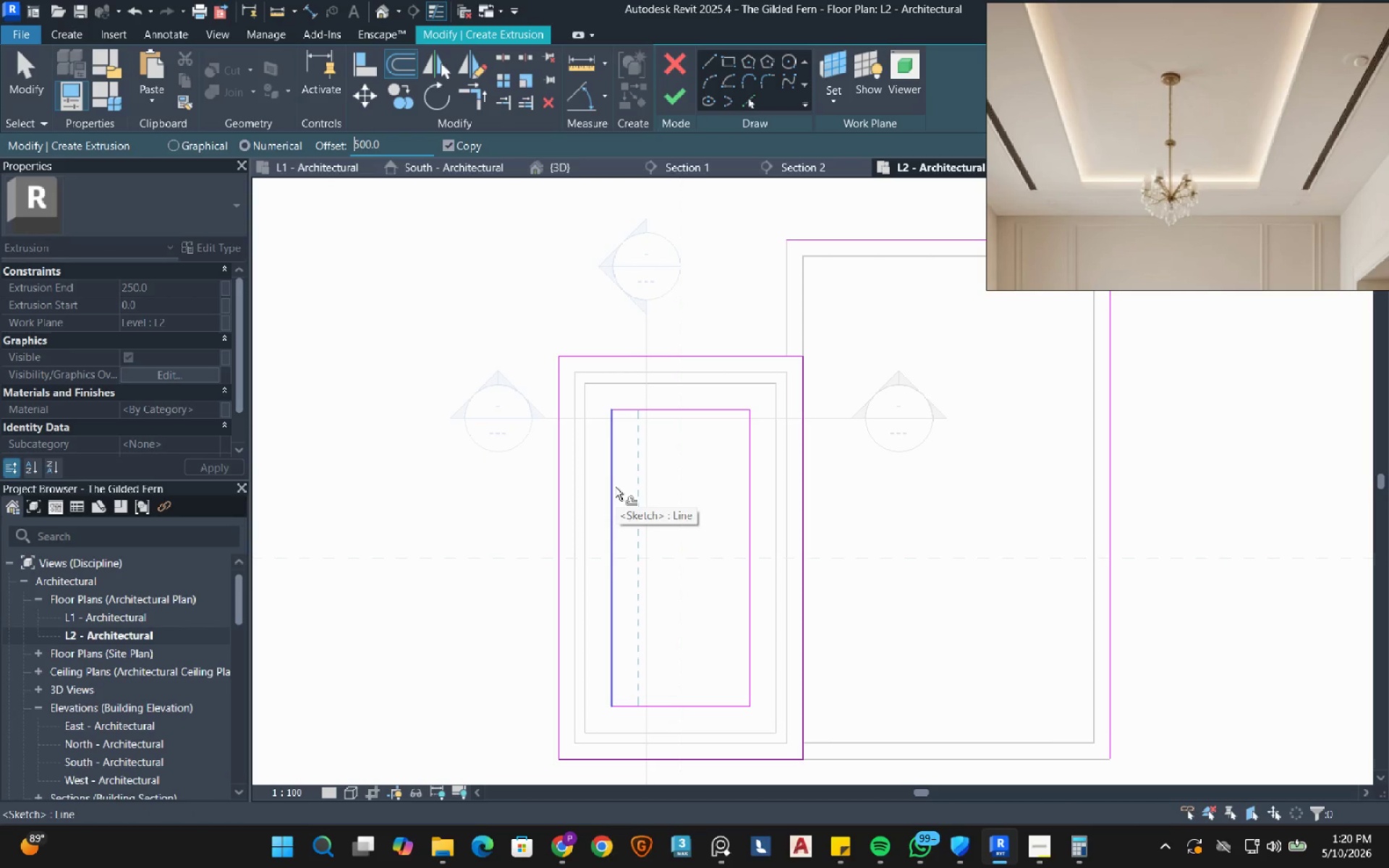 
left_click([615, 487])
 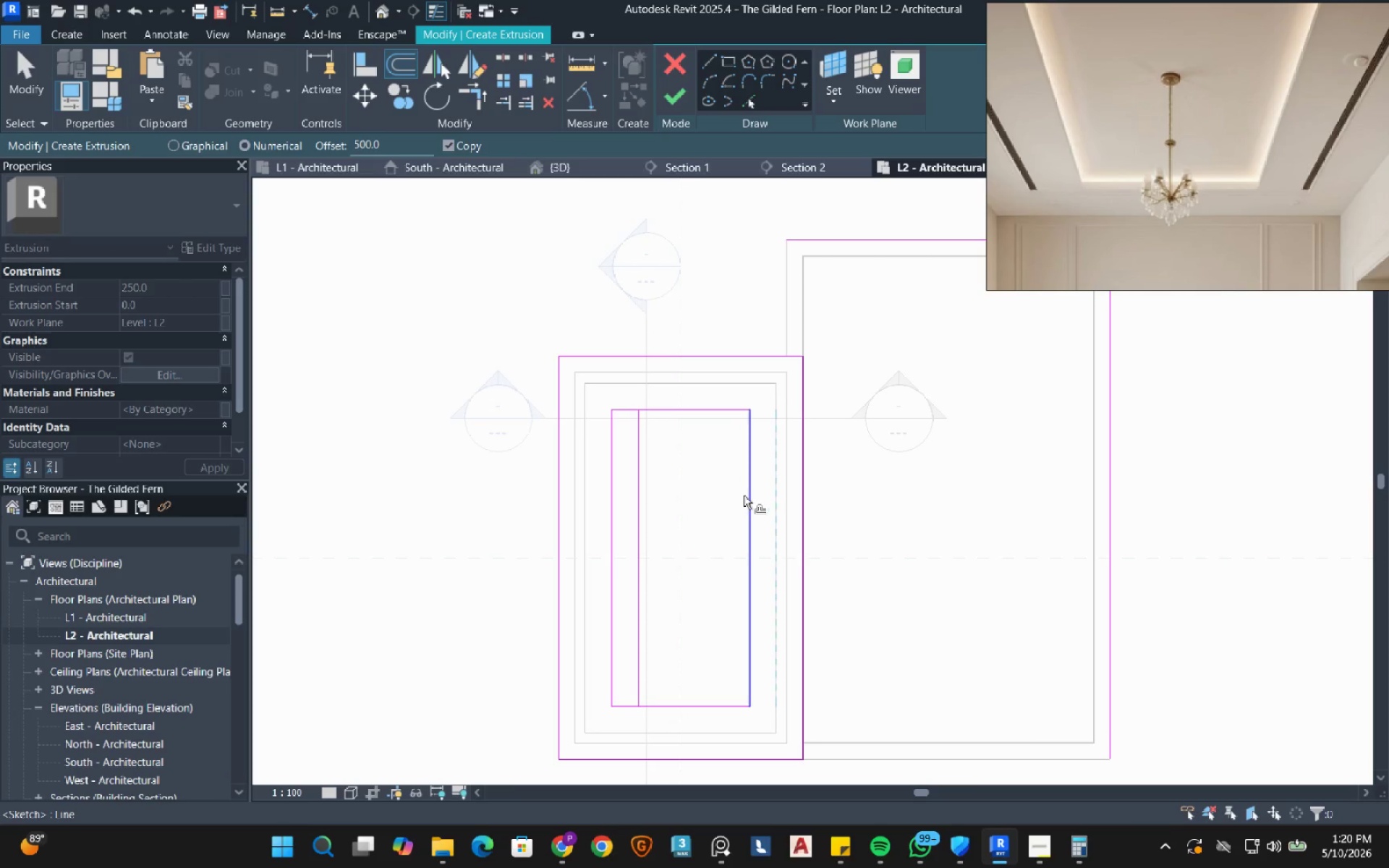 
left_click([742, 496])
 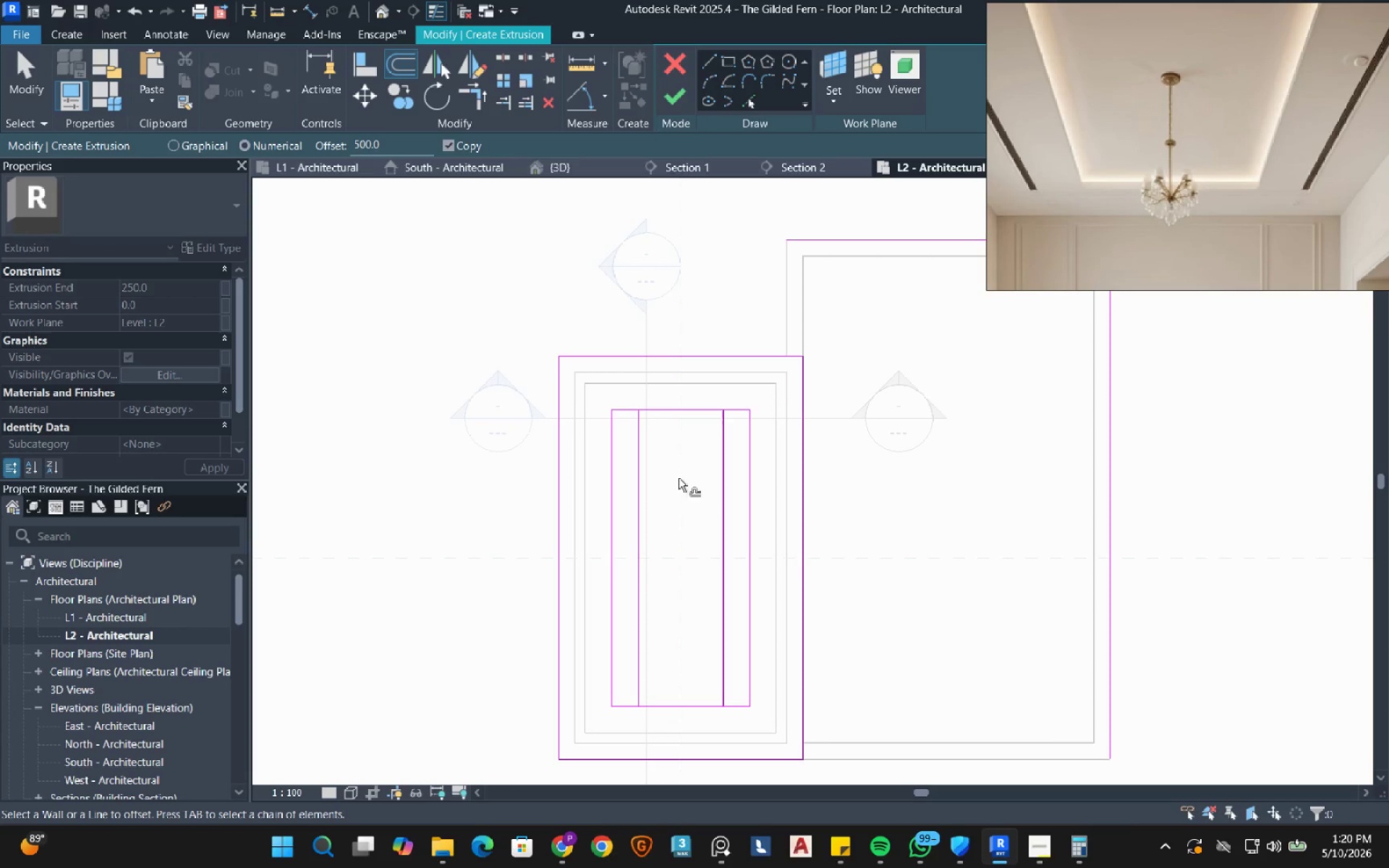 
wait(5.44)
 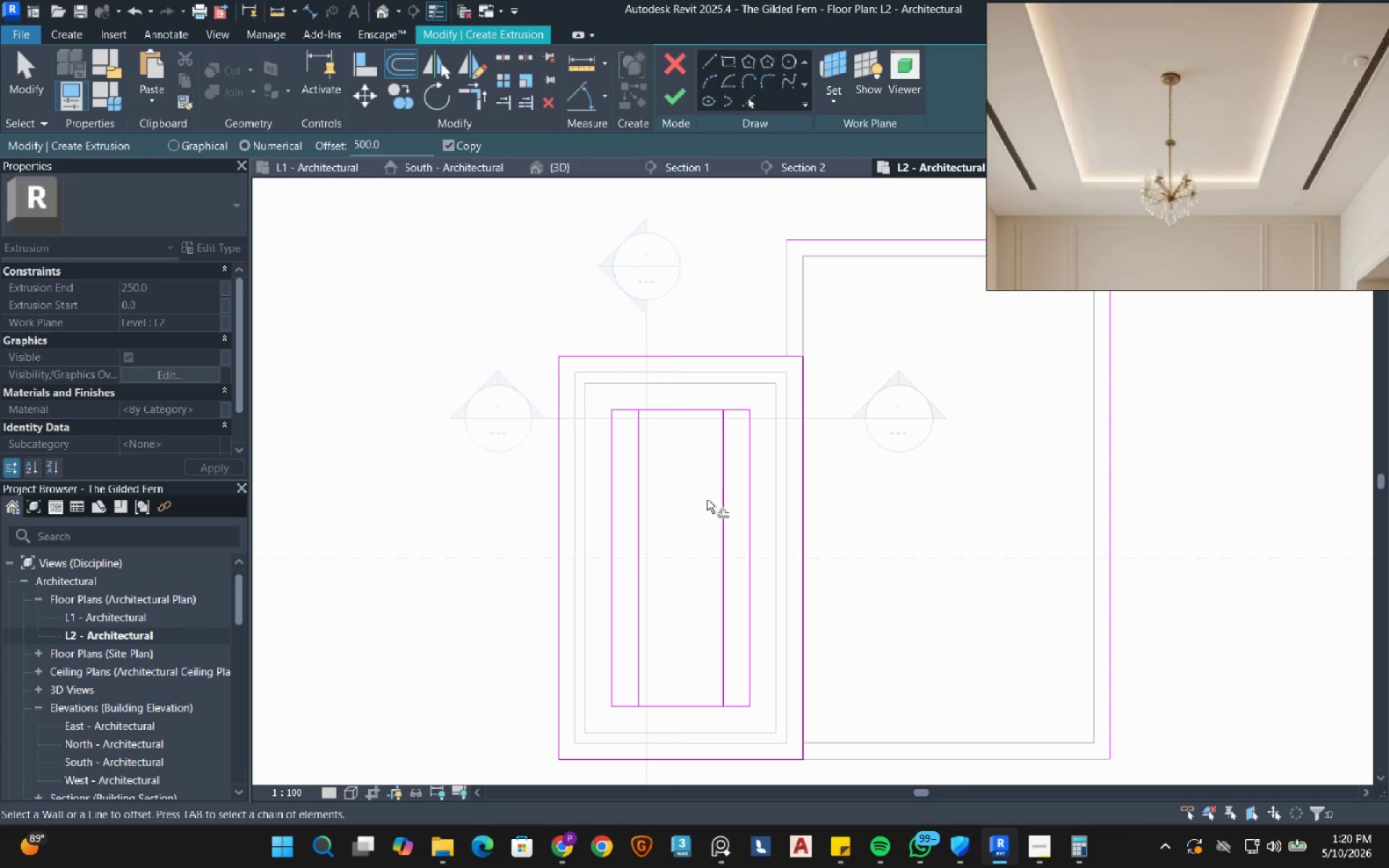 
double_click([379, 142])
 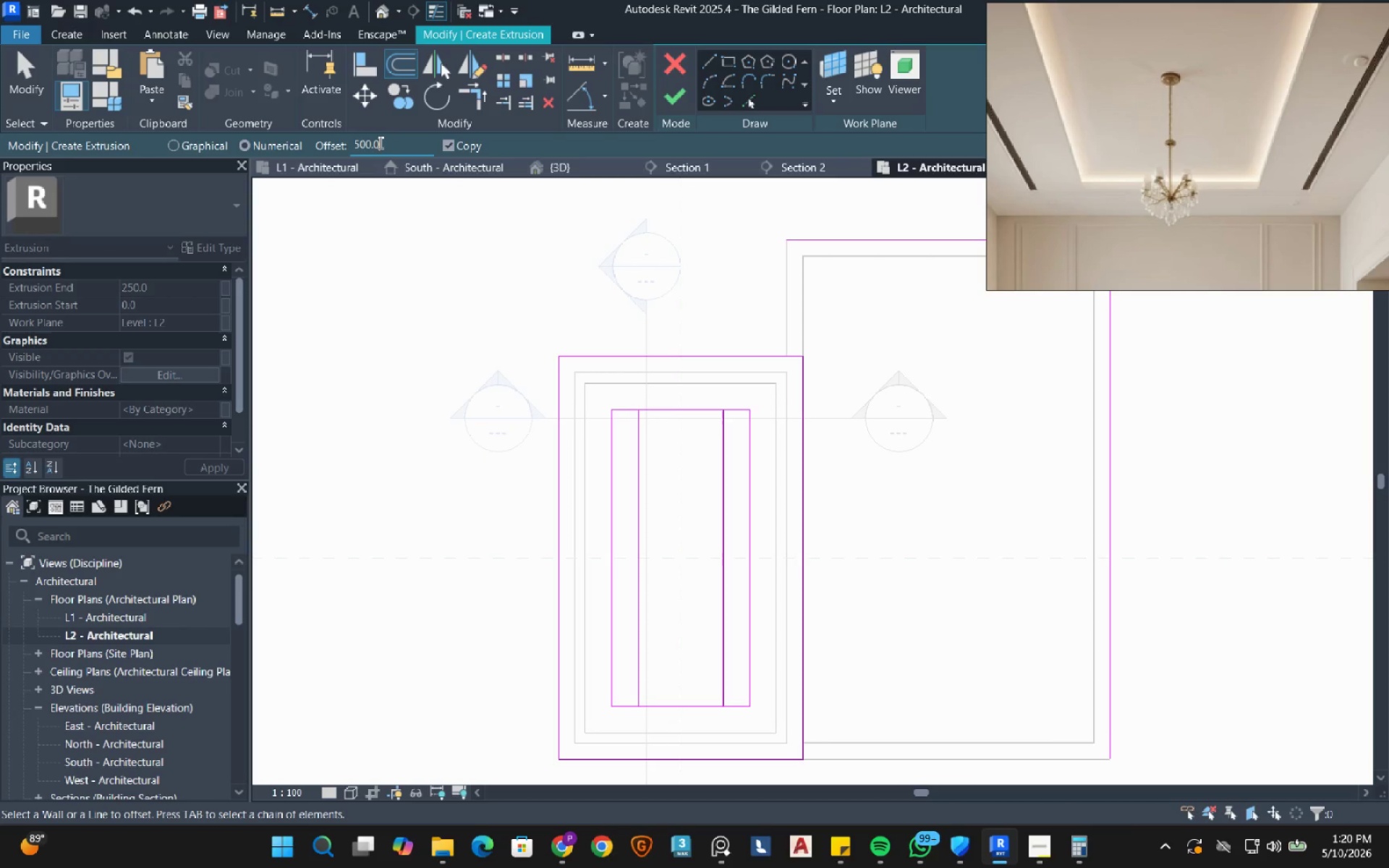 
triple_click([379, 142])
 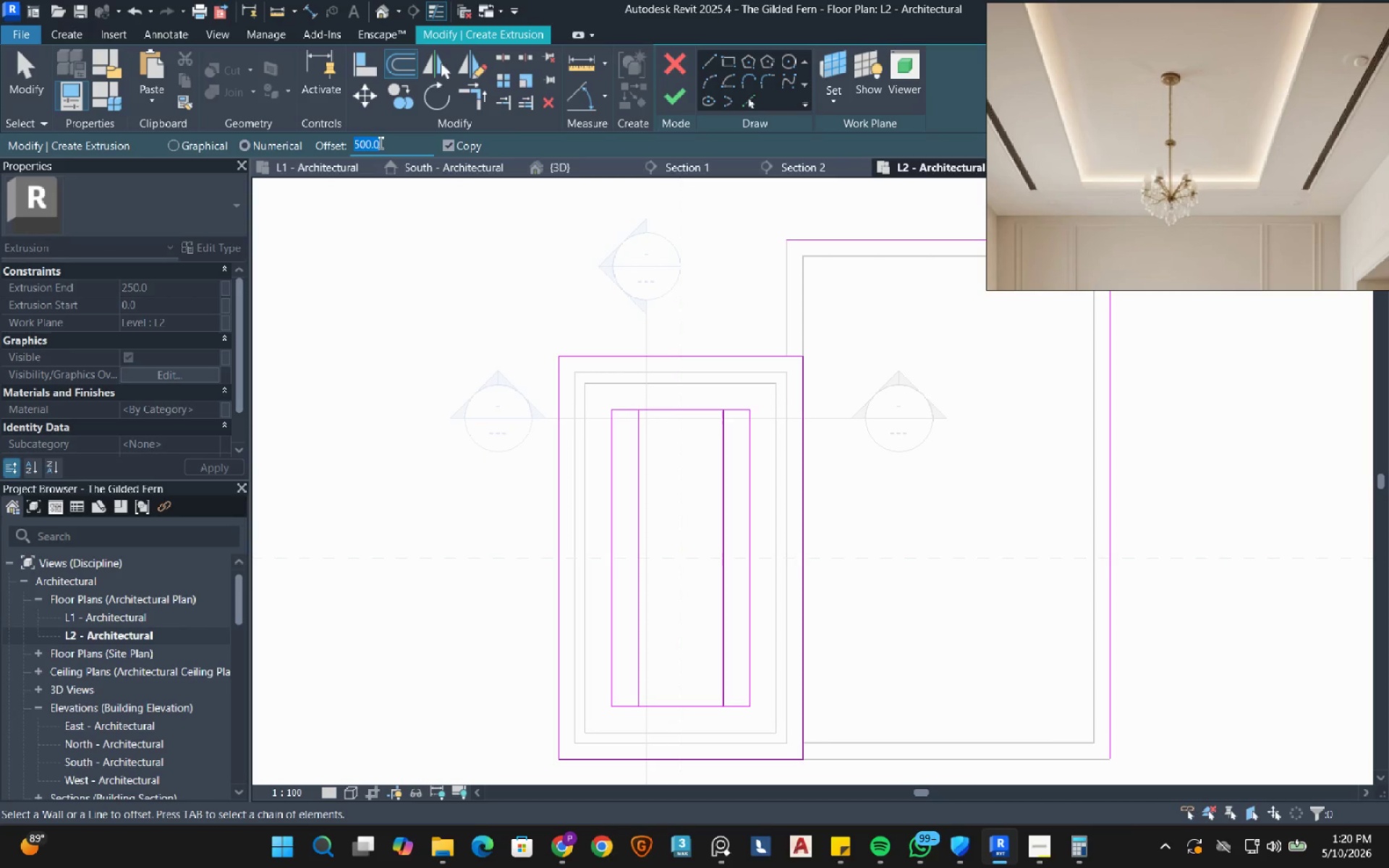 
key(Numpad2)
 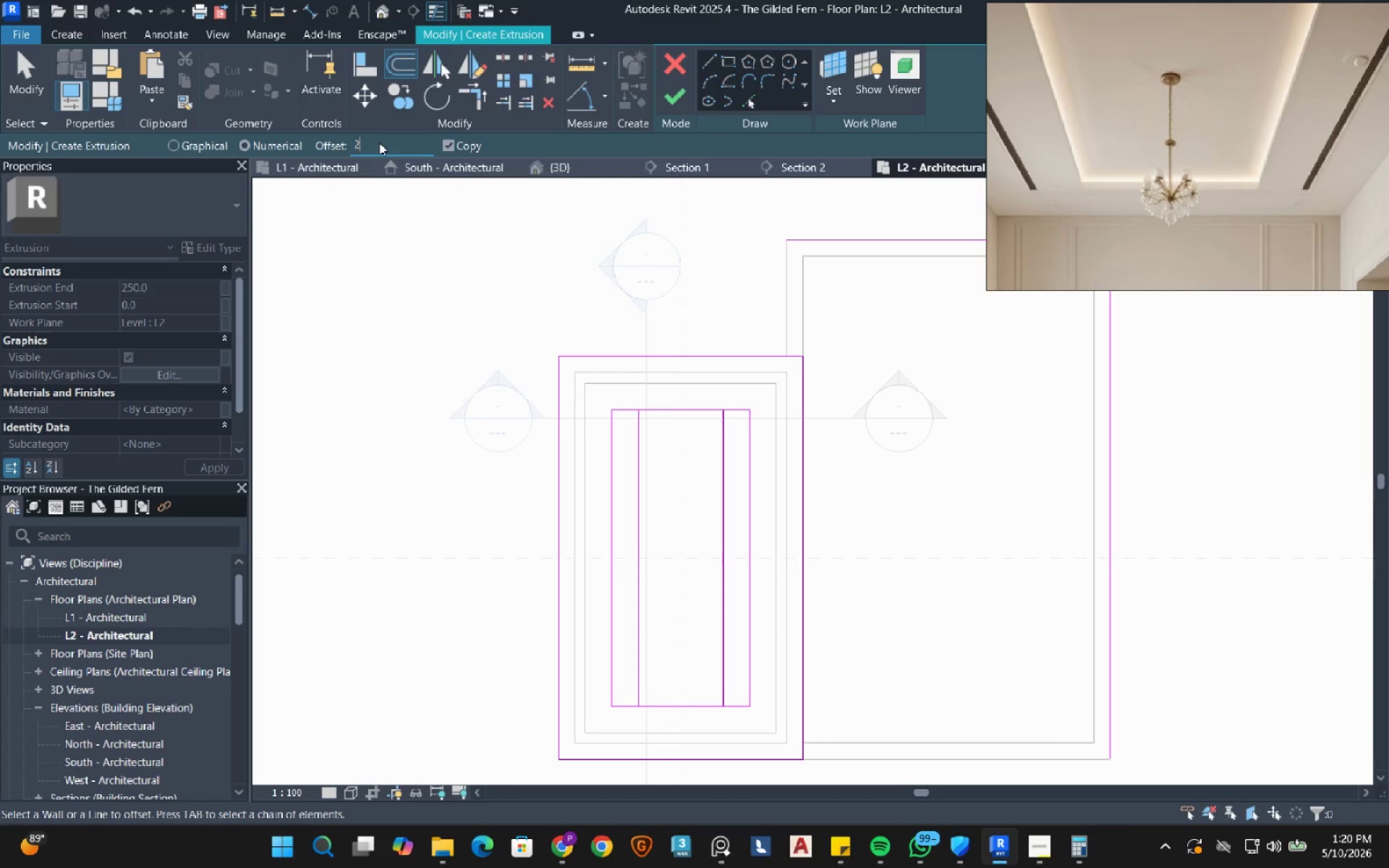 
key(Numpad5)
 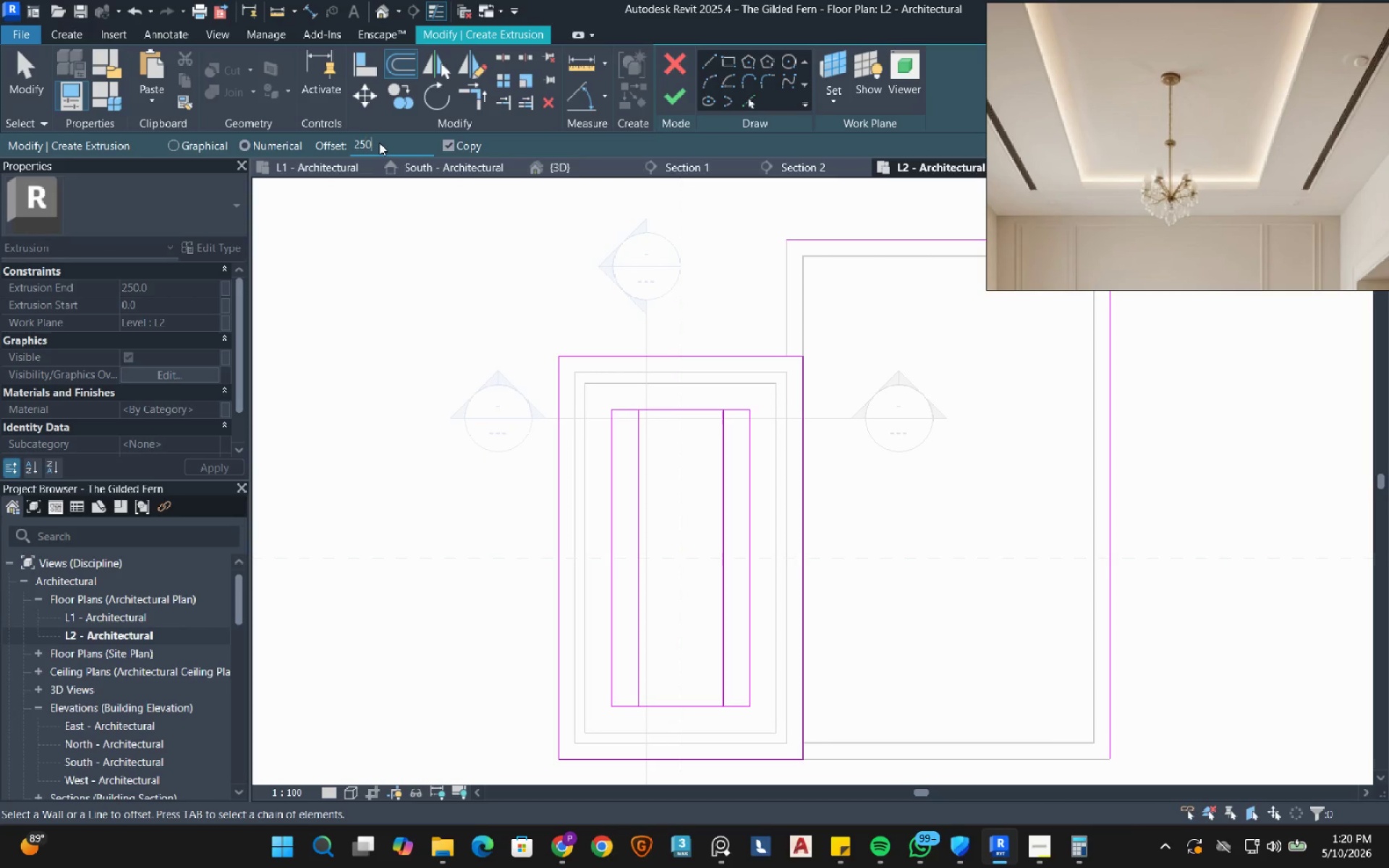 
key(Numpad0)
 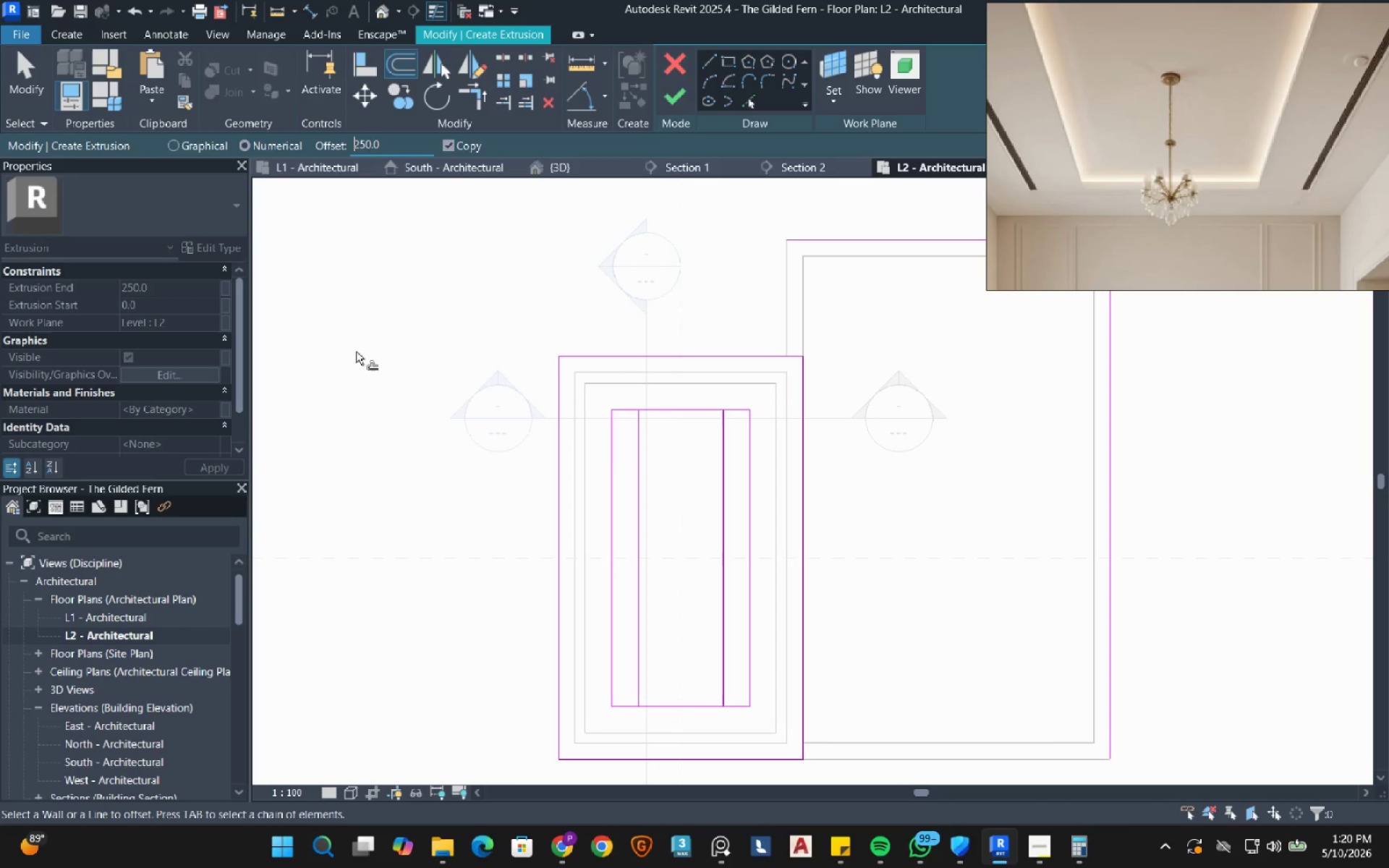 
left_click_drag(start_coordinate=[356, 352], to_coordinate=[363, 352])
 